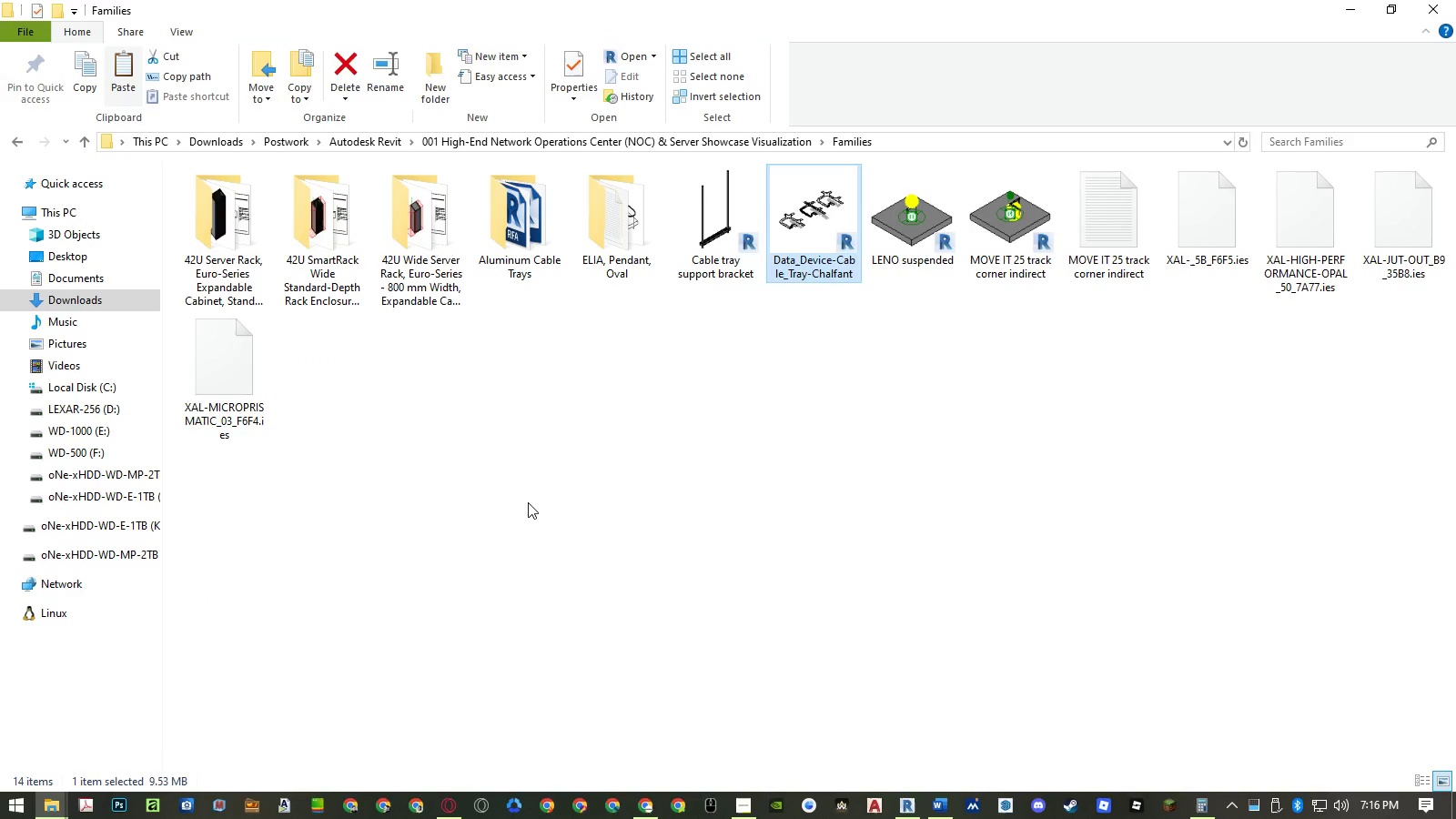 
left_click([531, 499])
 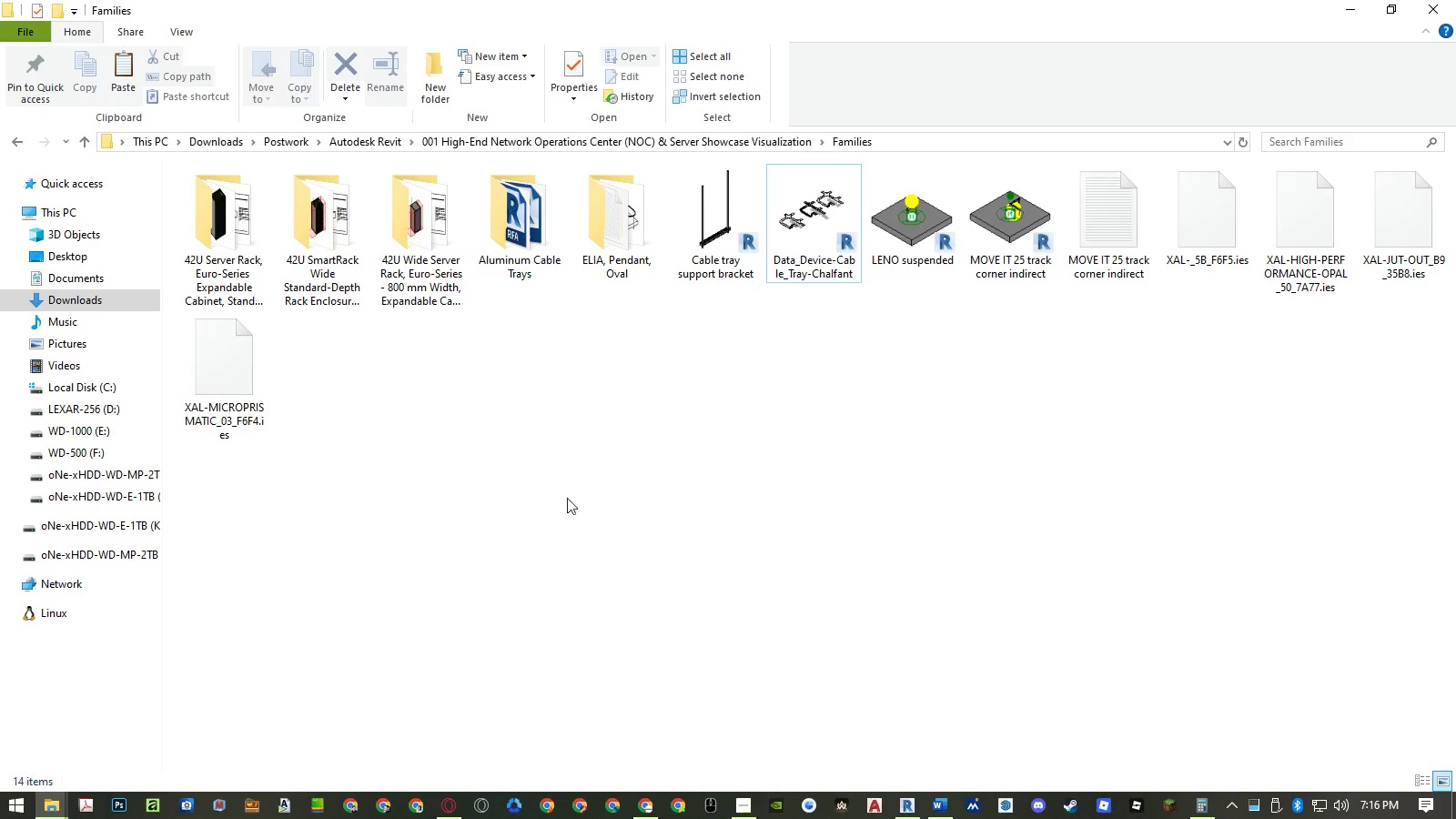 
key(Control+ControlLeft)
 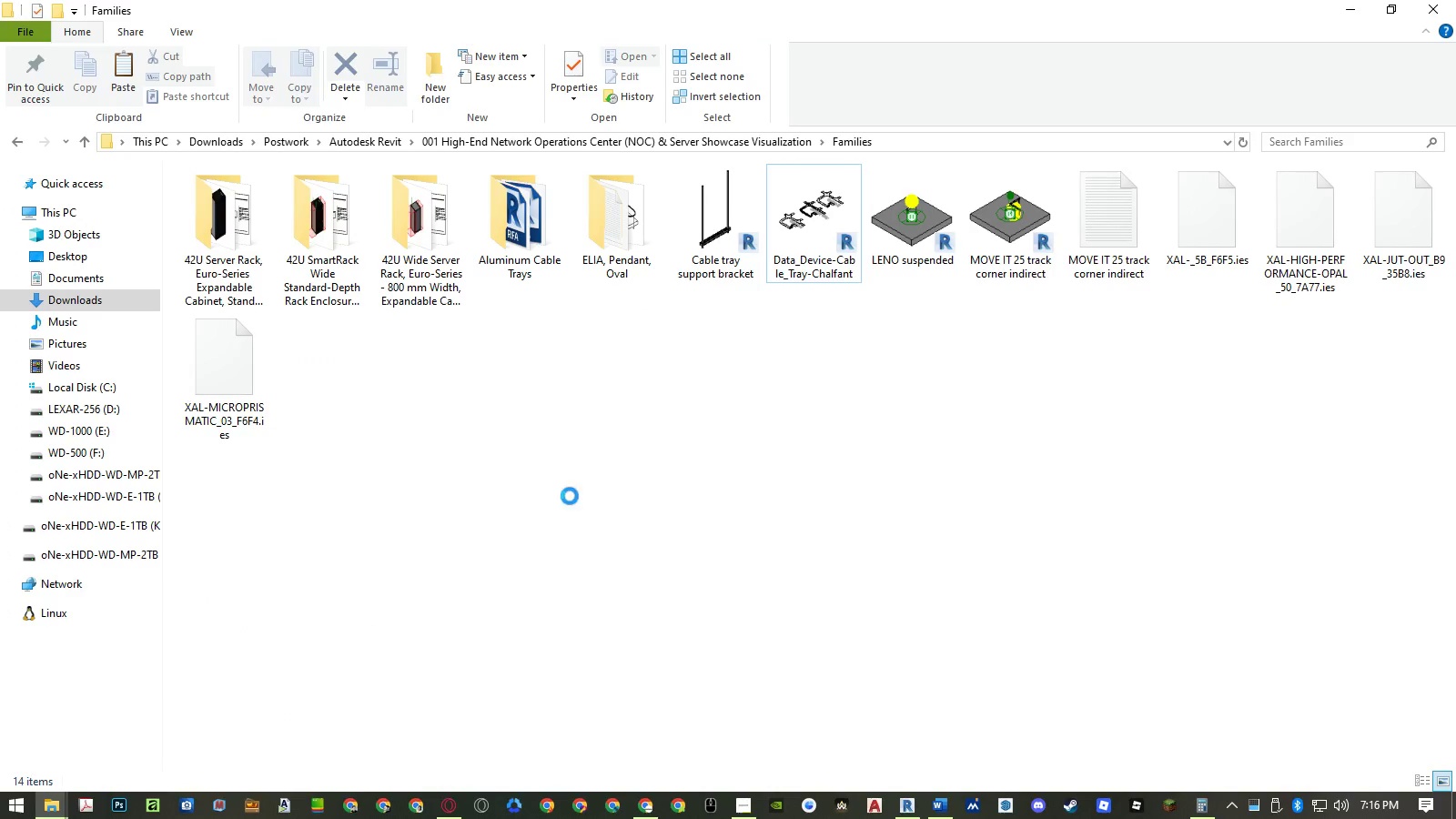 
key(Control+V)
 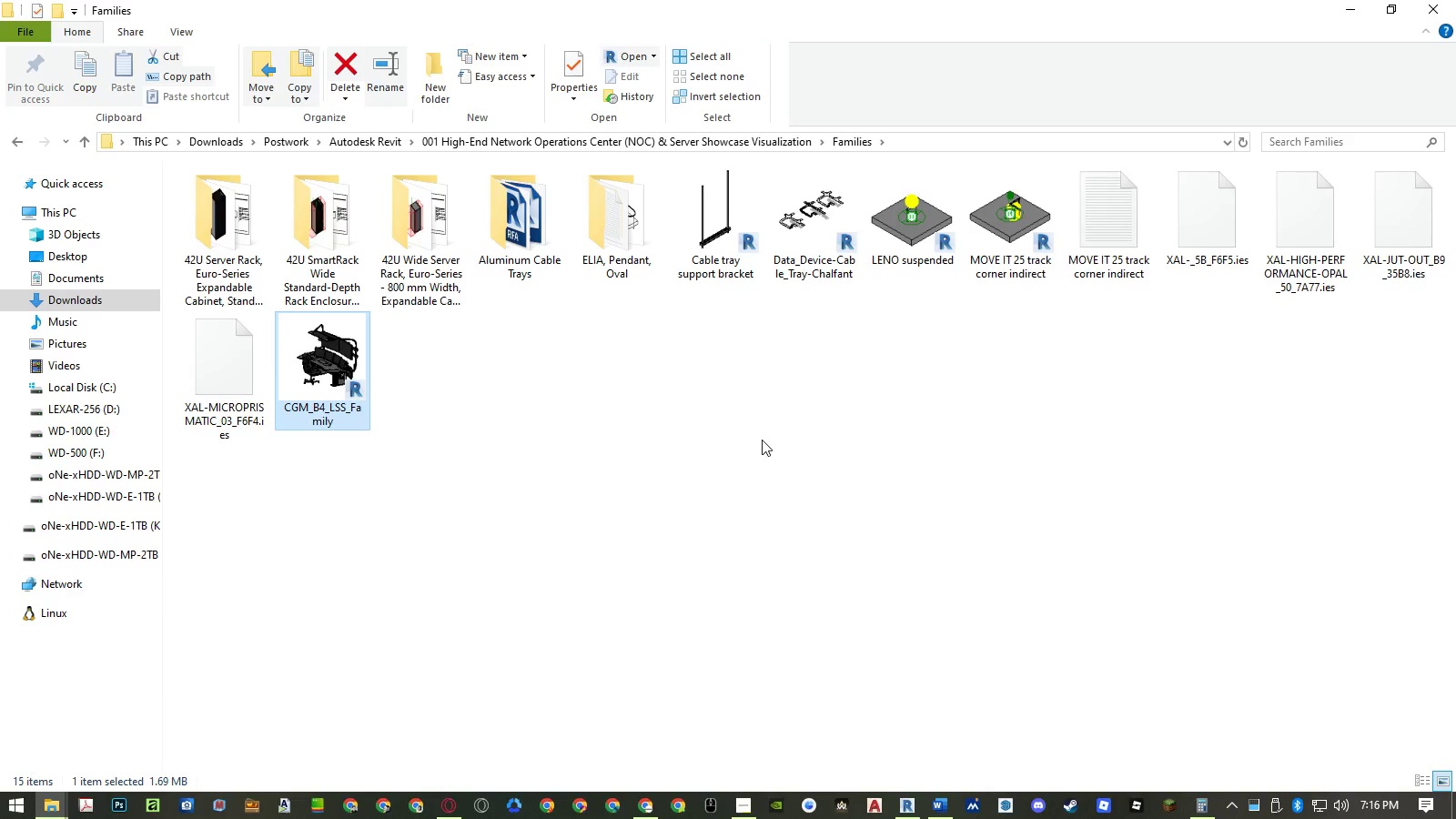 
key(Alt+Tab)
 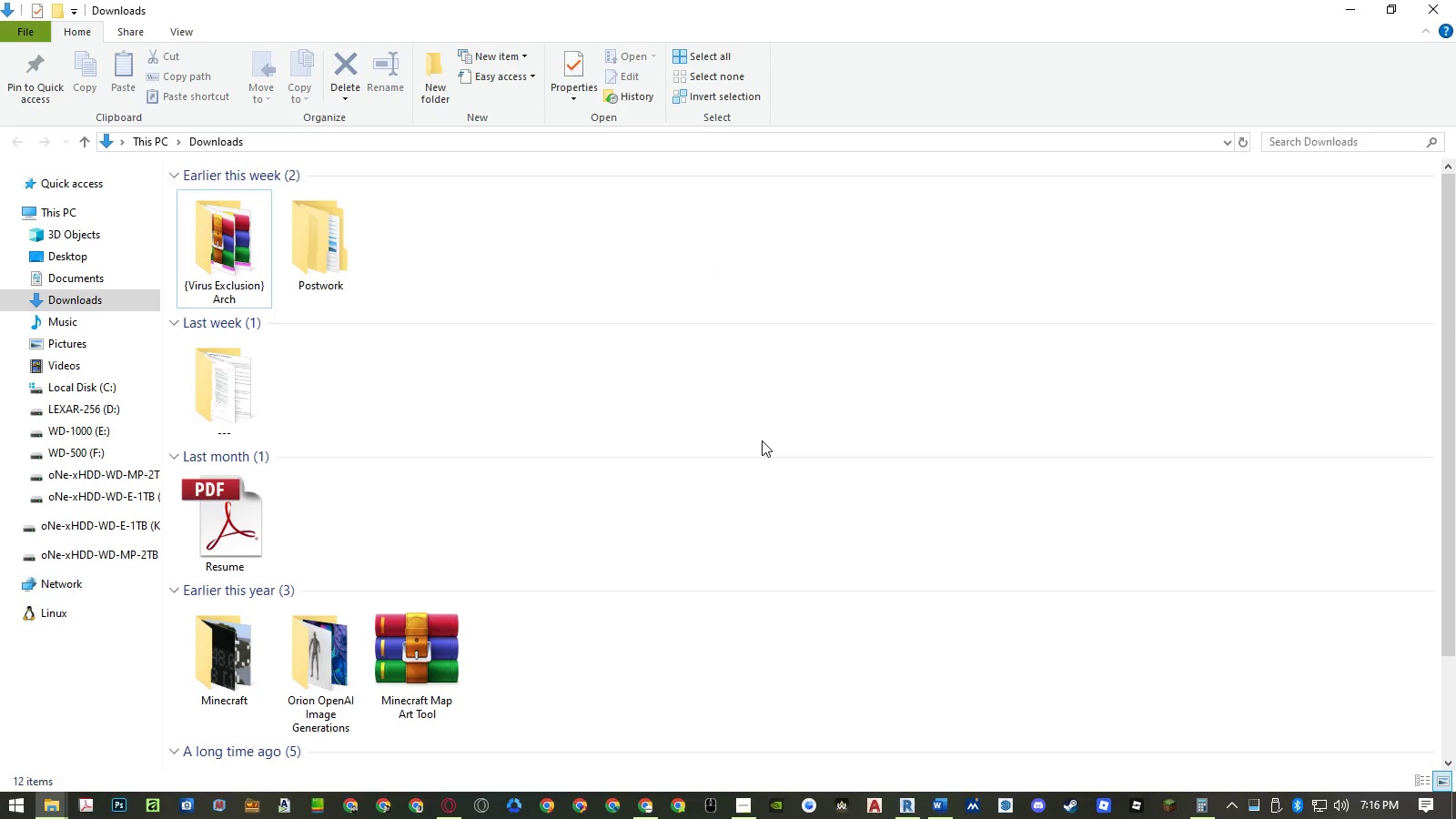 
middle_click([1076, 28])
 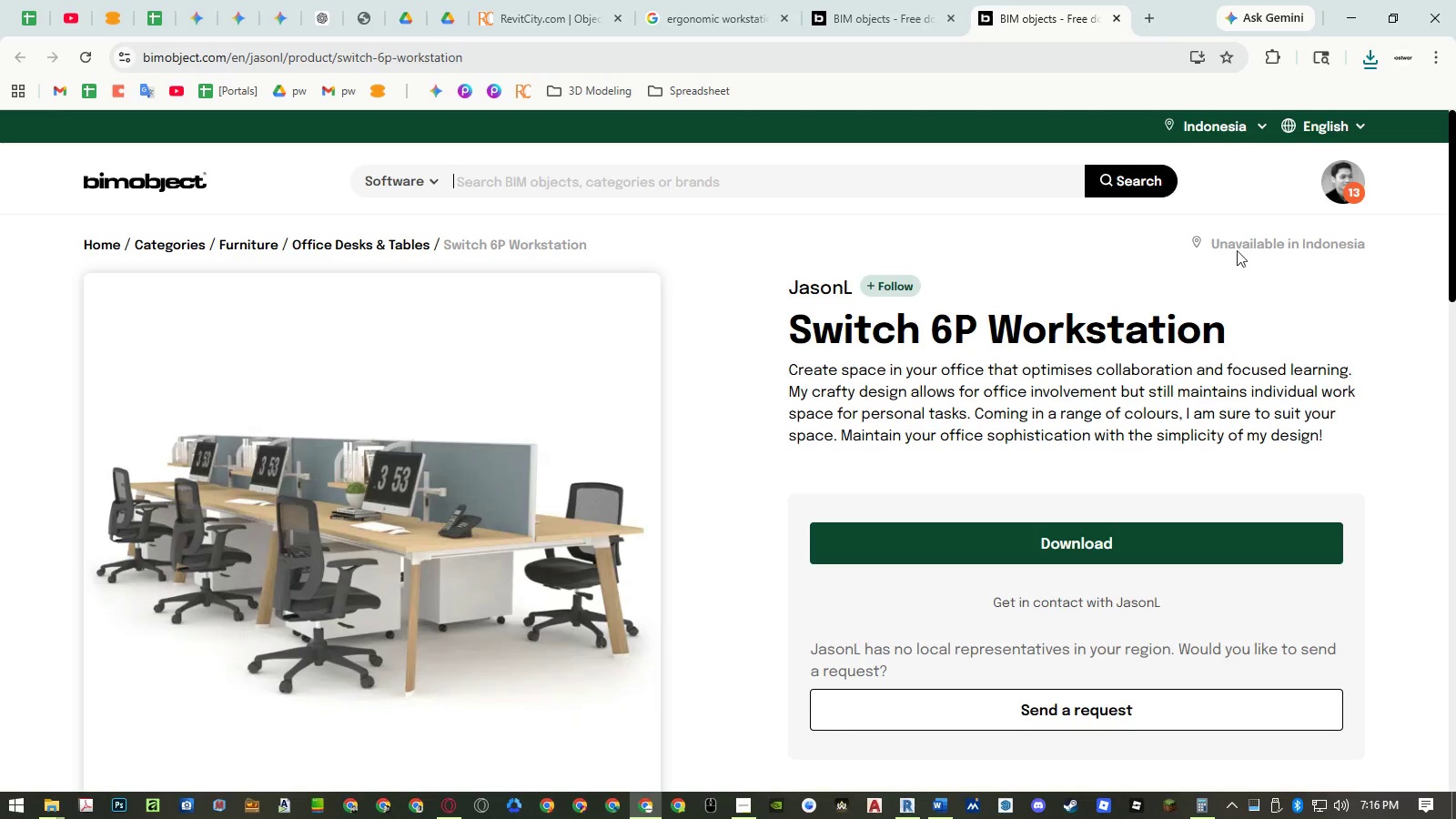 
scroll: coordinate [1106, 414], scroll_direction: down, amount: 3.0
 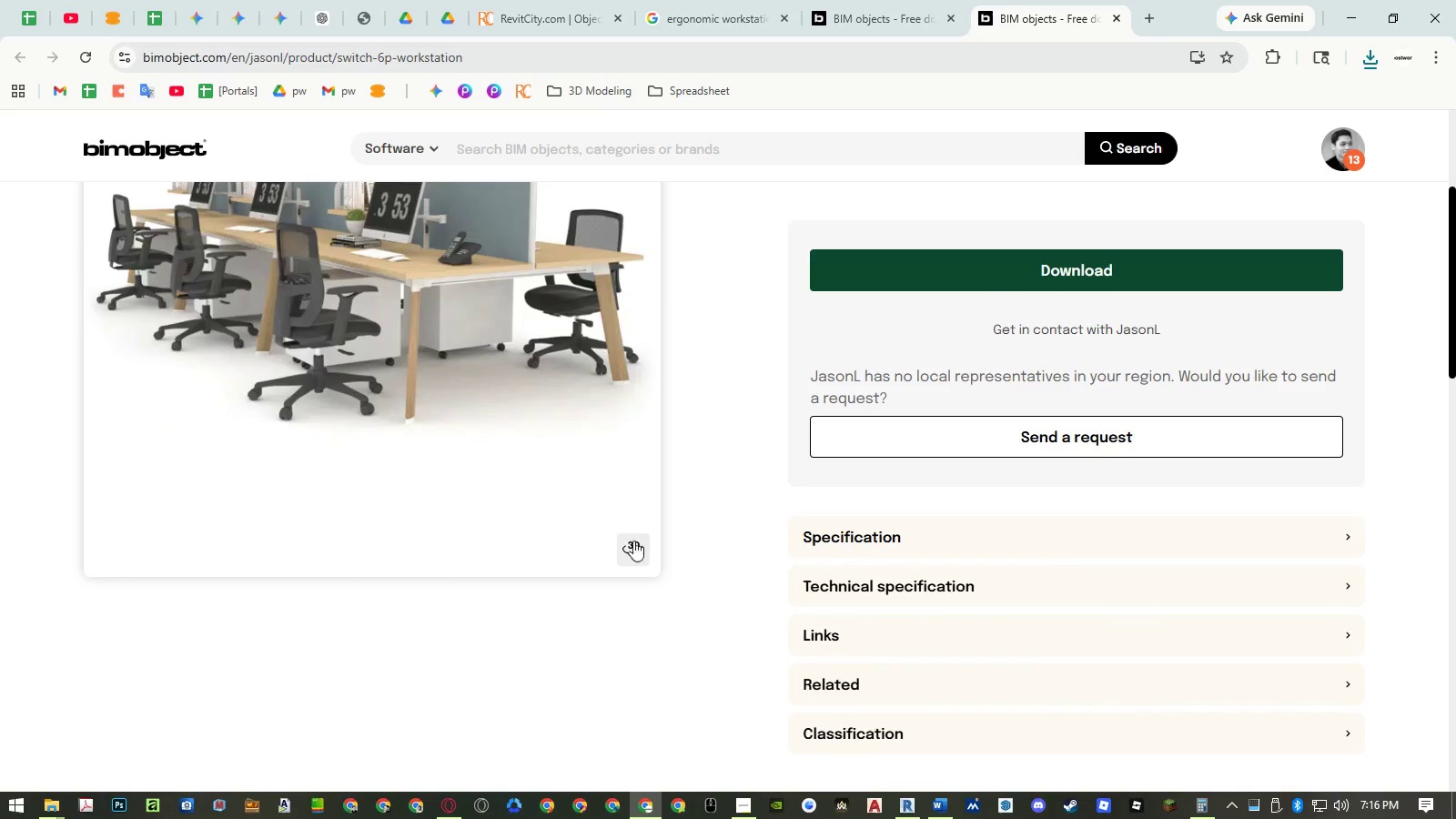 
left_click([628, 541])
 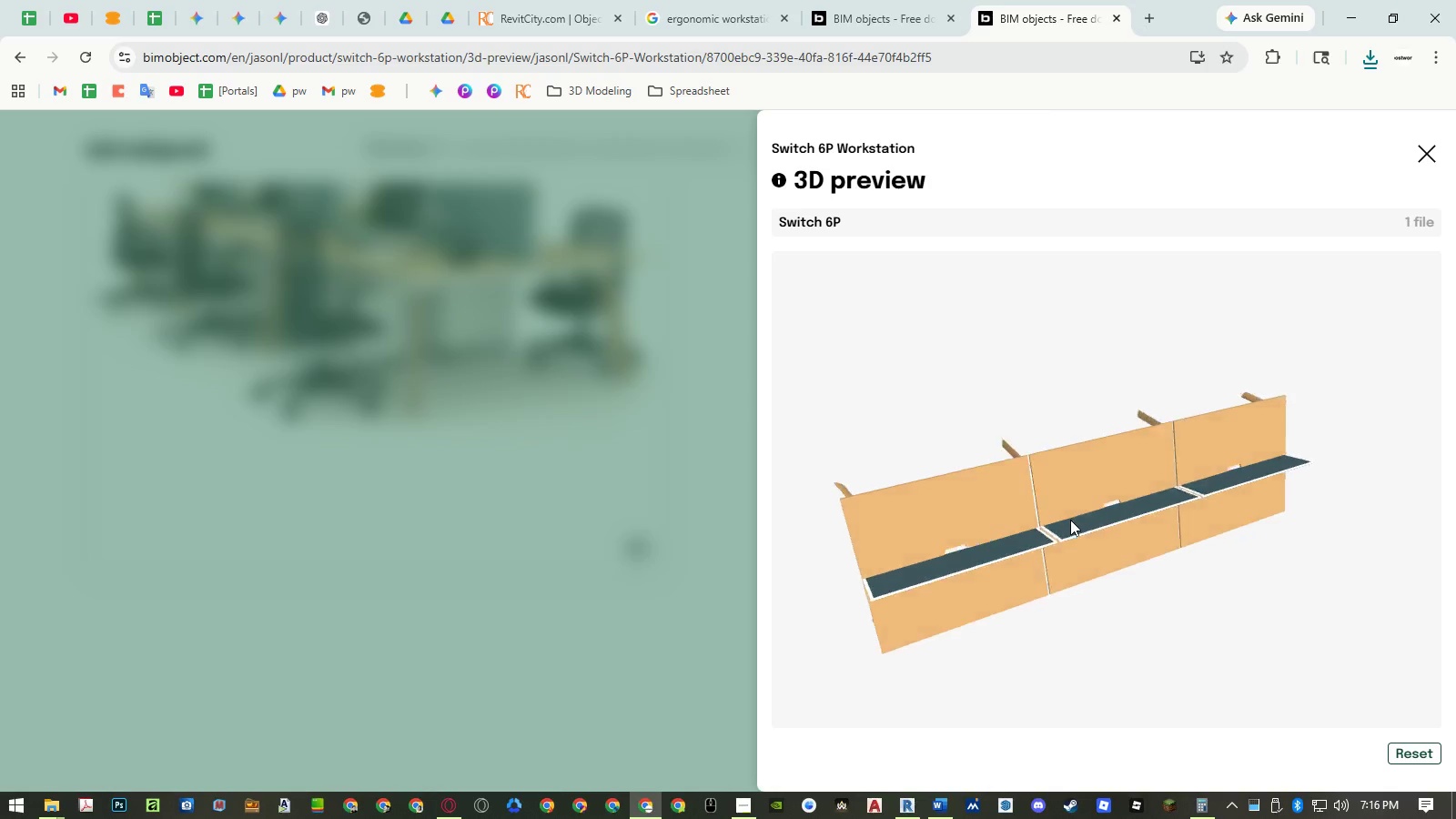 
left_click_drag(start_coordinate=[1022, 567], to_coordinate=[1092, 546])
 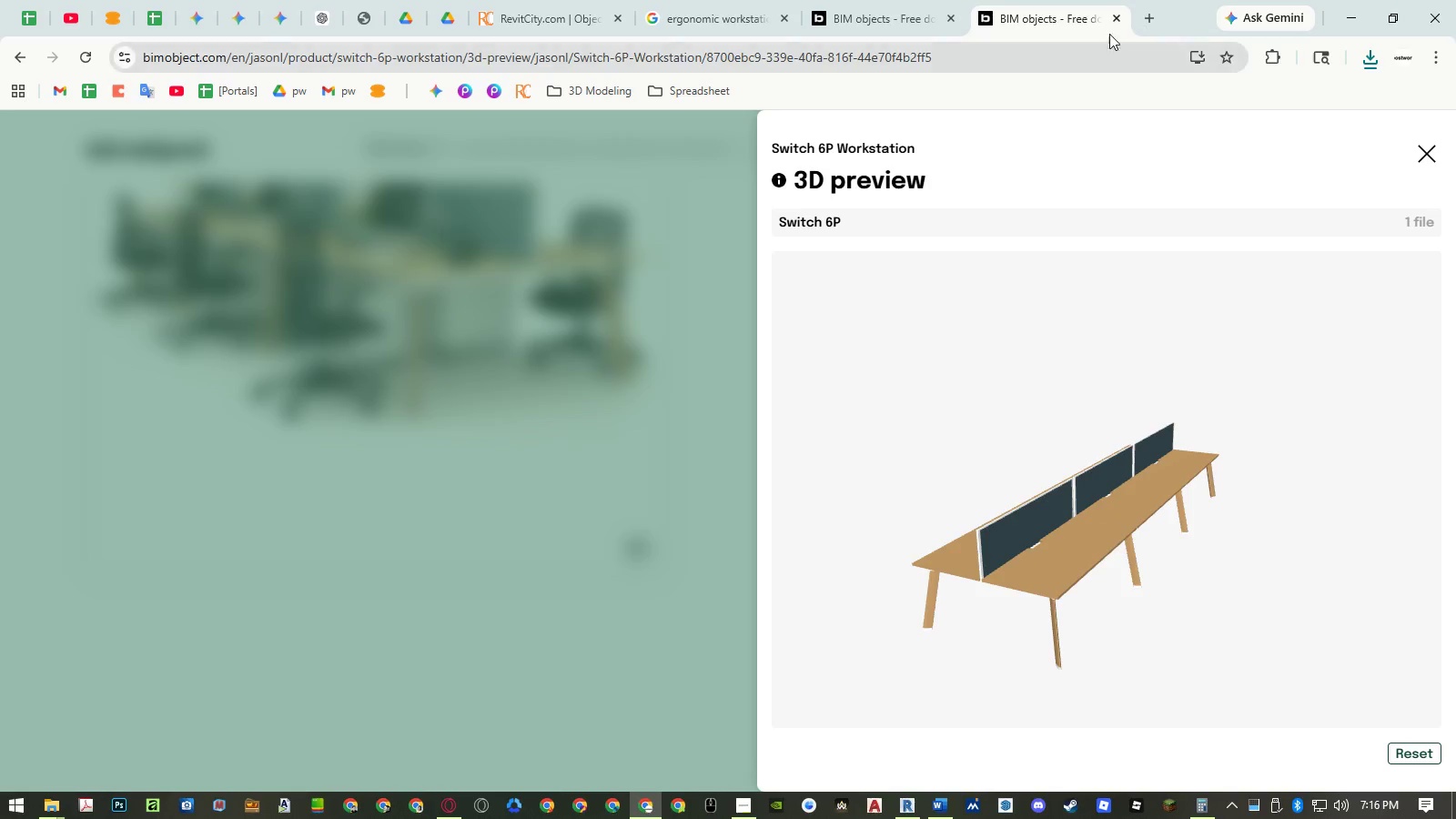 
left_click([1117, 15])
 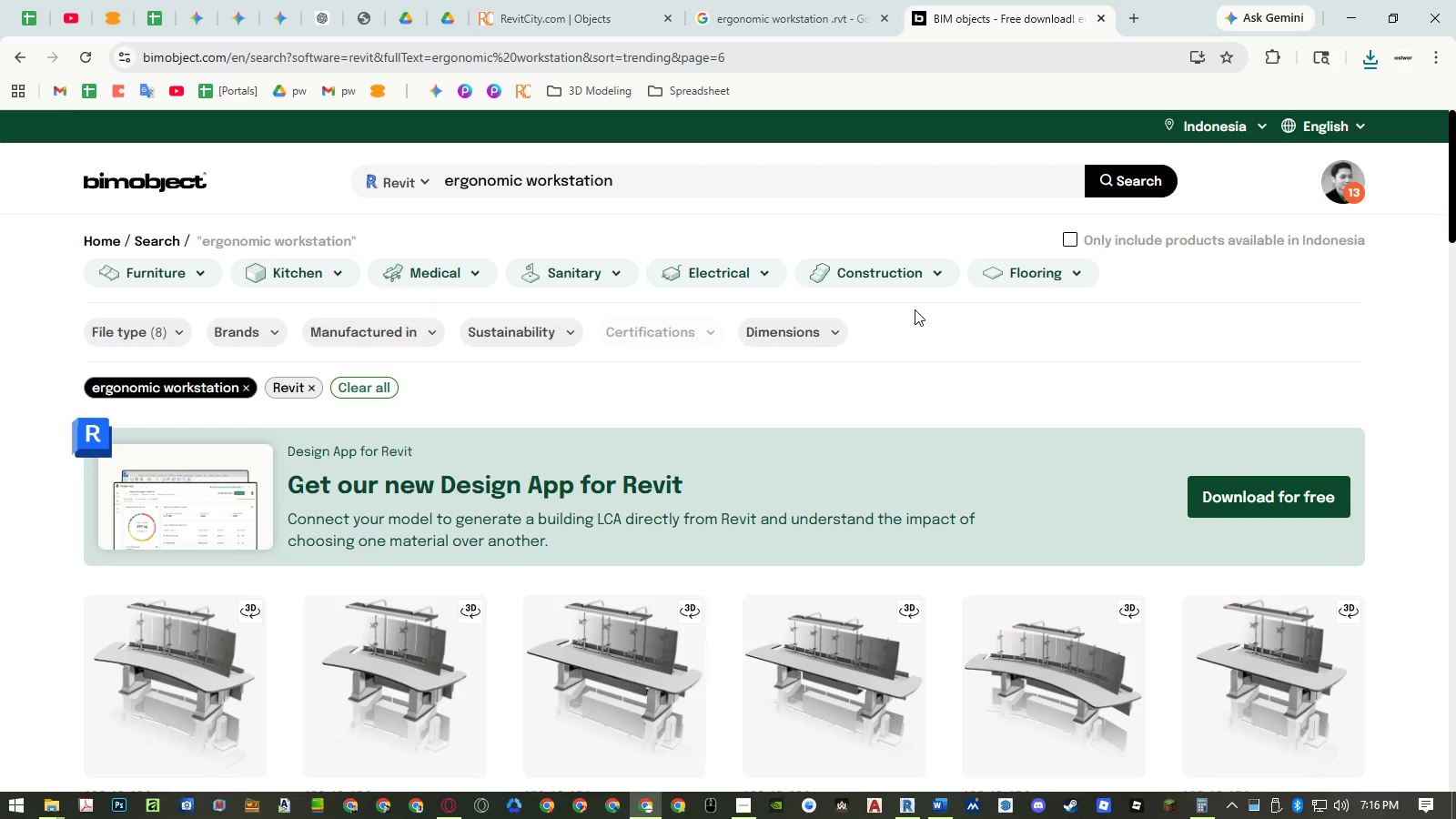 
scroll: coordinate [909, 308], scroll_direction: down, amount: 14.0
 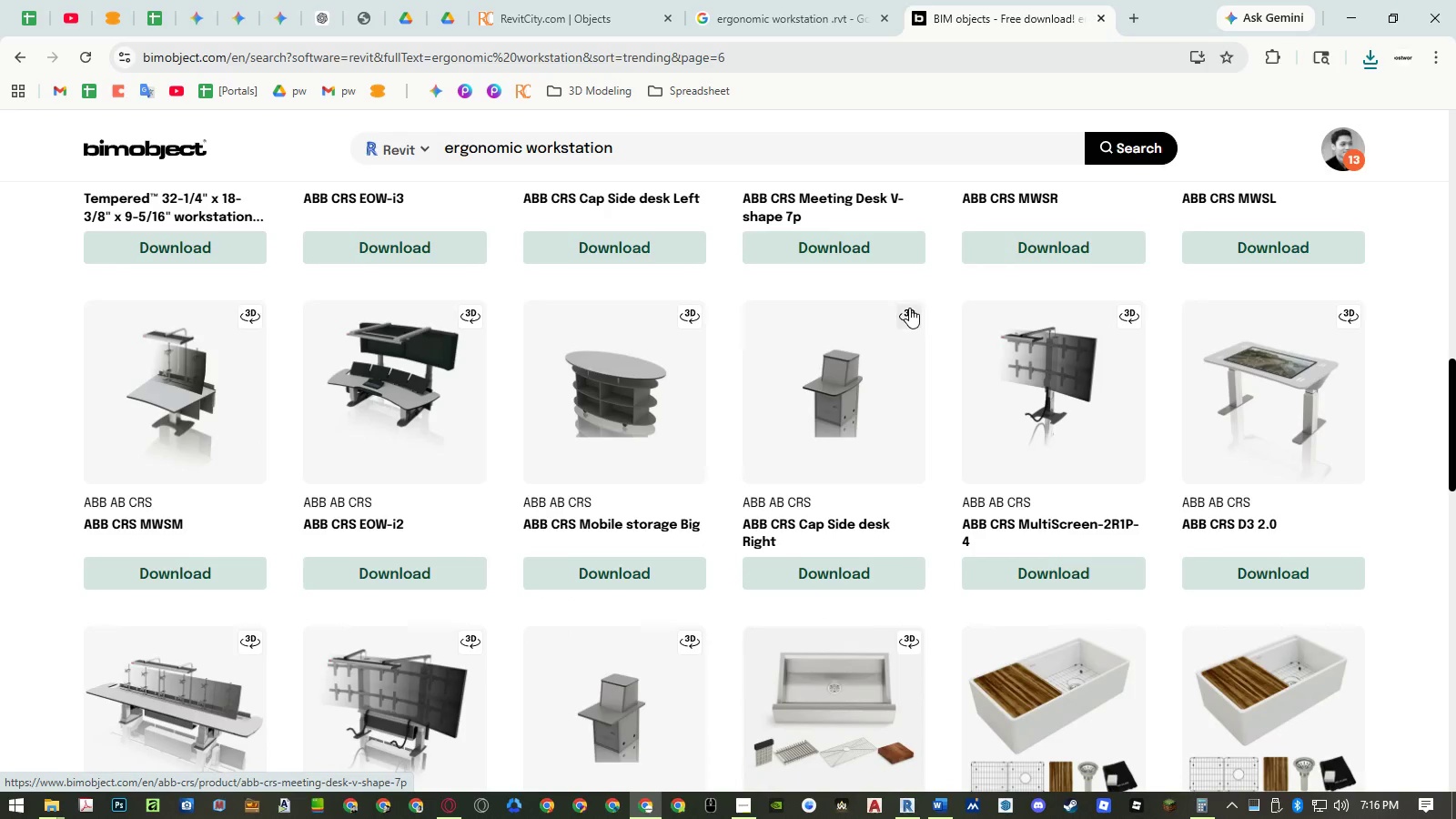 
scroll: coordinate [909, 307], scroll_direction: down, amount: 2.0
 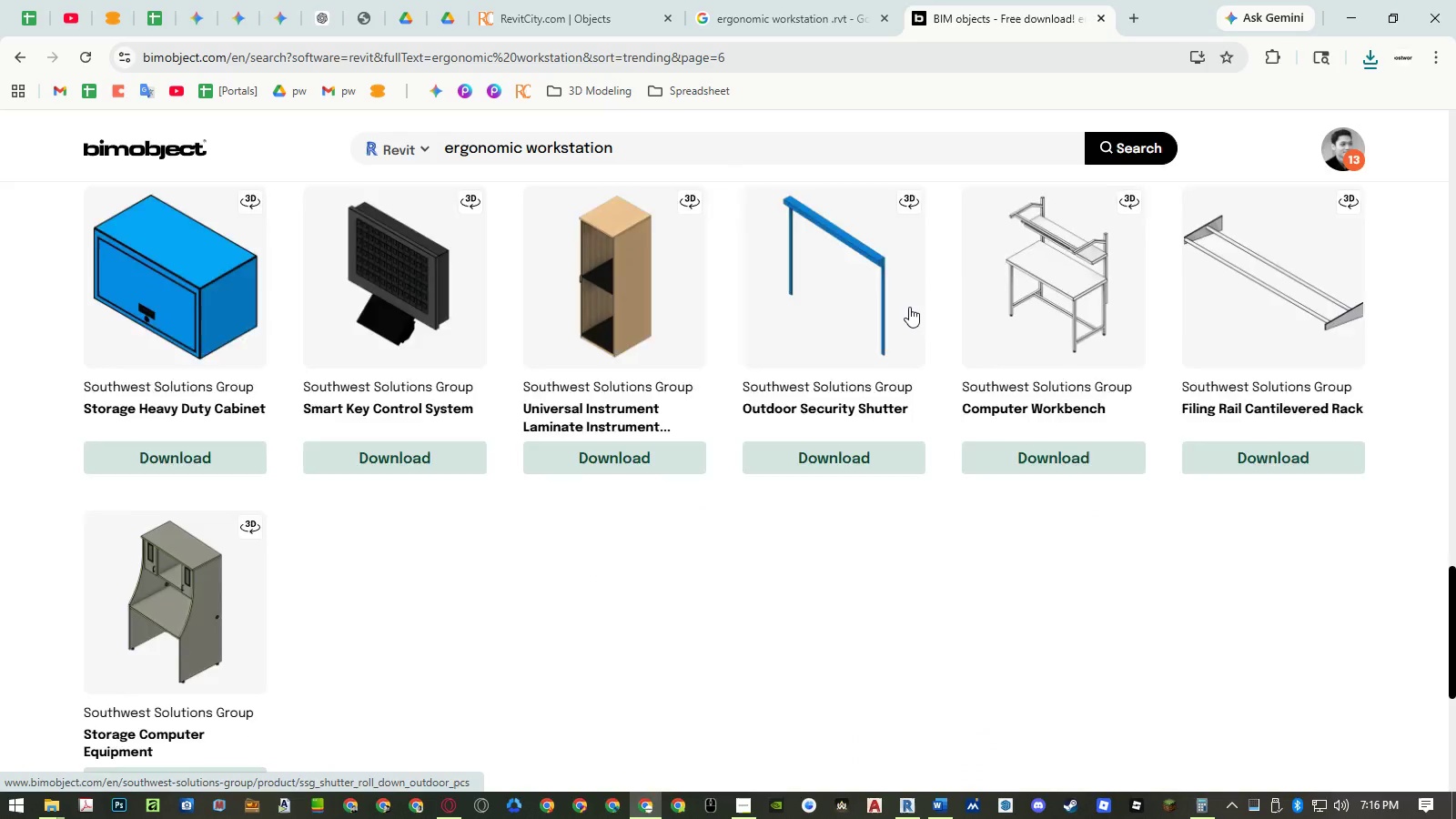 
left_click([766, 658])
 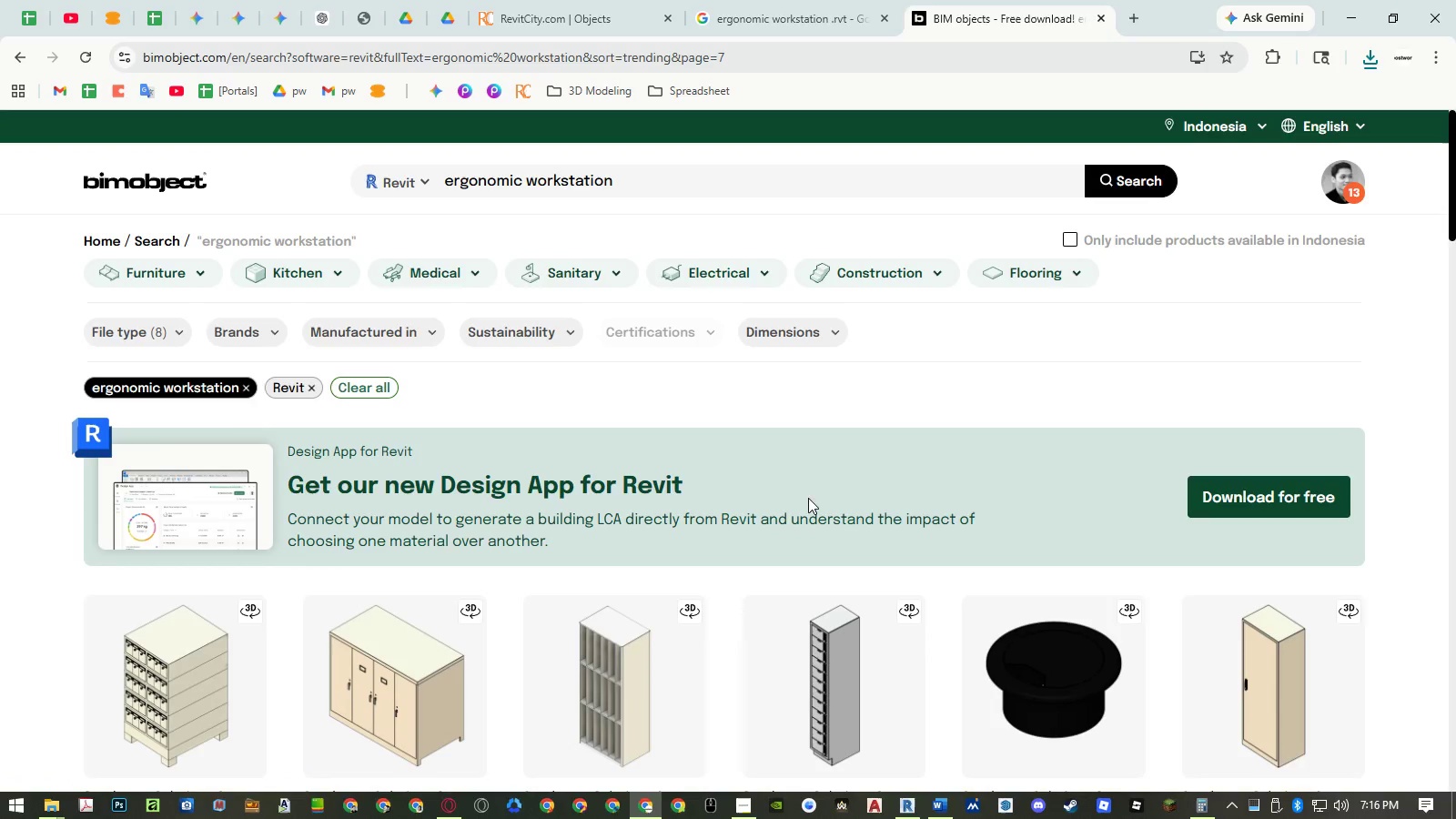 
scroll: coordinate [825, 437], scroll_direction: down, amount: 15.0
 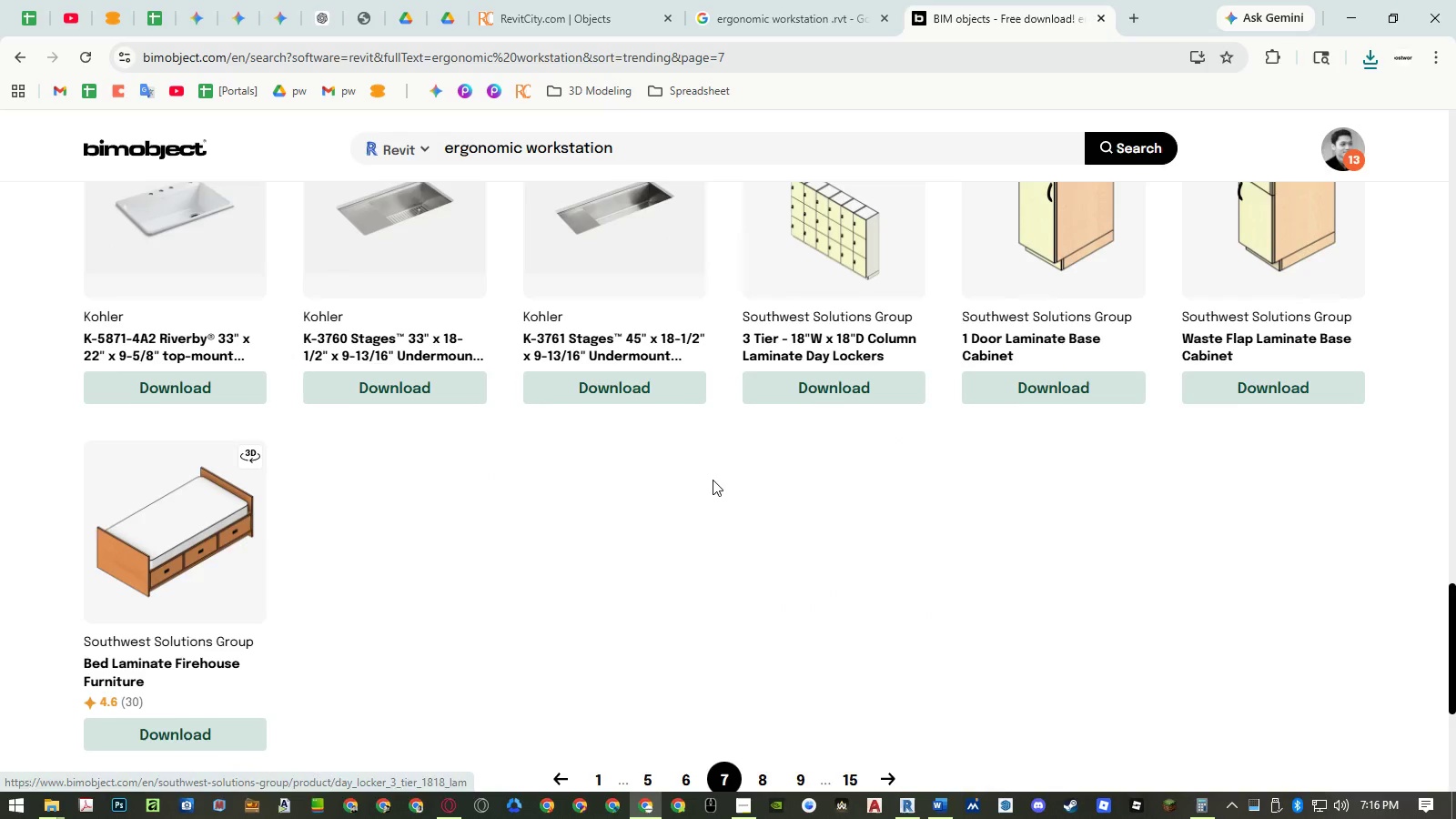 
scroll: coordinate [710, 480], scroll_direction: down, amount: 3.0
 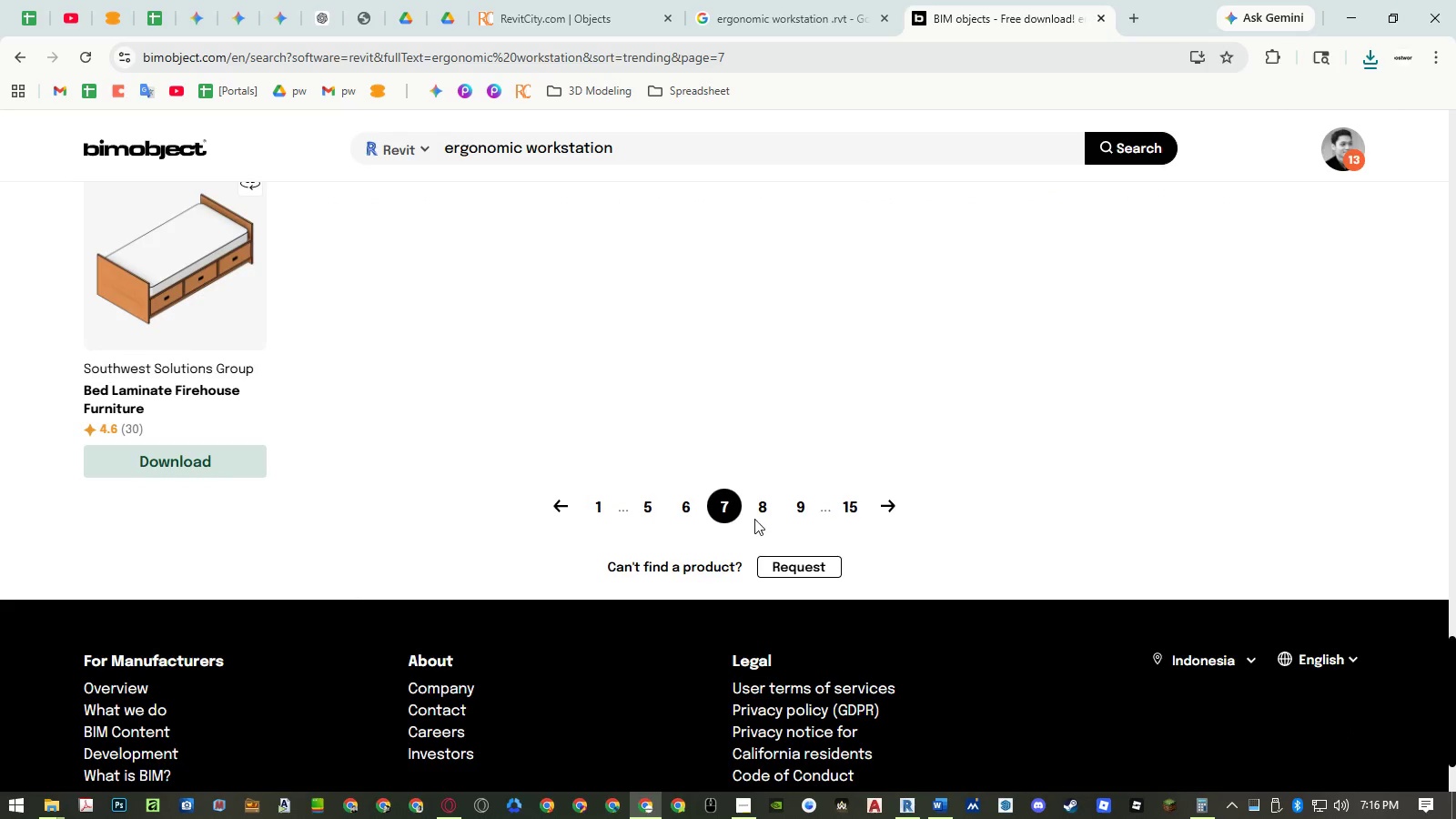 
left_click([761, 514])
 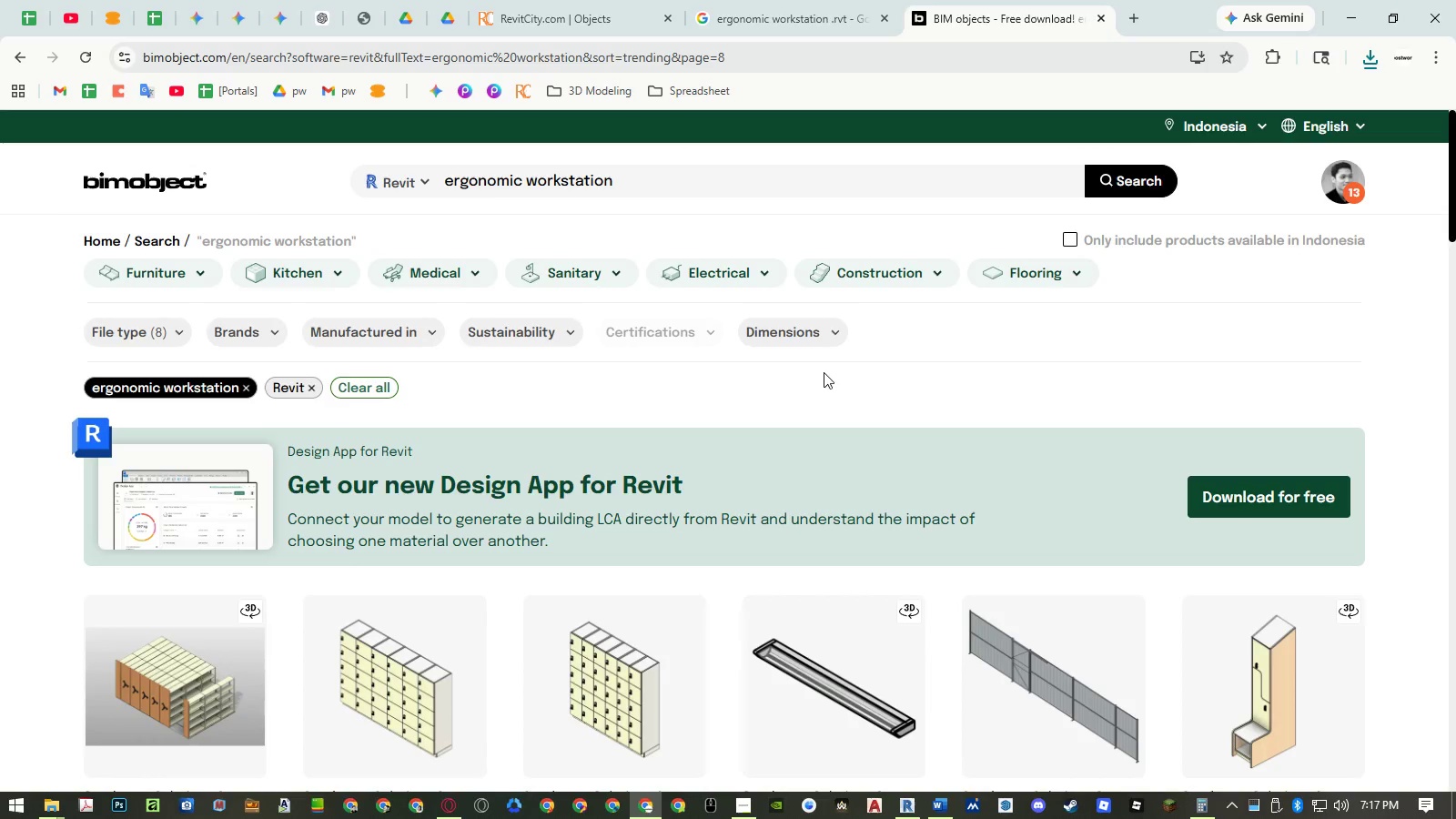 
scroll: coordinate [863, 319], scroll_direction: down, amount: 13.0
 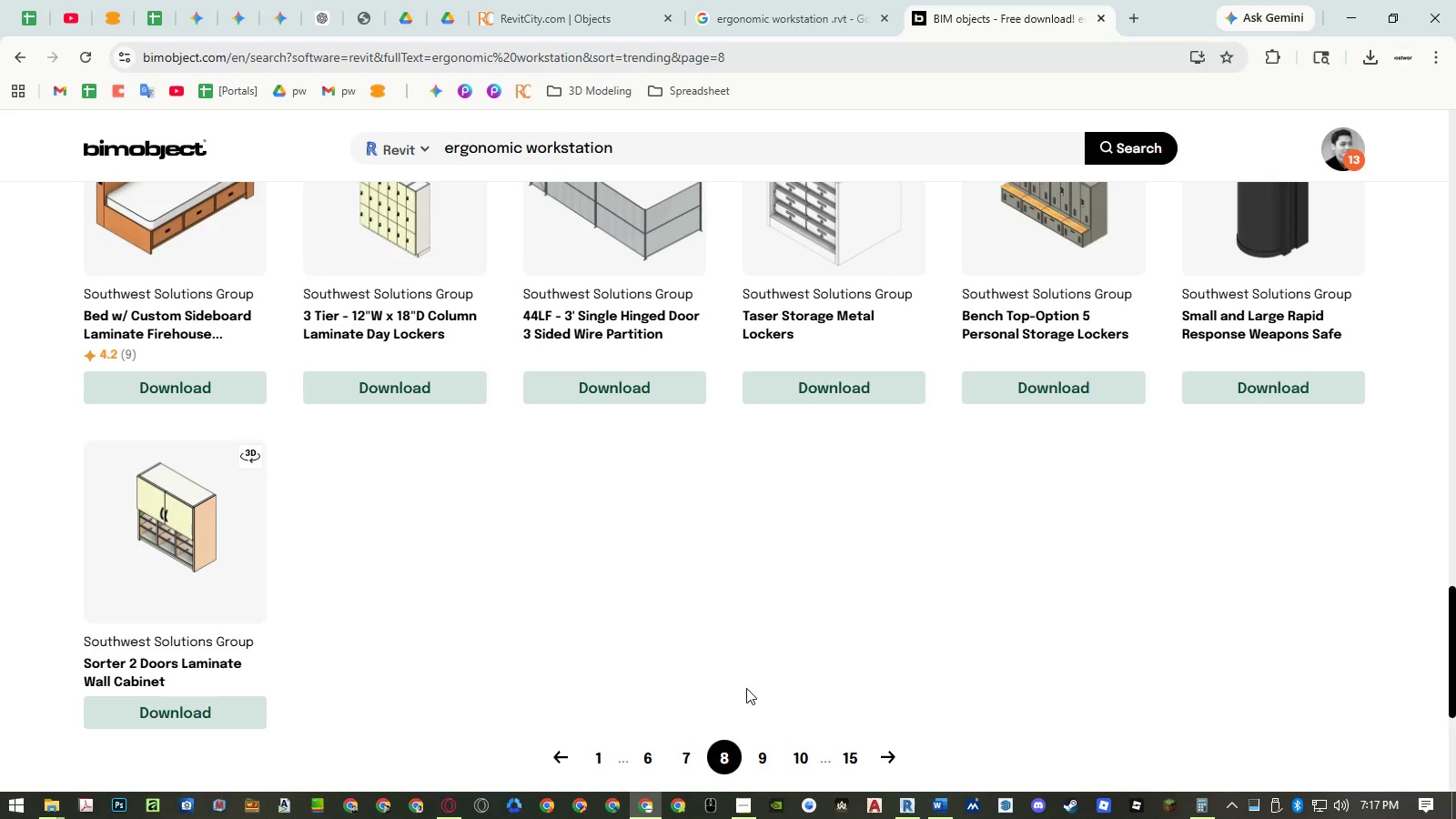 
left_click([755, 750])
 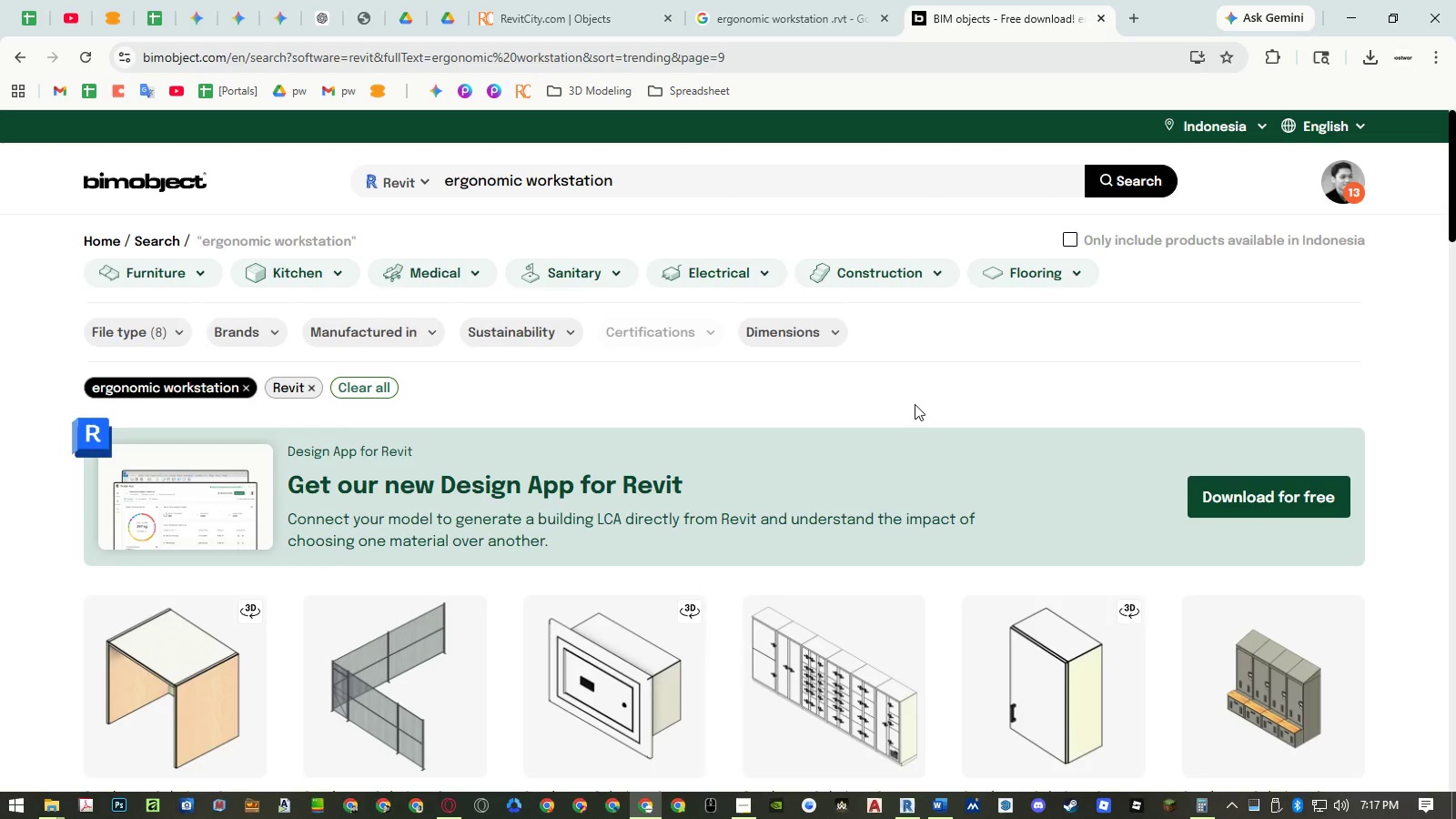 
scroll: coordinate [918, 378], scroll_direction: down, amount: 13.0
 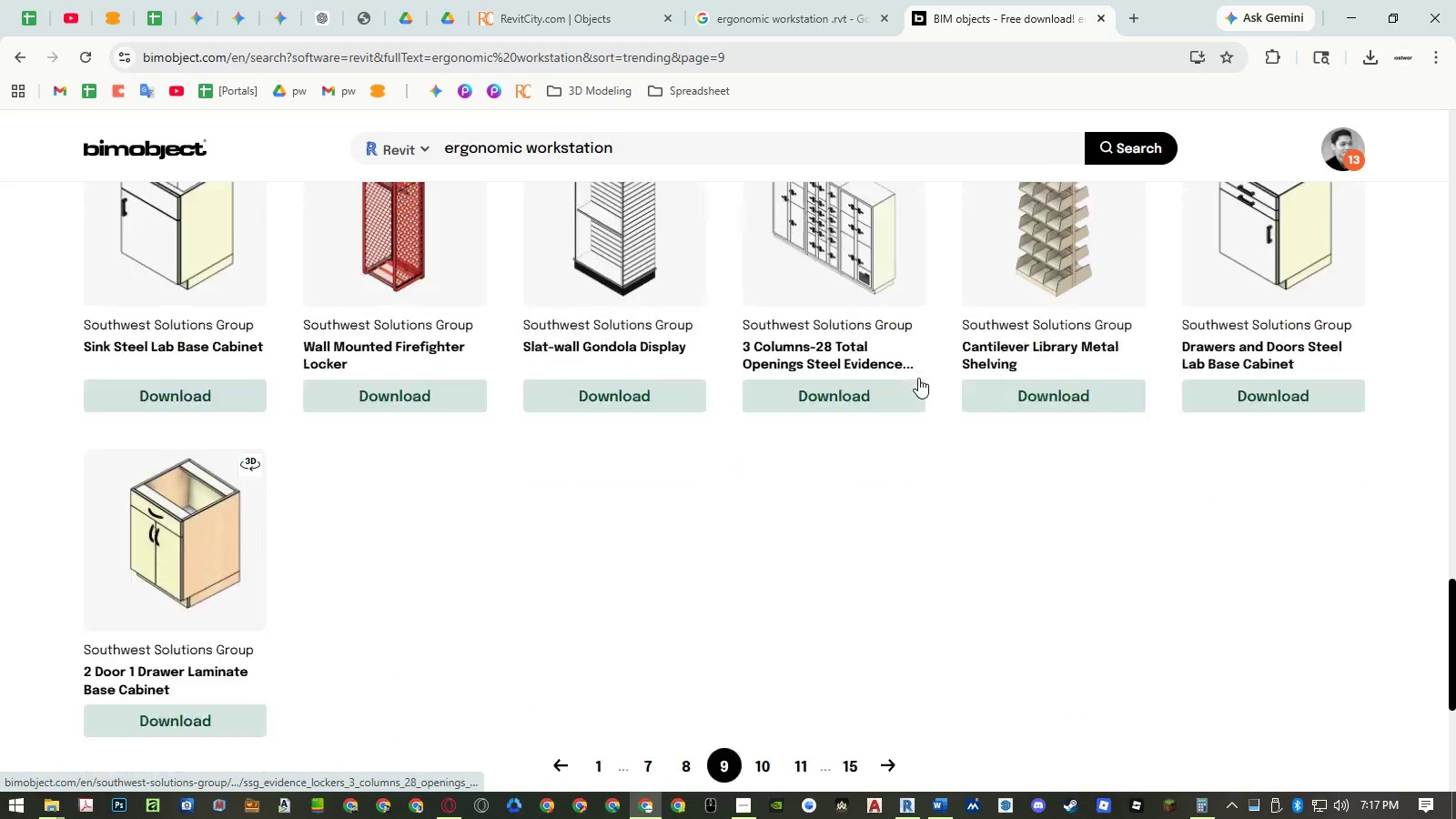 
left_click([756, 488])
 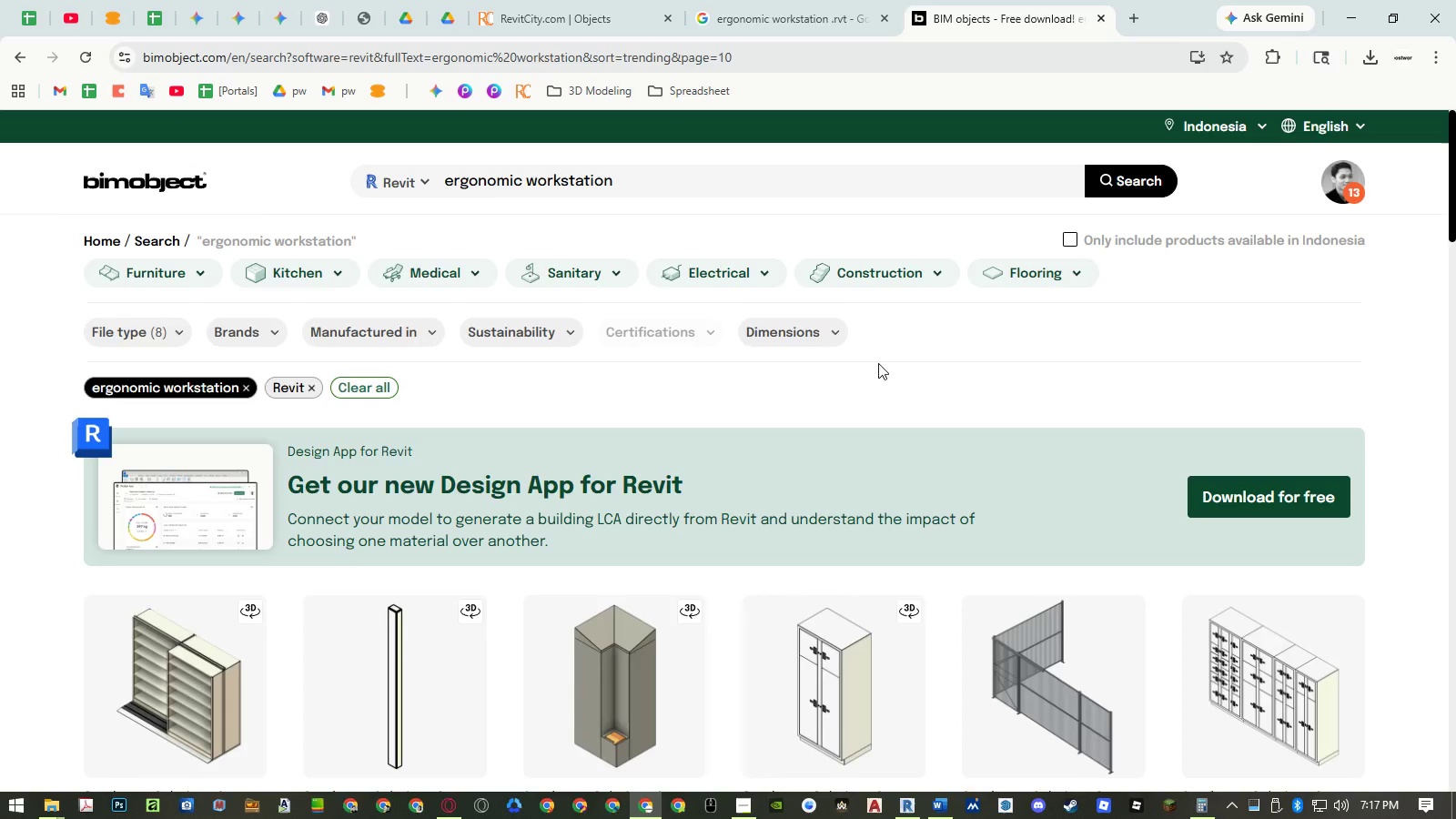 
scroll: coordinate [878, 354], scroll_direction: down, amount: 10.0
 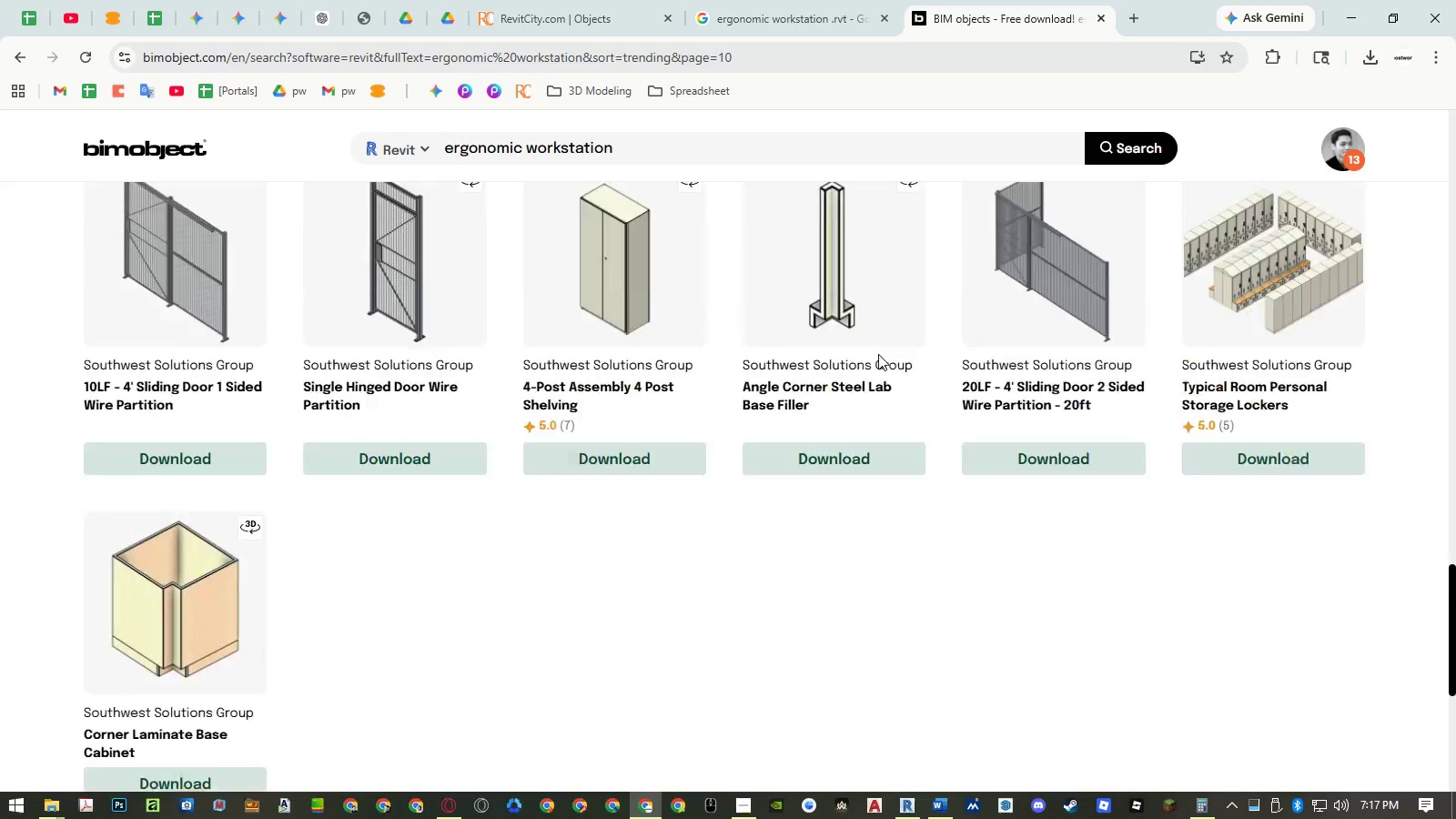 
left_click([761, 666])
 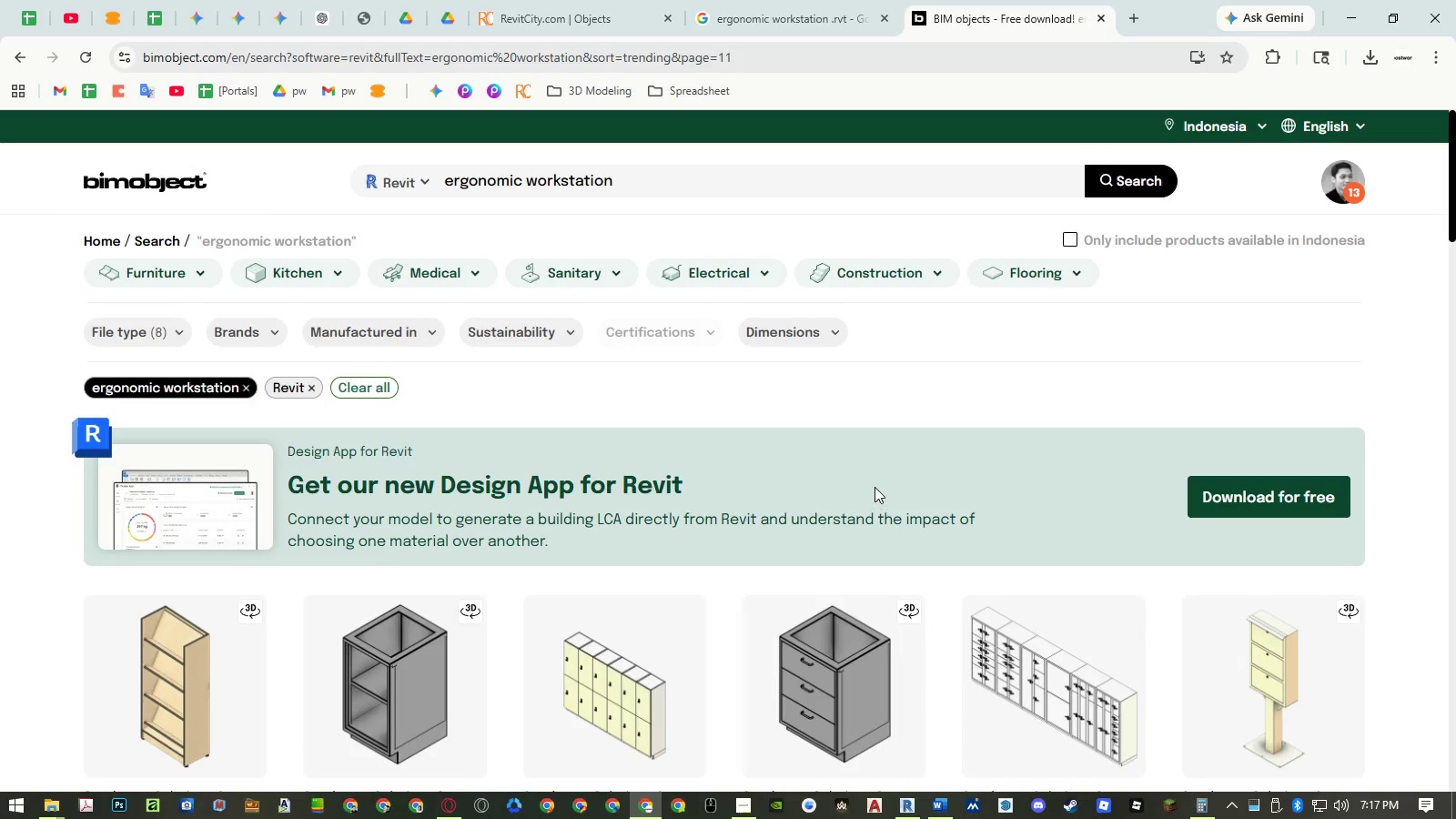 
scroll: coordinate [907, 440], scroll_direction: down, amount: 16.0
 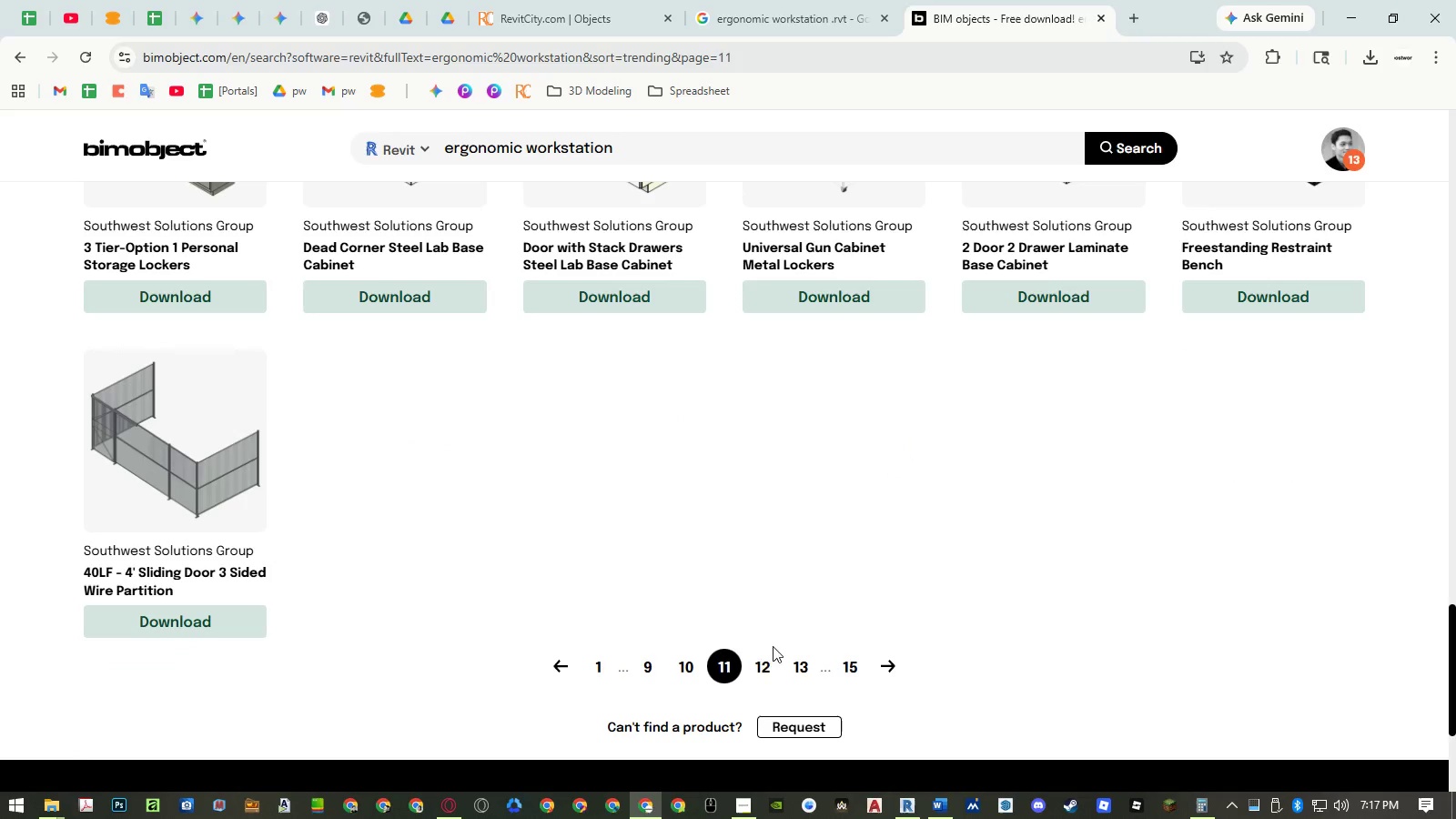 
left_click([763, 658])
 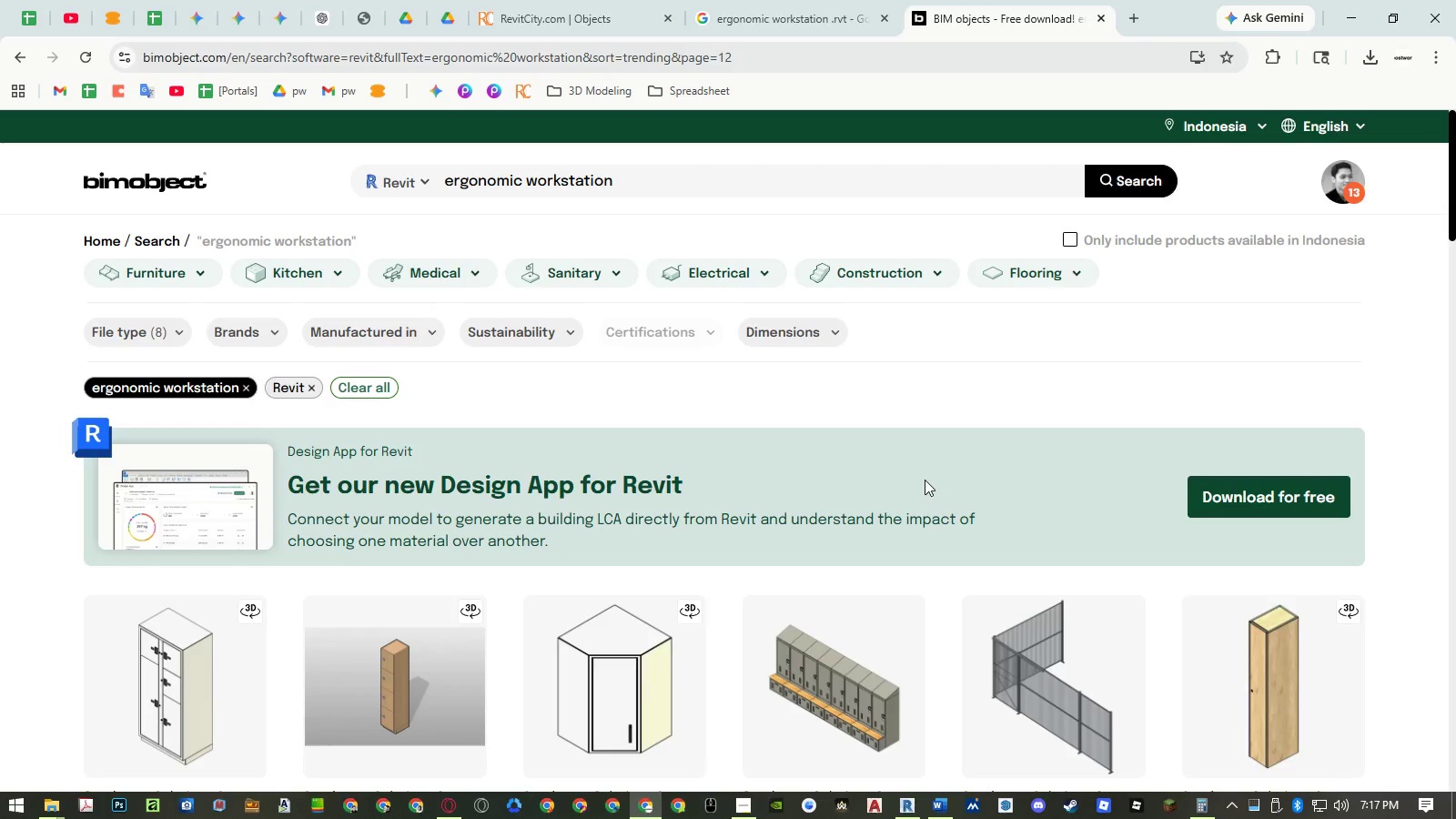 
scroll: coordinate [925, 465], scroll_direction: down, amount: 29.0
 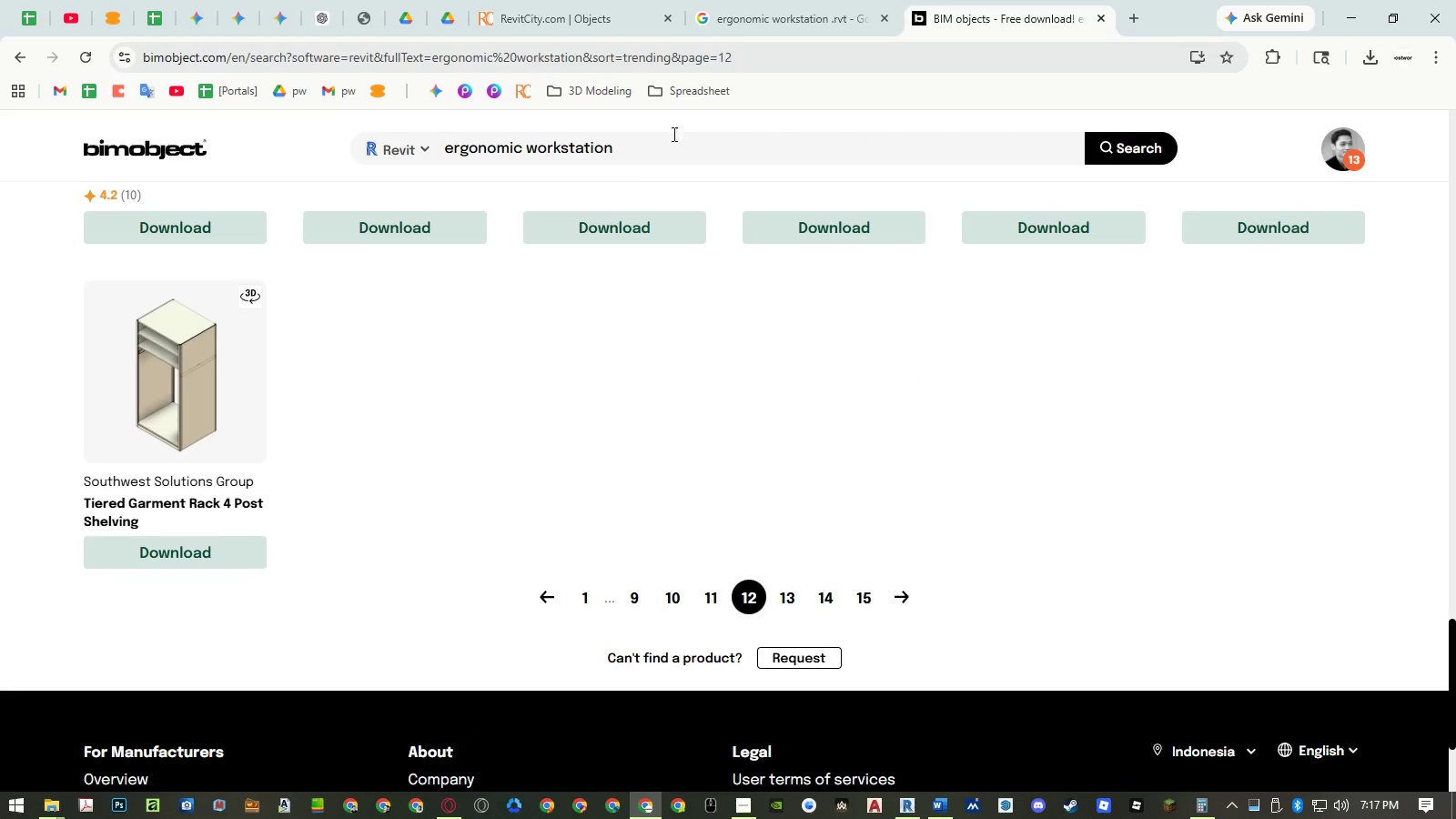 
left_click([500, 155])
 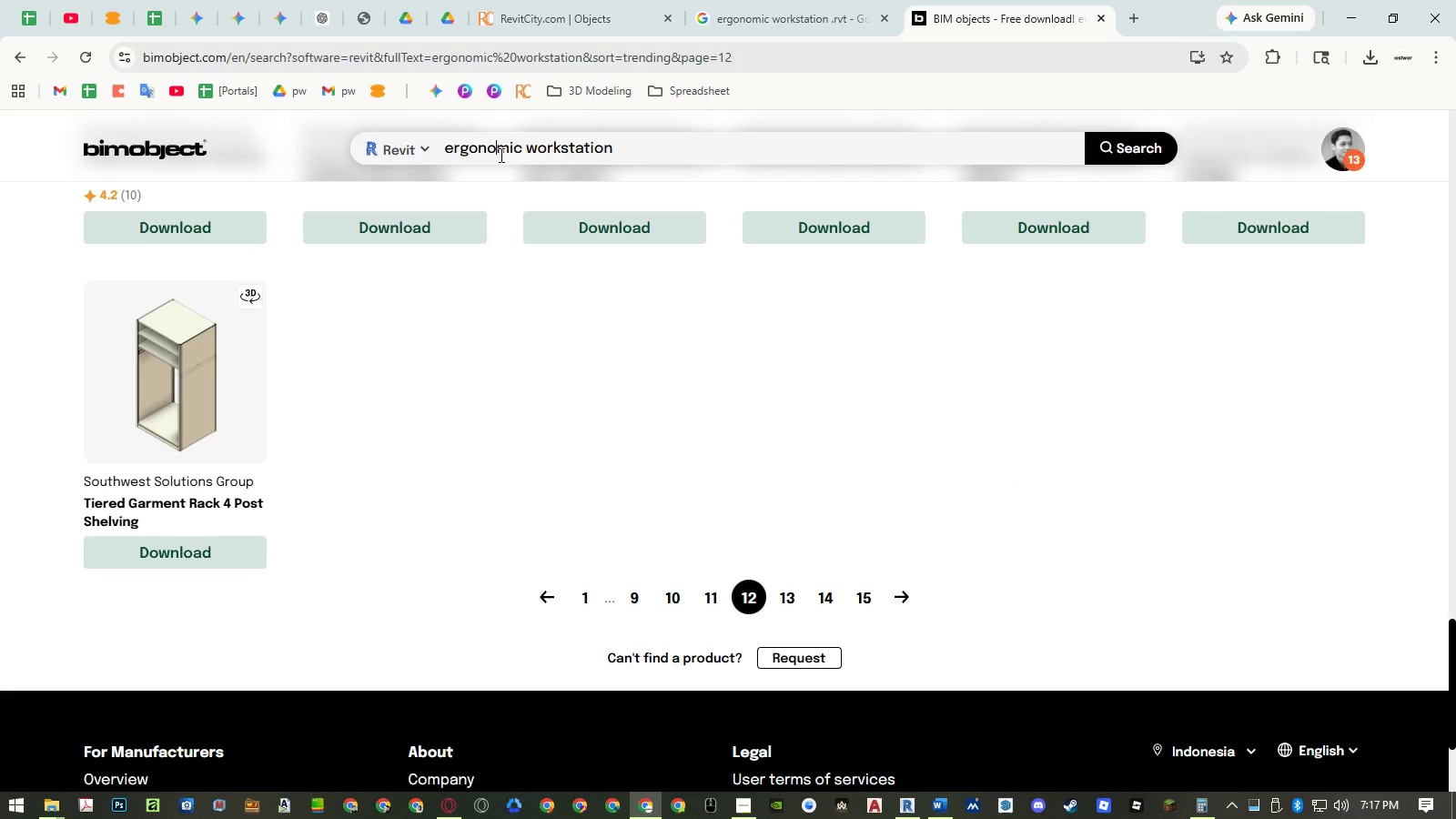 
left_click_drag(start_coordinate=[500, 155], to_coordinate=[629, 157])
 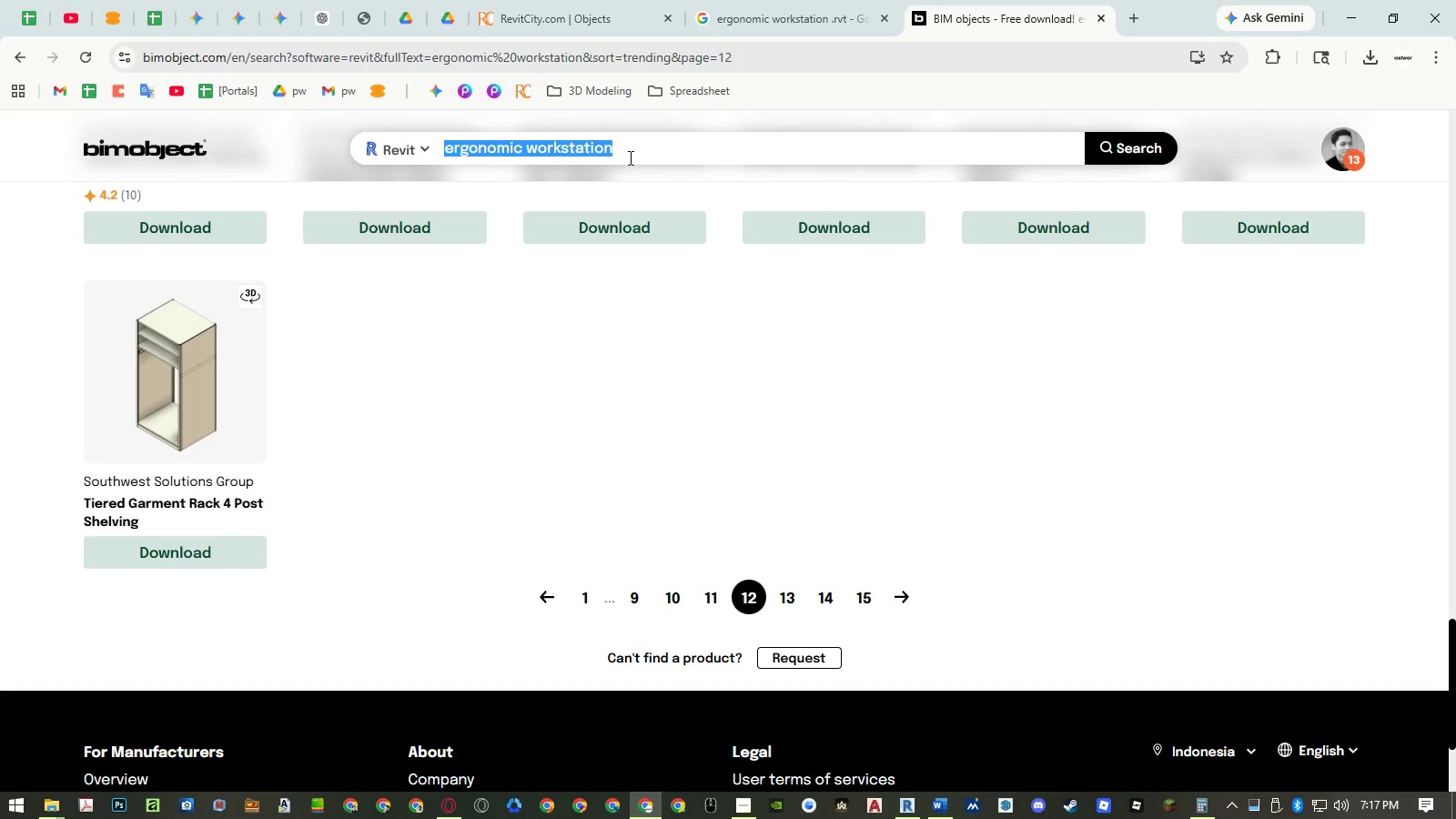 
type(curve desk)
 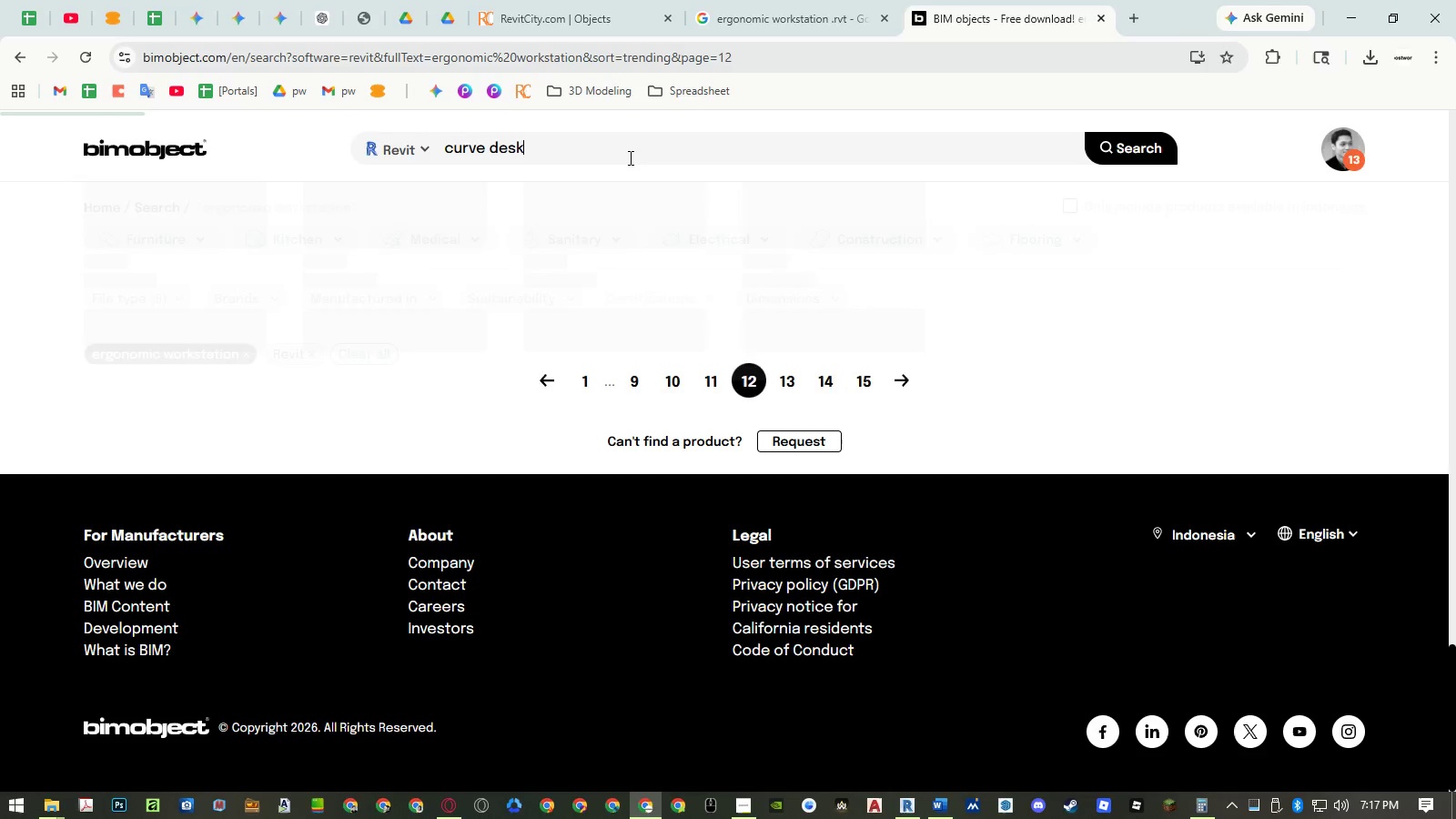 
key(Enter)
 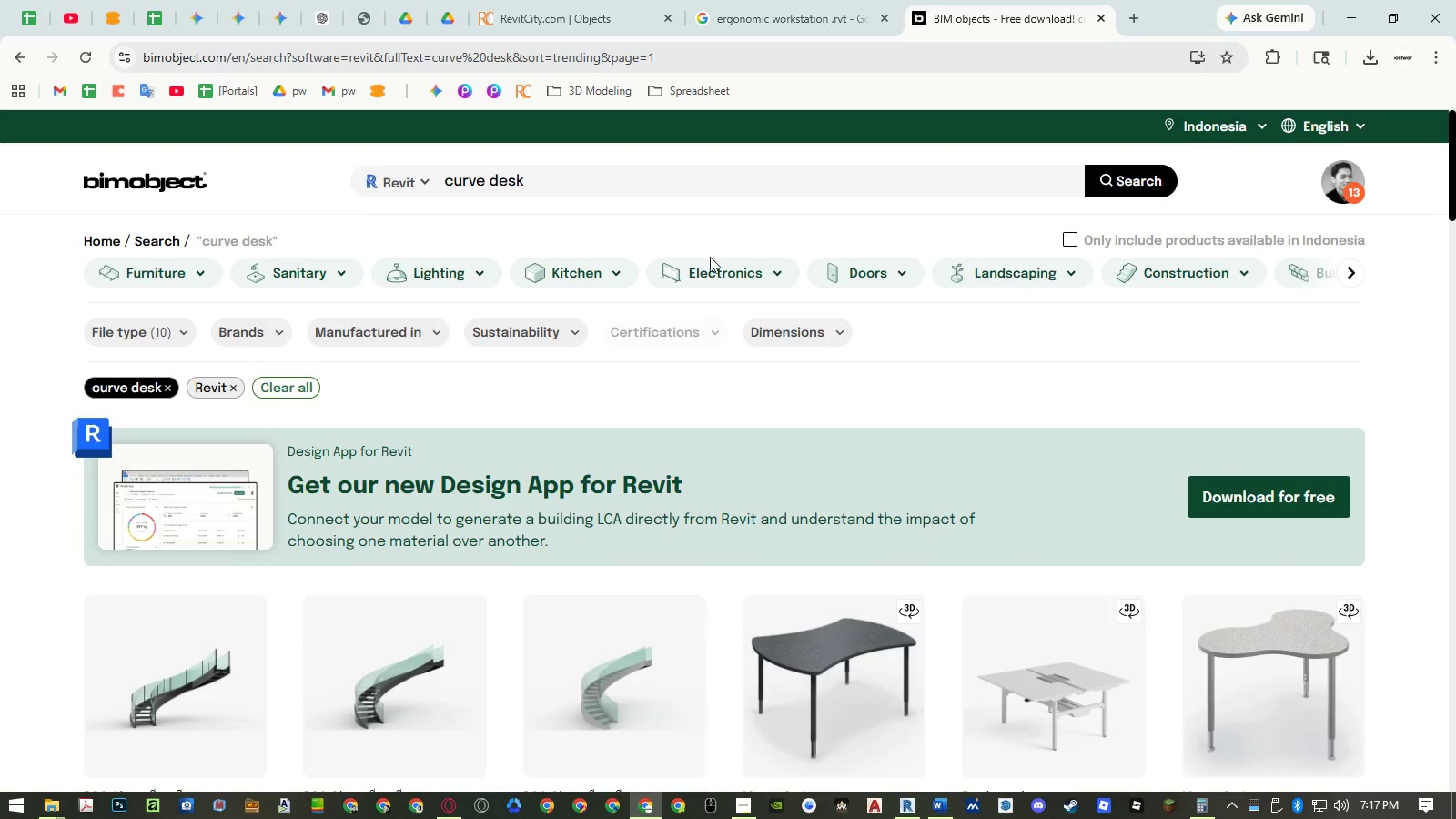 
scroll: coordinate [710, 257], scroll_direction: down, amount: 12.0
 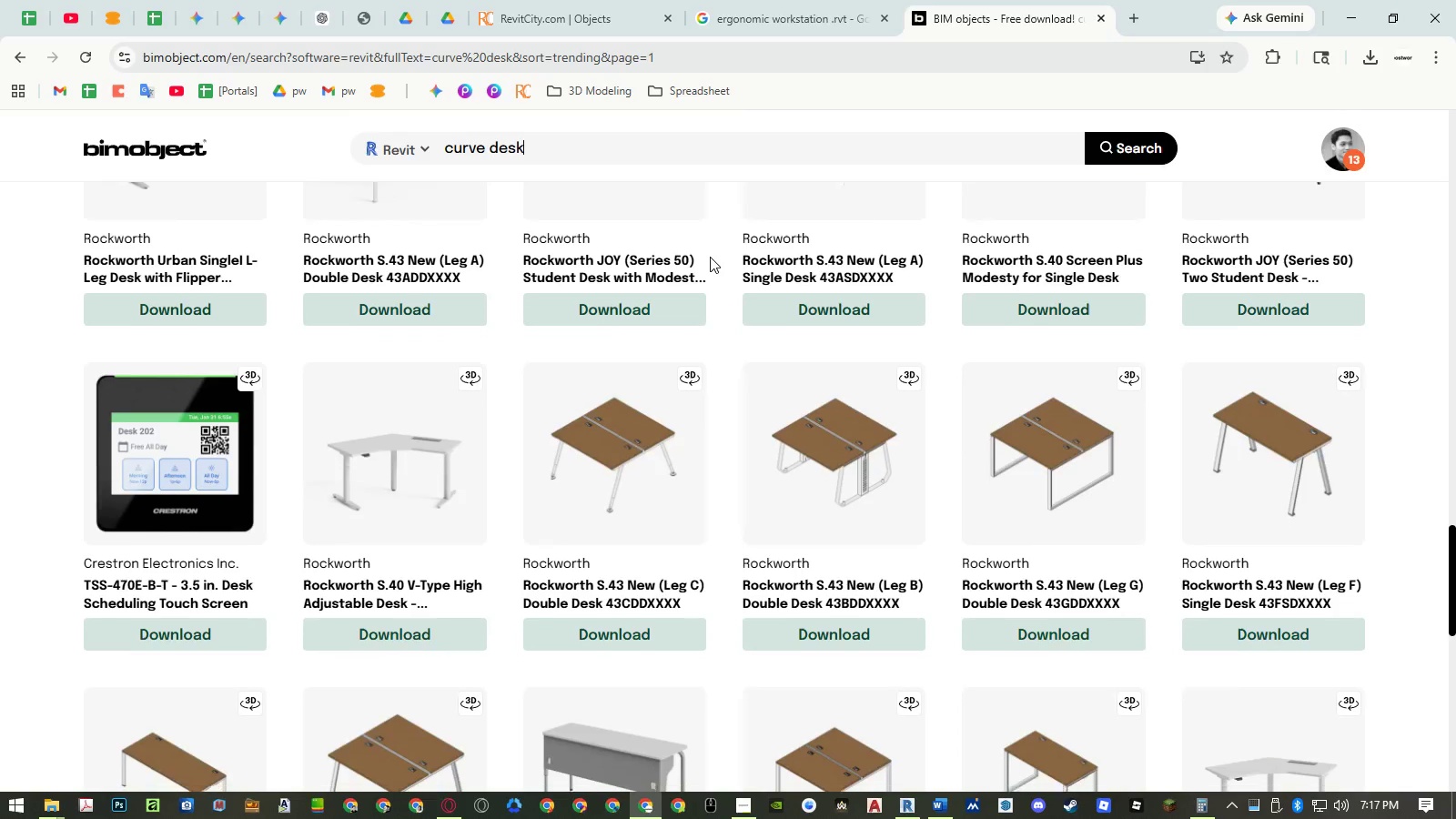 
scroll: coordinate [703, 420], scroll_direction: up, amount: 4.0
 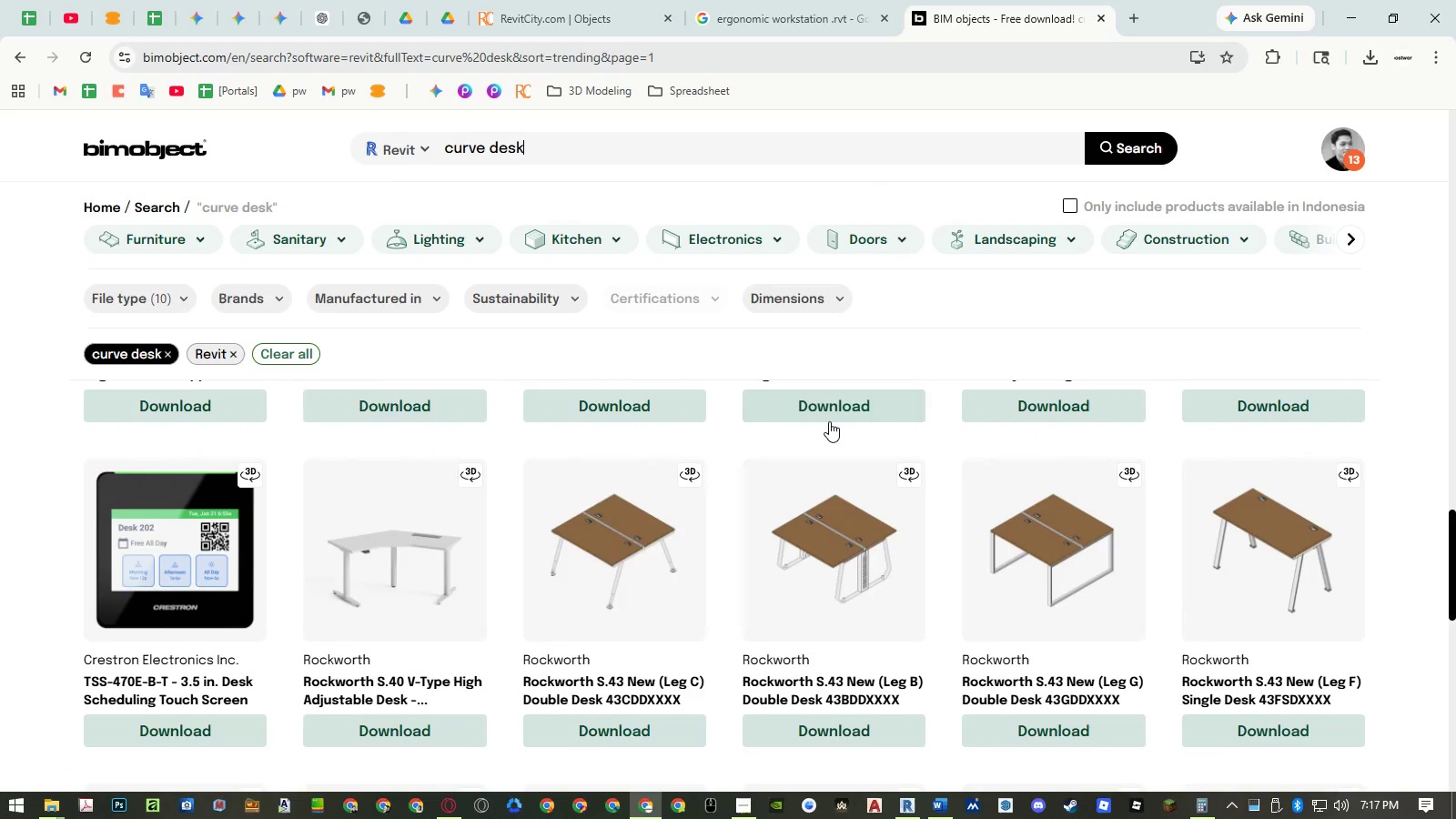 
scroll: coordinate [829, 421], scroll_direction: down, amount: 4.0
 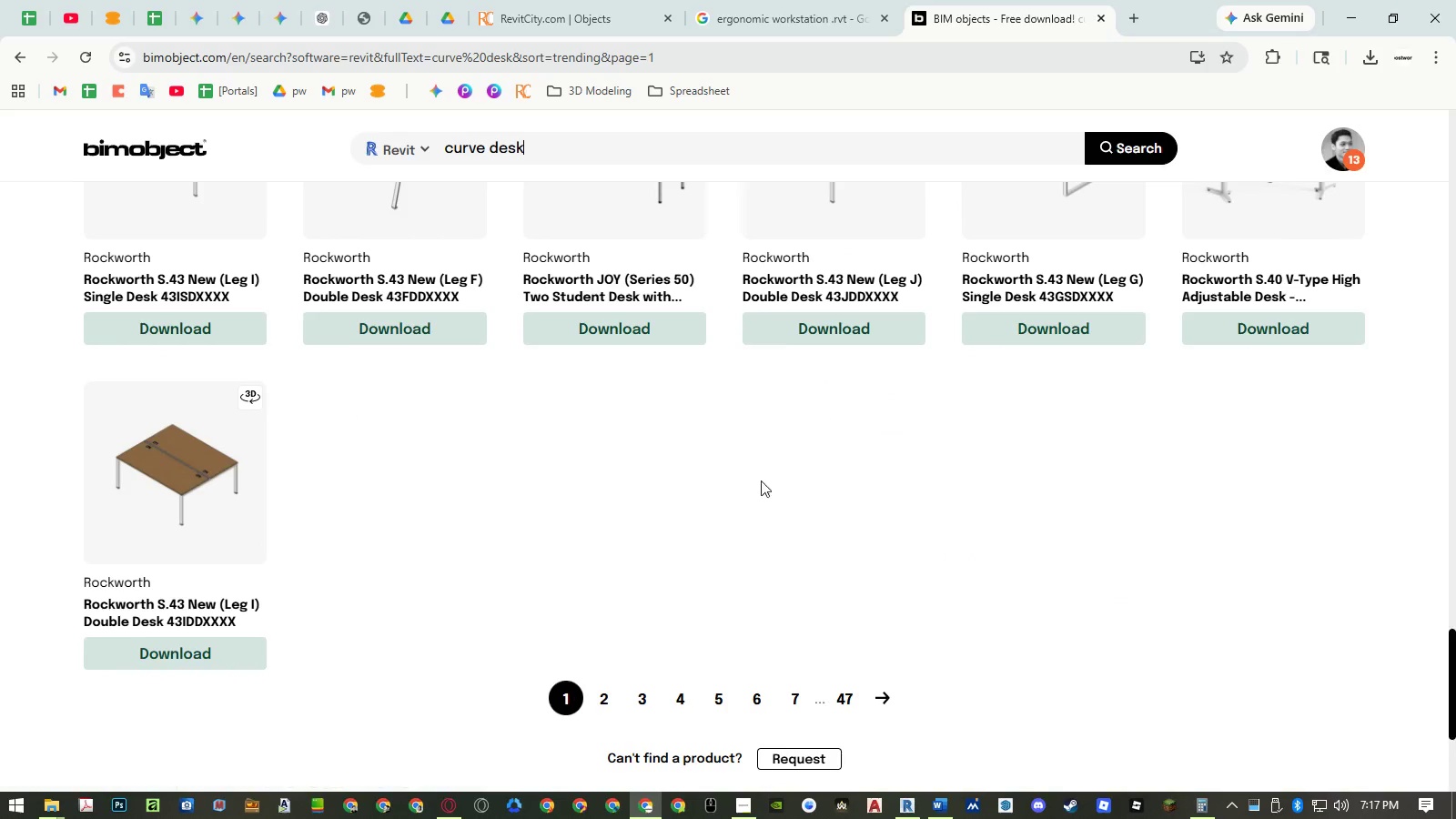 
left_click([600, 704])
 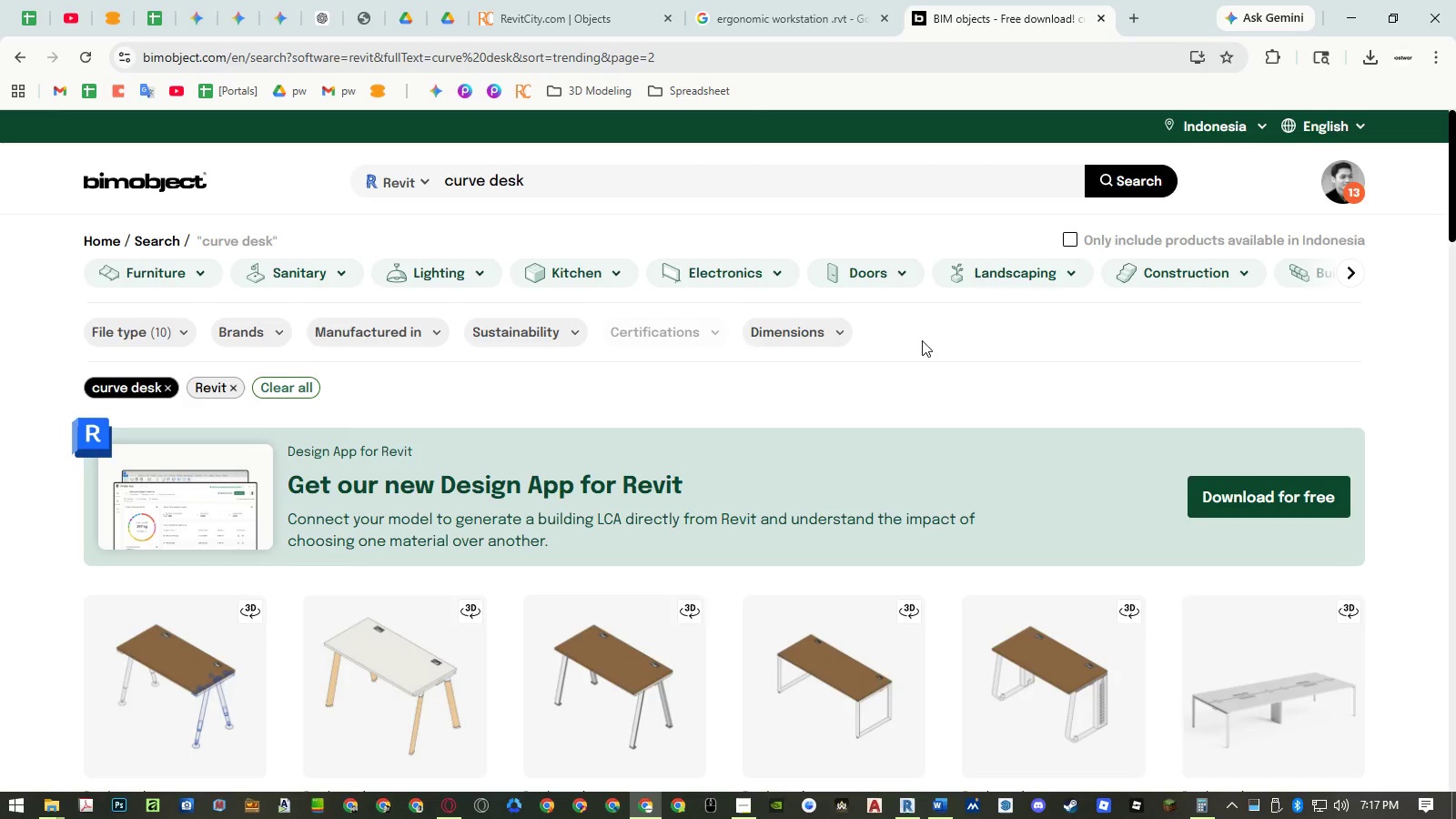 
scroll: coordinate [913, 368], scroll_direction: down, amount: 5.0
 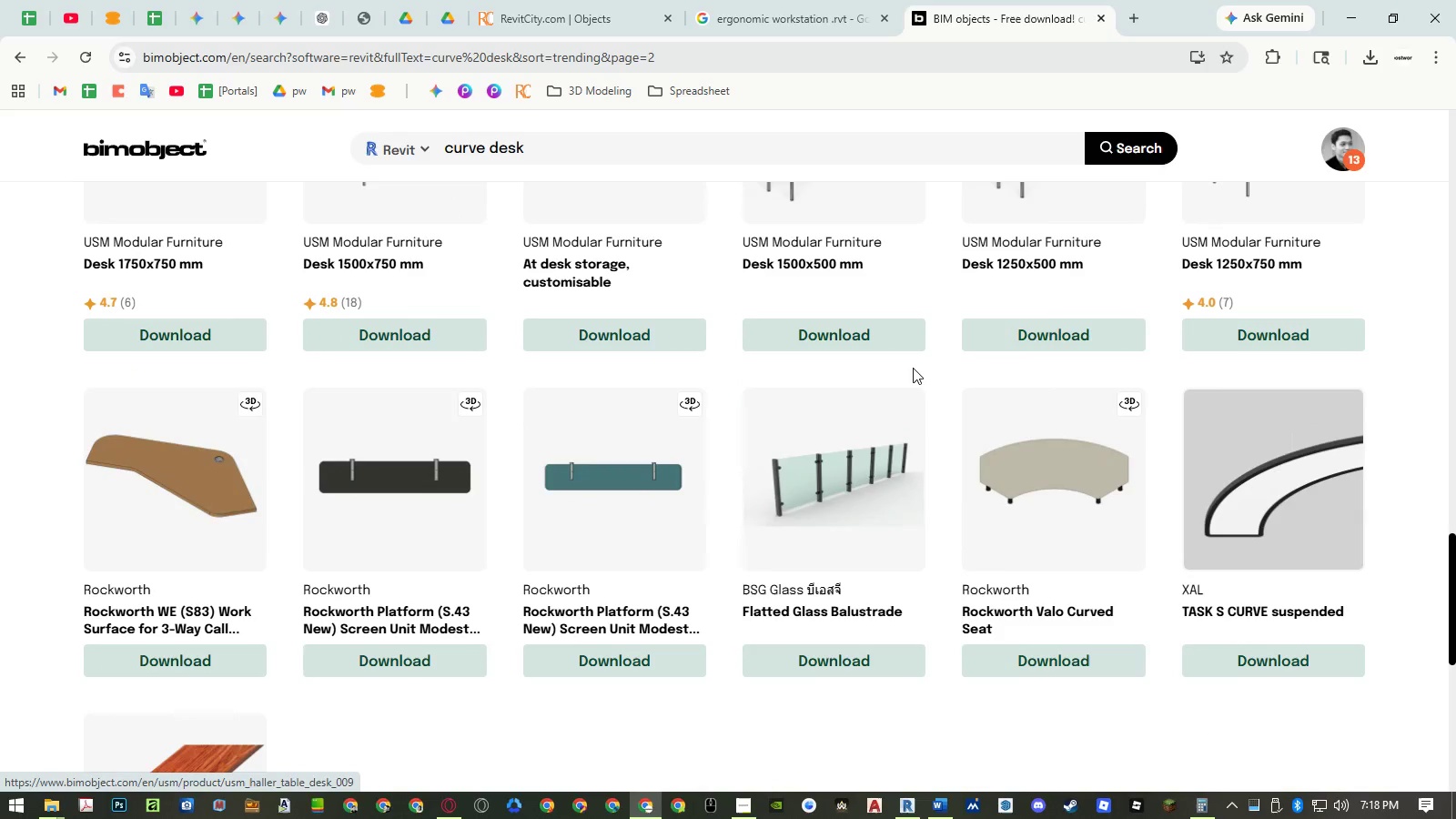 
left_click([655, 761])
 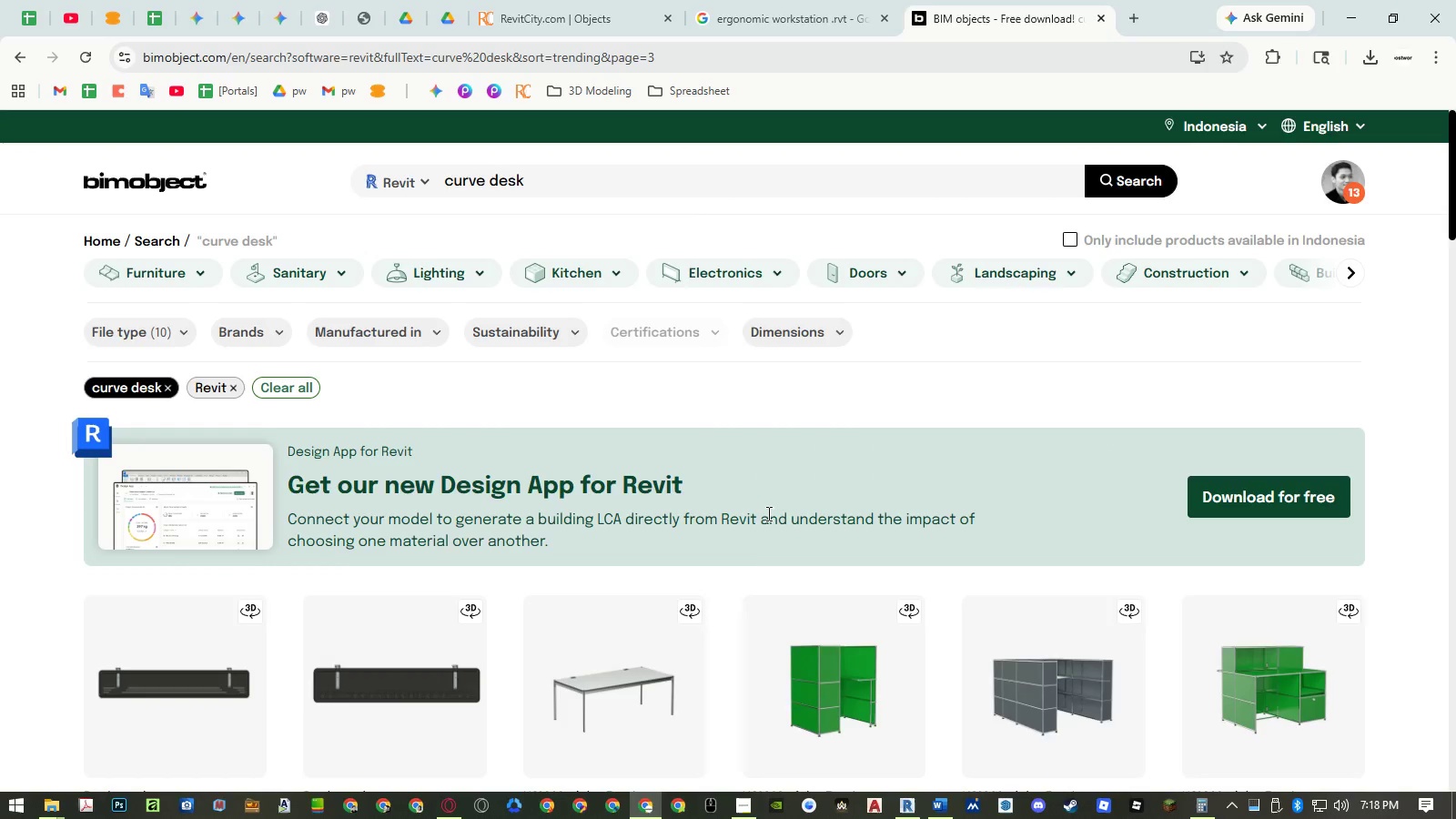 
scroll: coordinate [836, 436], scroll_direction: down, amount: 12.0
 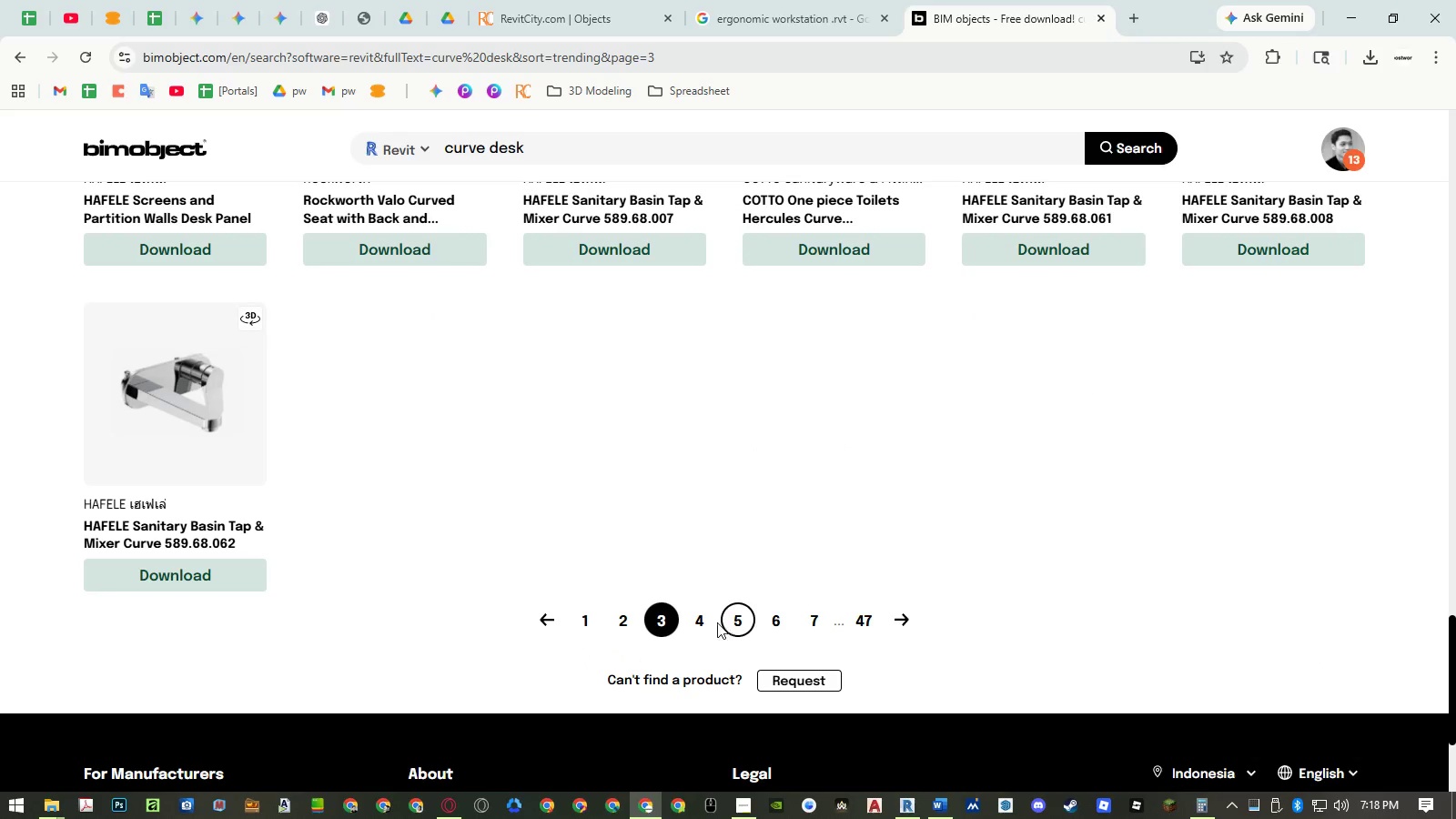 
left_click([711, 617])
 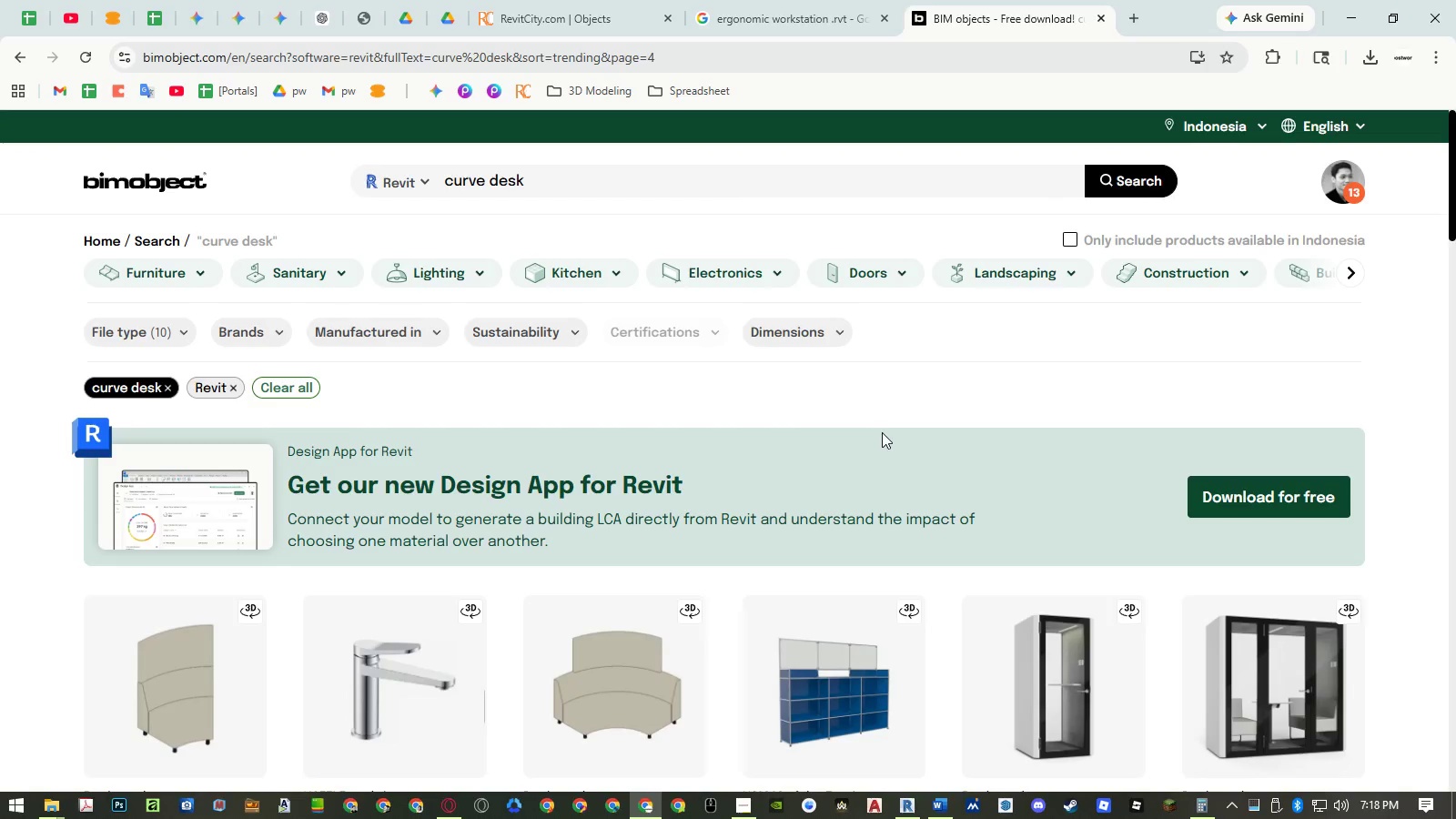 
scroll: coordinate [883, 431], scroll_direction: down, amount: 9.0
 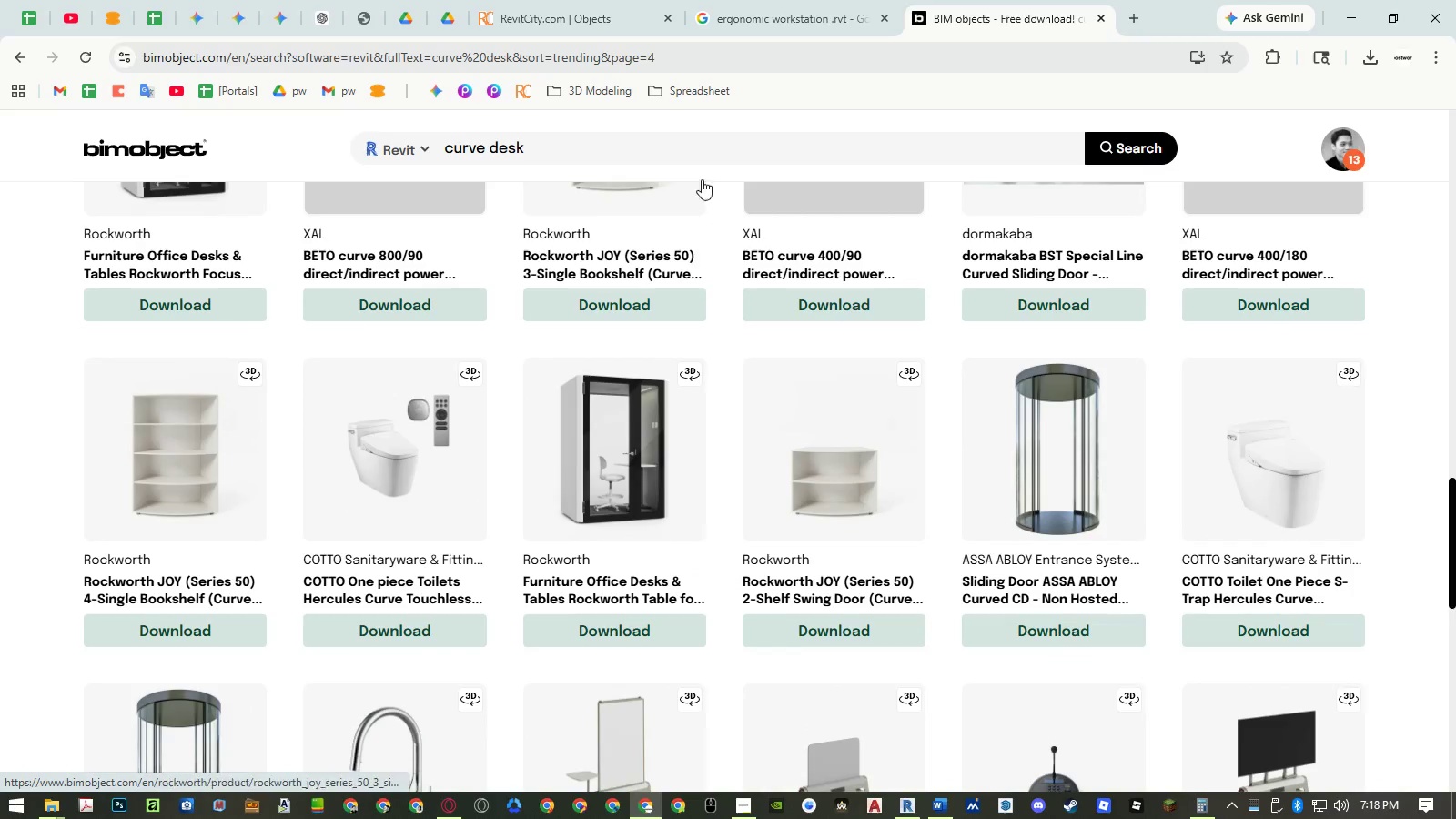 
double_click([692, 150])
 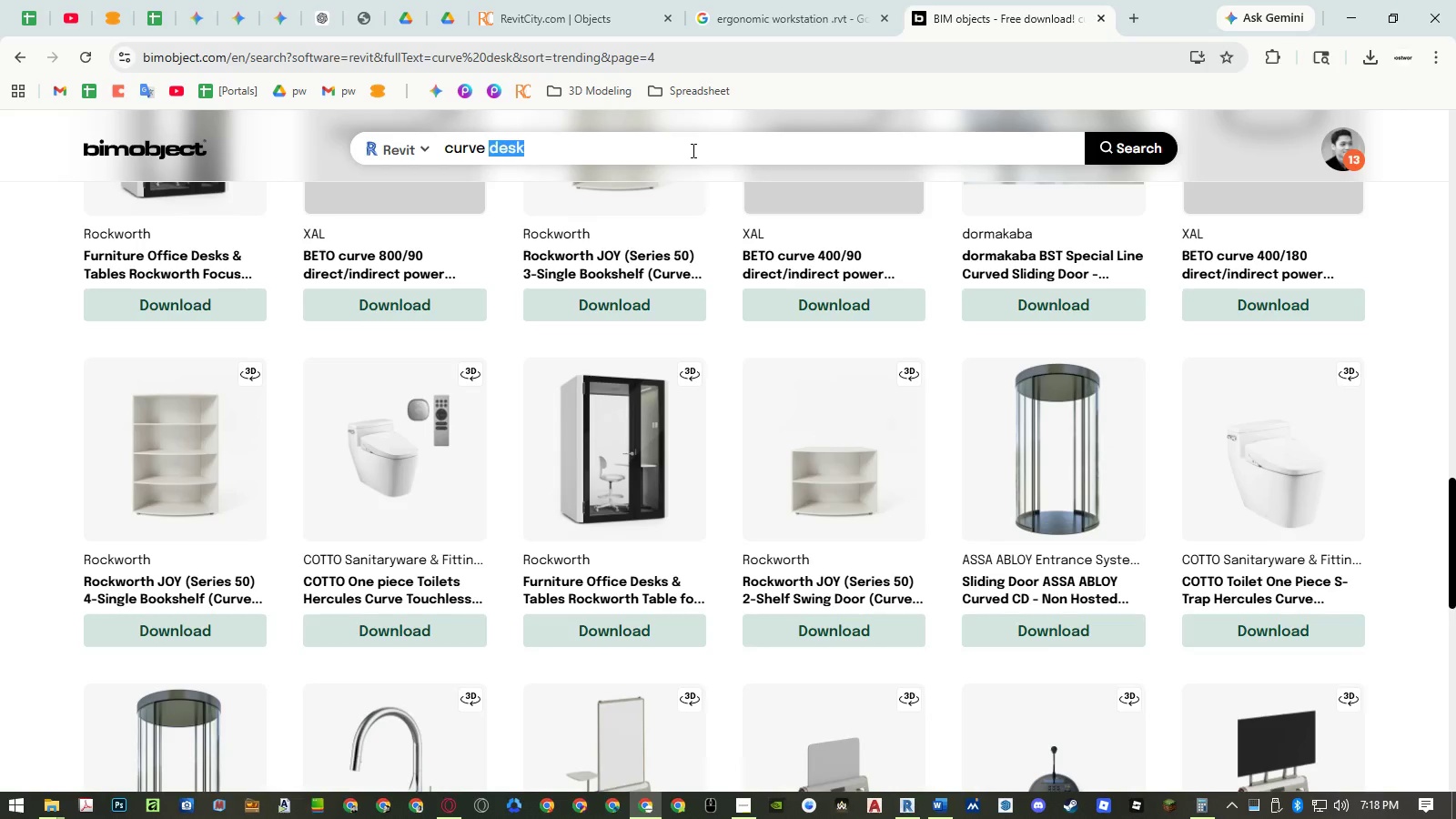 
type(workstation)
 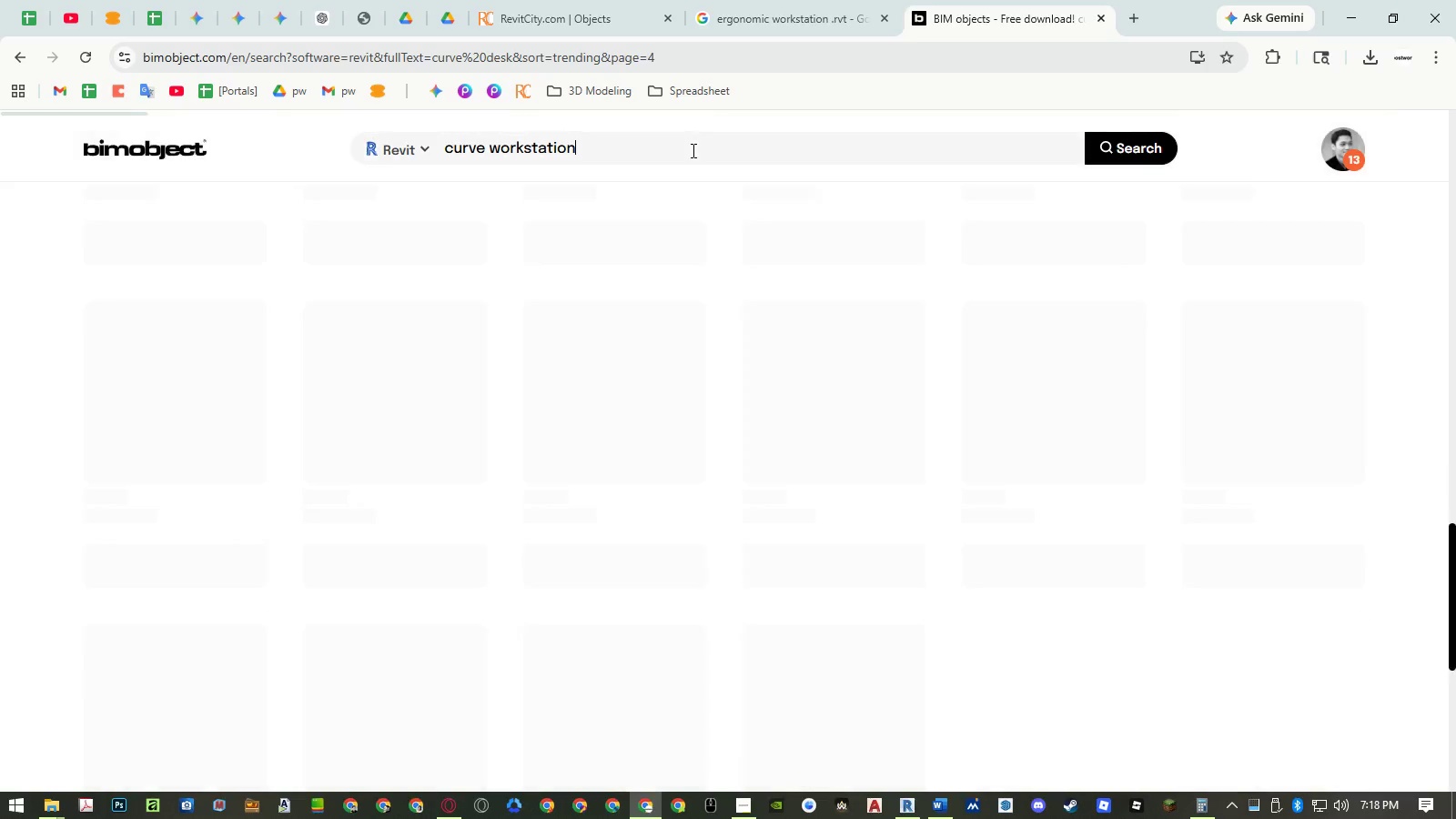 
key(Enter)
 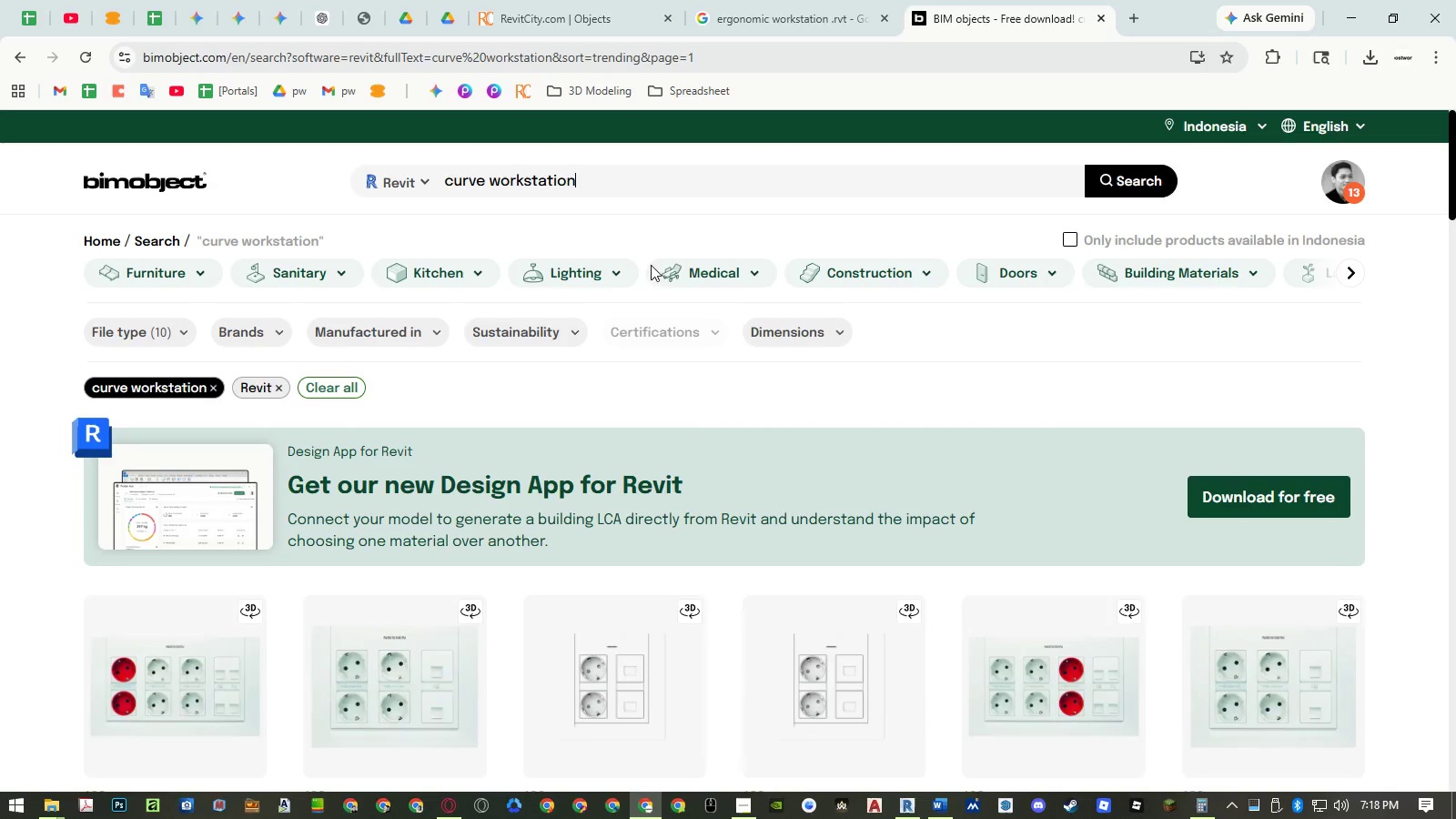 
scroll: coordinate [670, 285], scroll_direction: down, amount: 20.0
 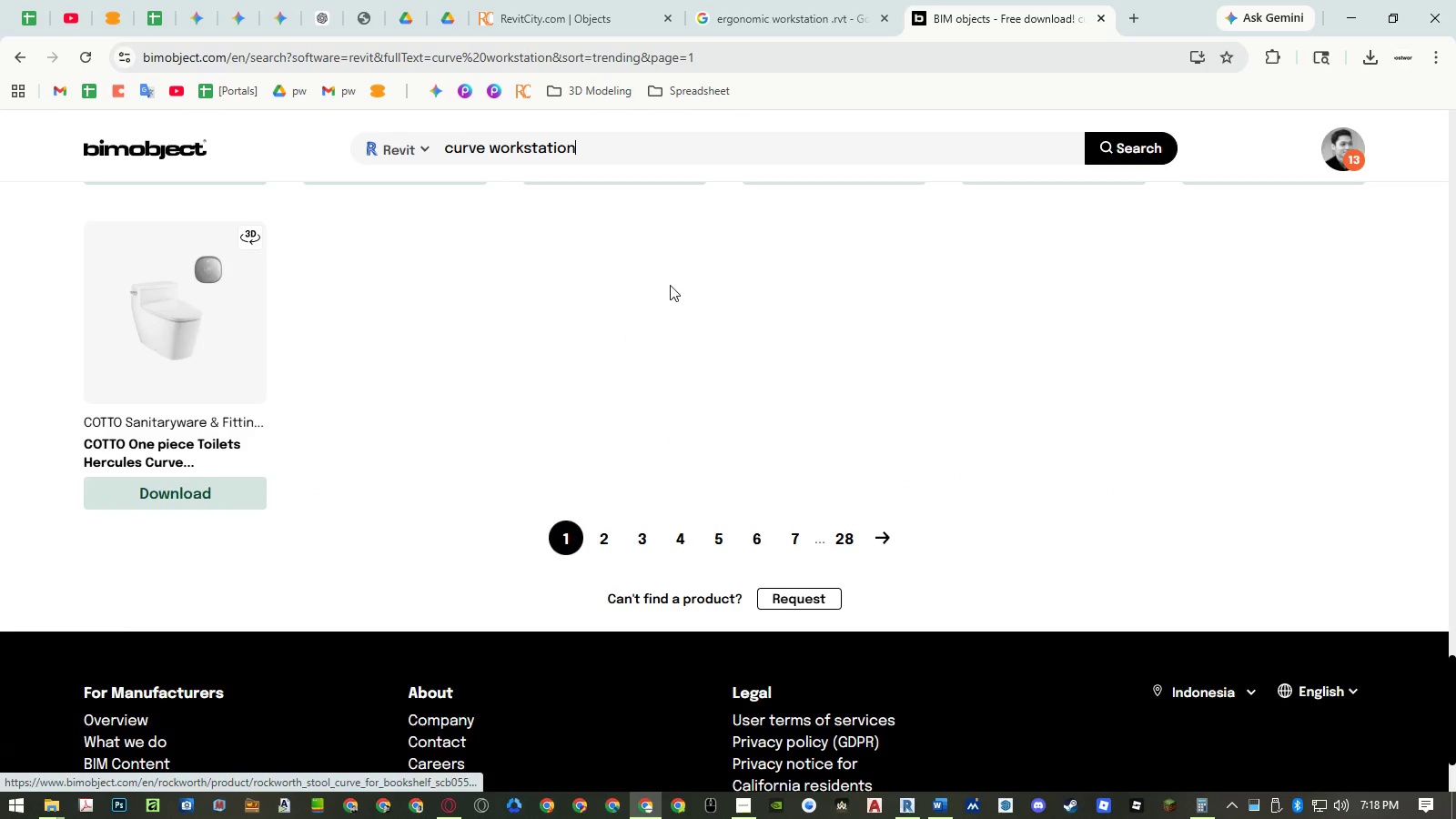 
left_click([601, 532])
 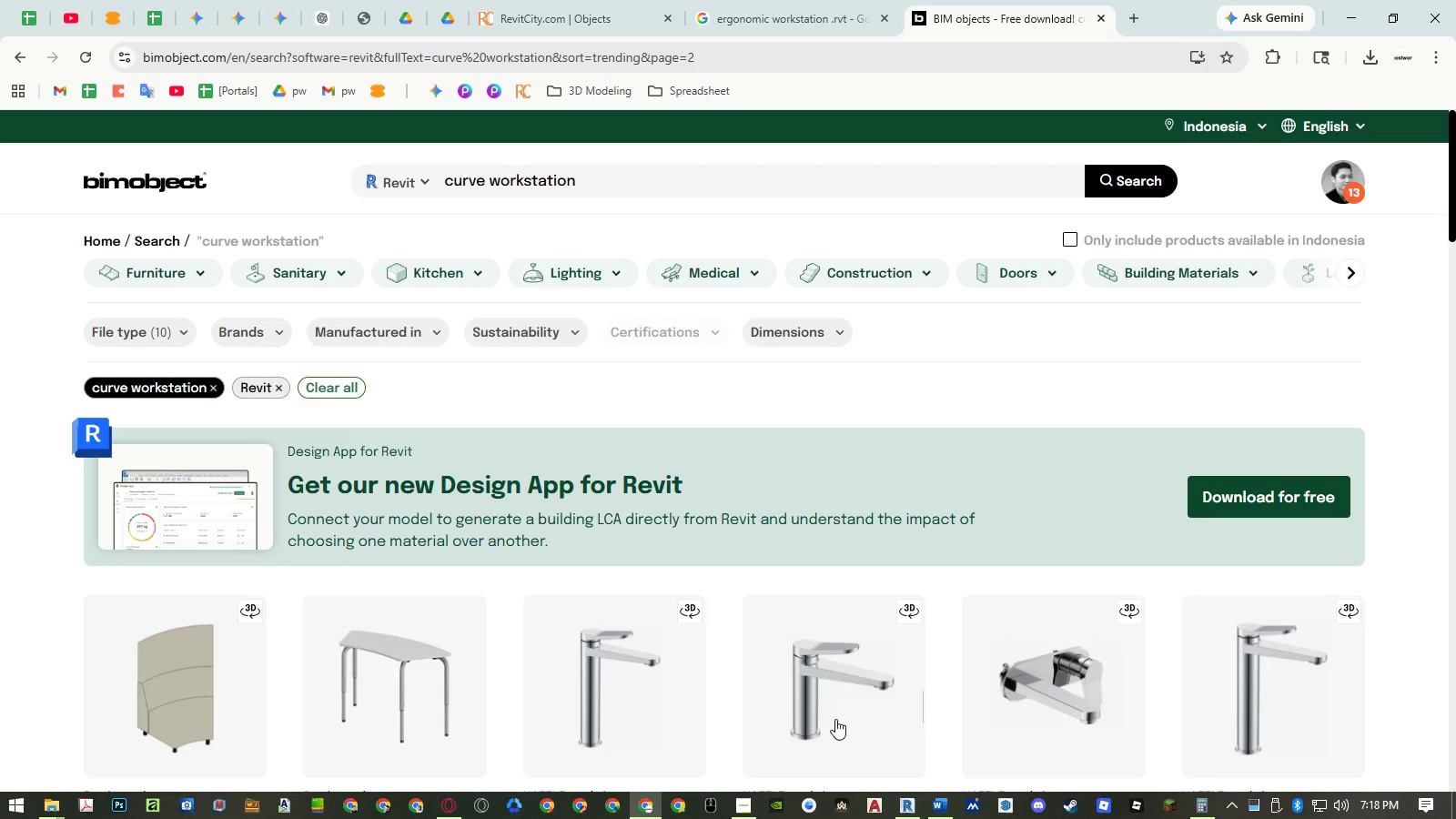 
left_click([933, 804])
 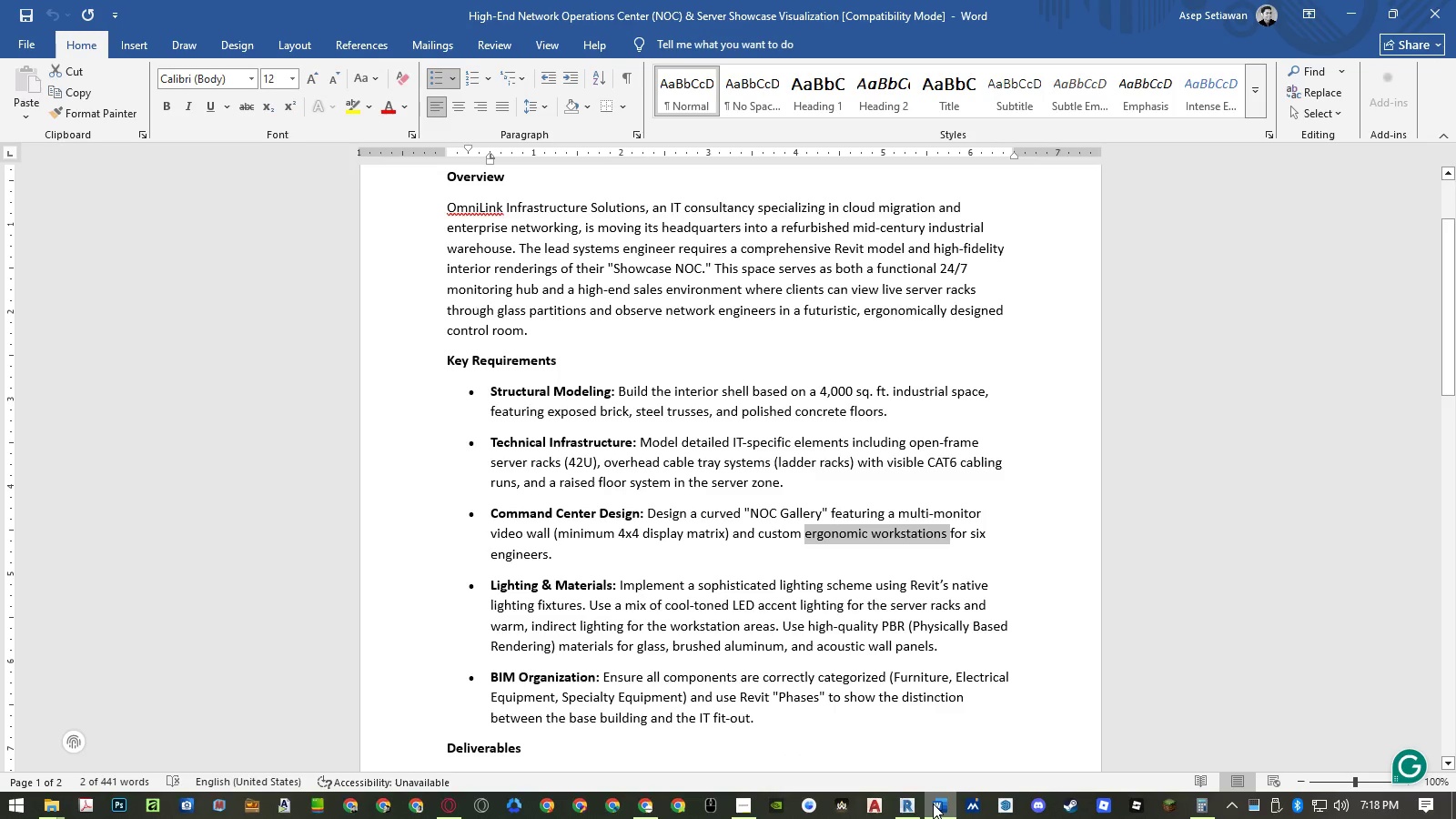 
left_click([933, 804])
 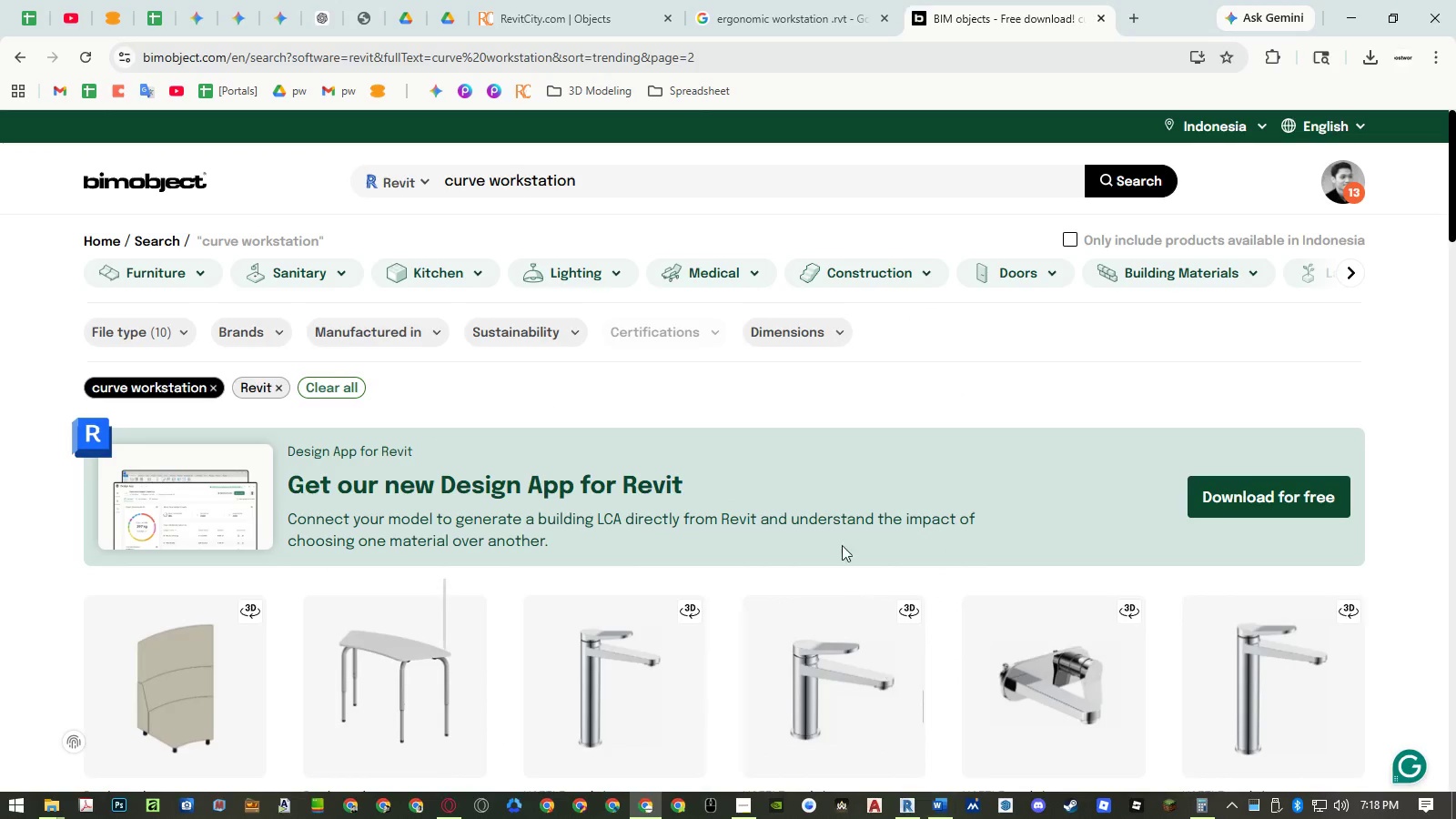 
scroll: coordinate [818, 424], scroll_direction: down, amount: 21.0
 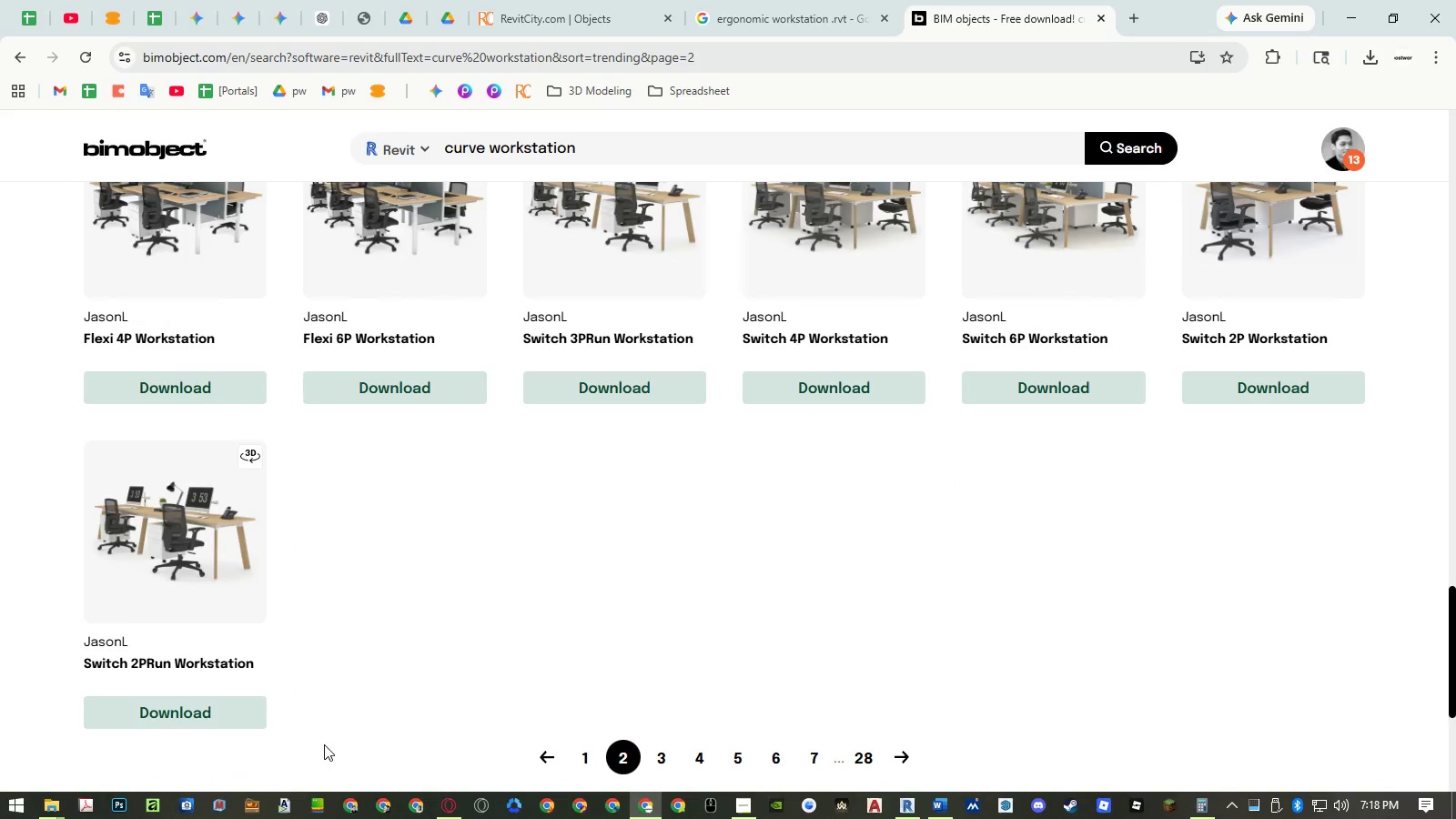 
left_click([56, 806])
 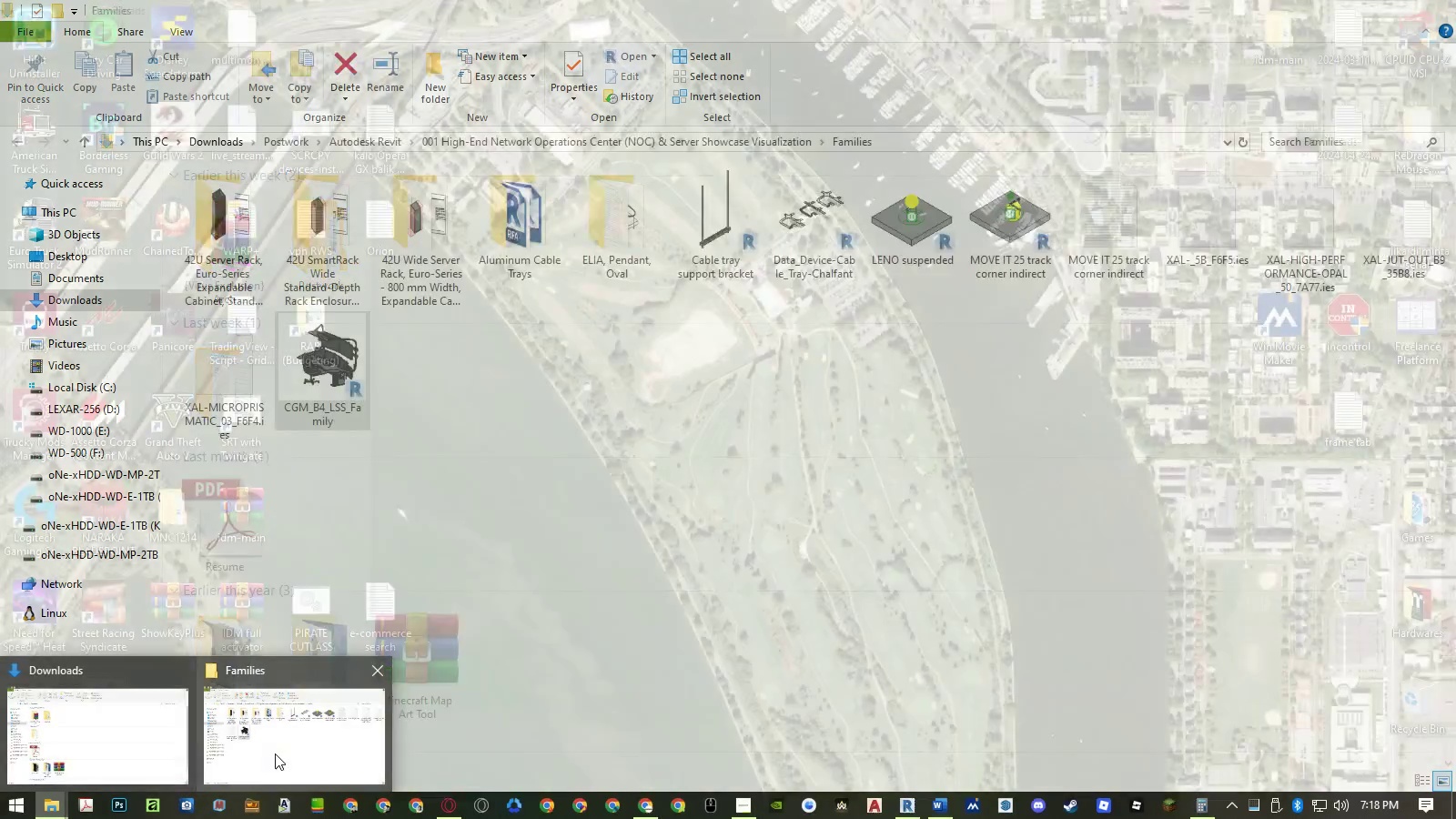 
left_click([275, 753])
 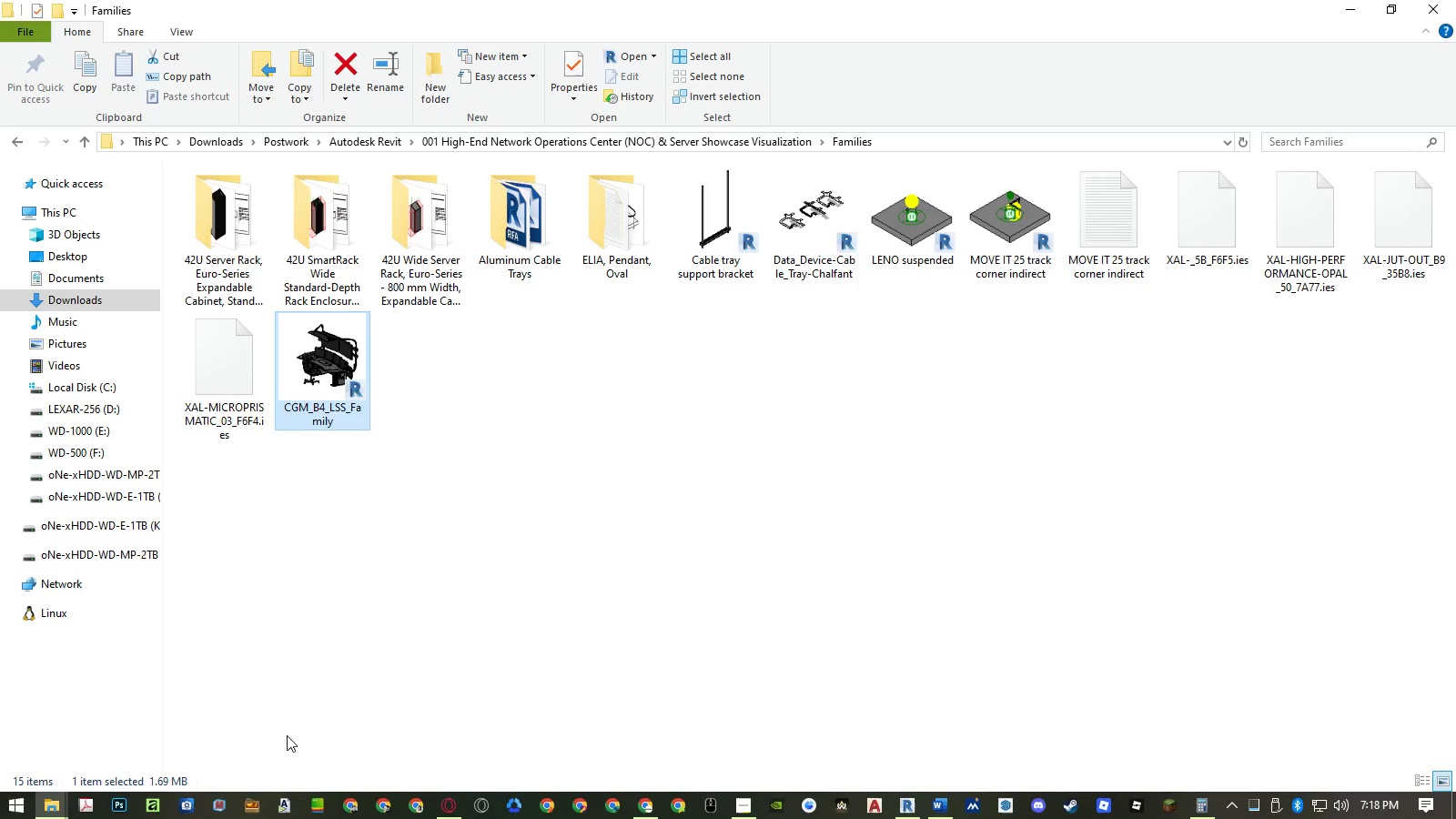 
wait(8.83)
 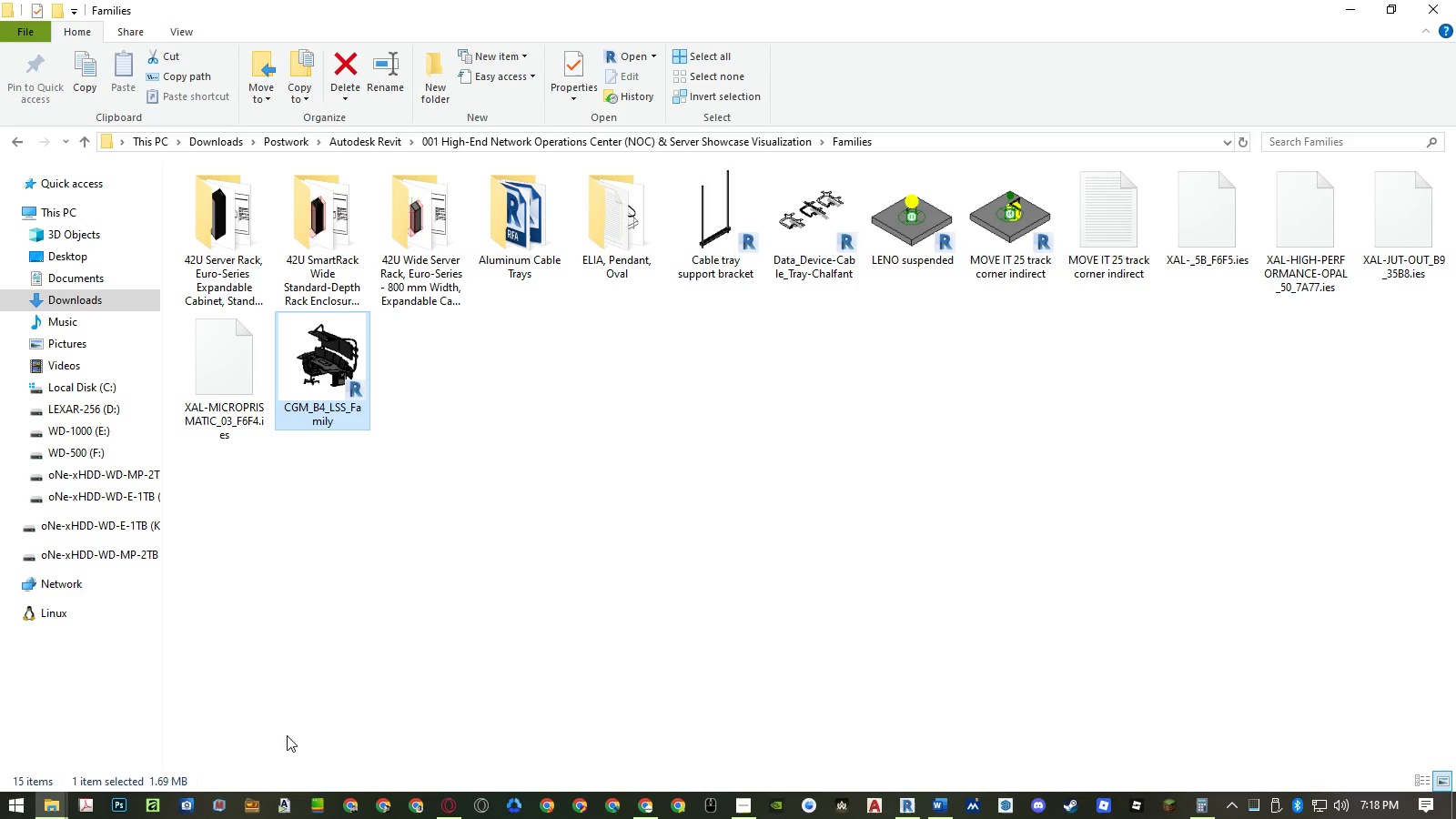 
left_click([648, 805])
 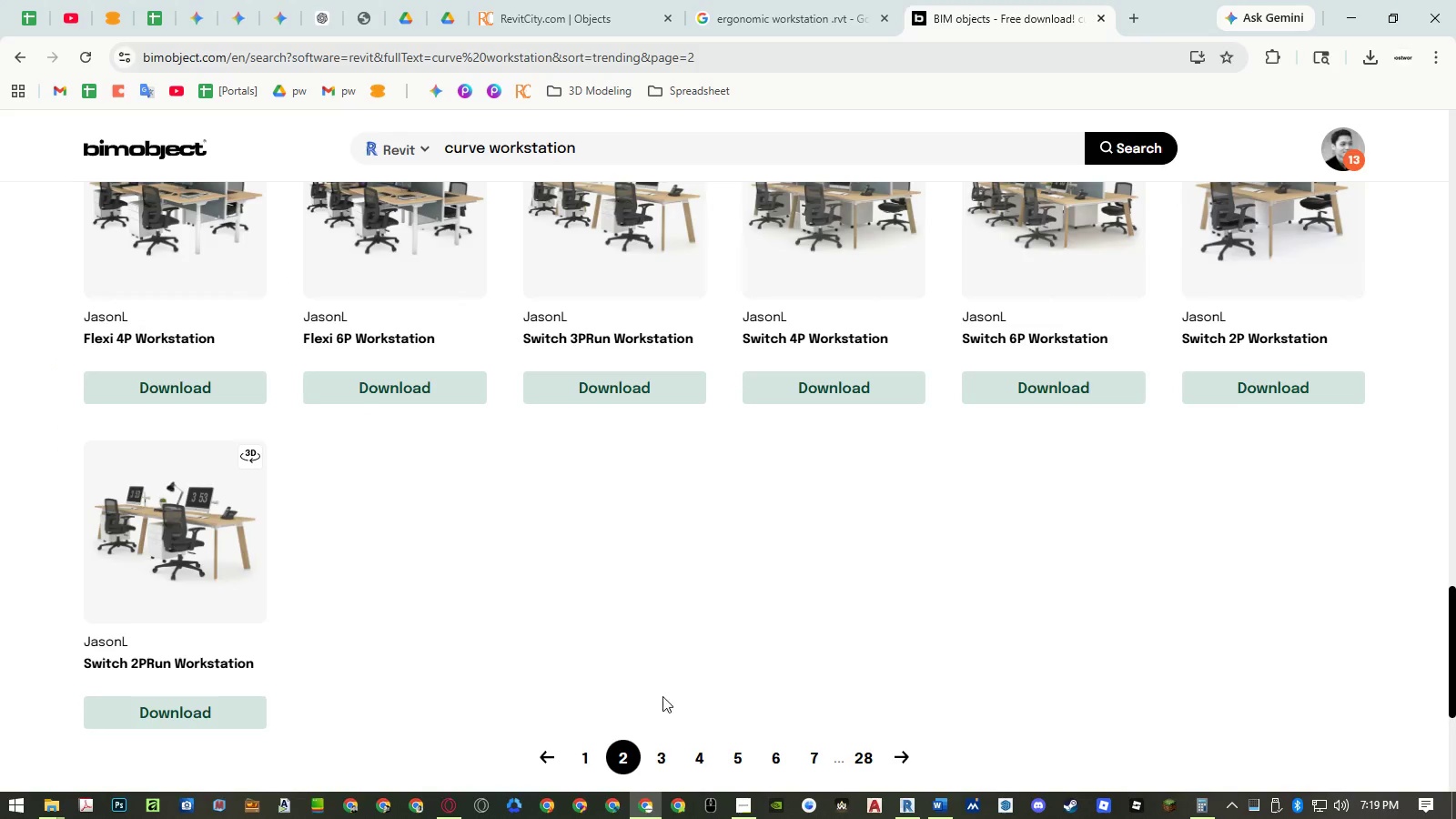 
left_click([662, 755])
 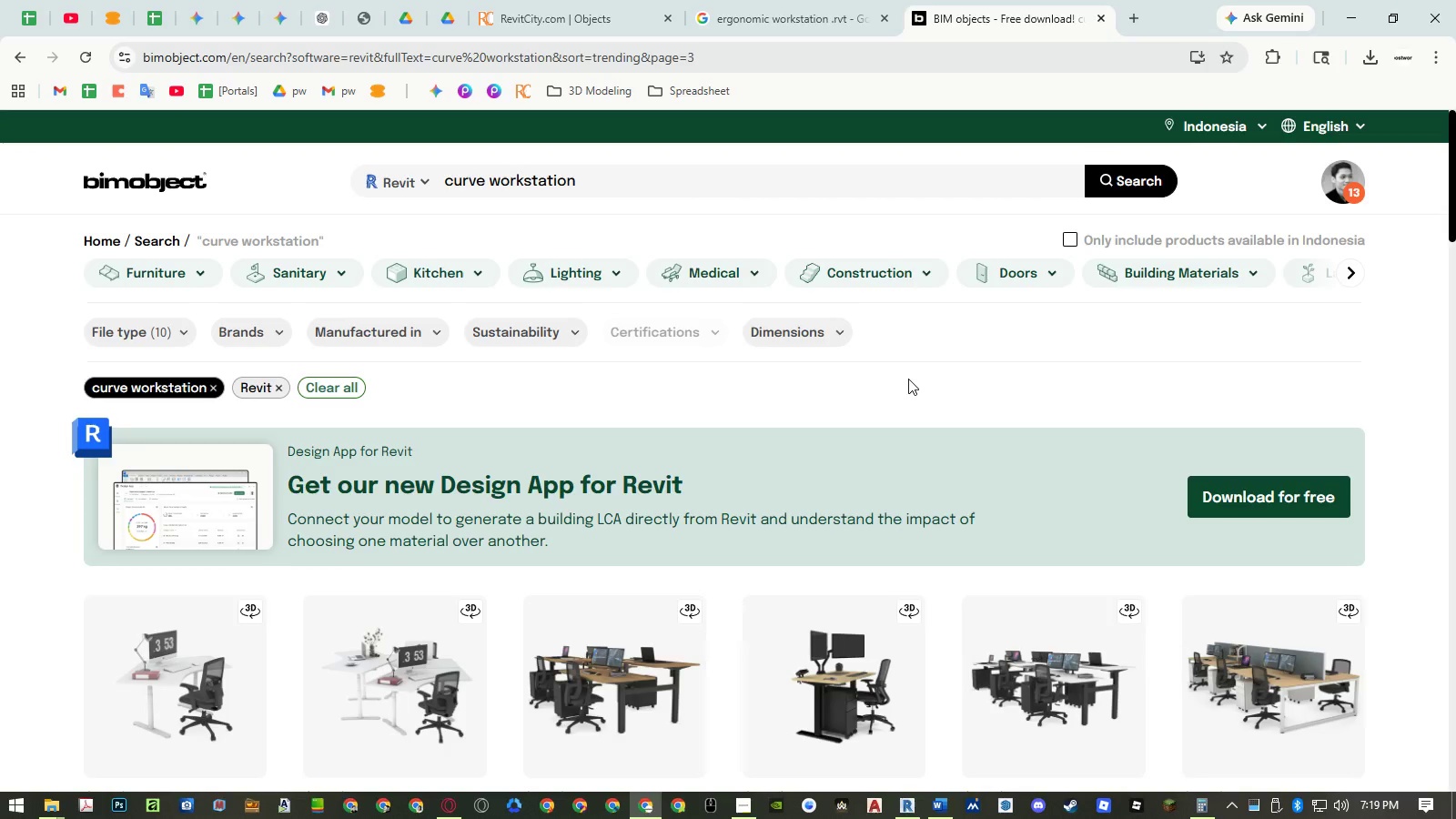 
scroll: coordinate [908, 359], scroll_direction: down, amount: 15.0
 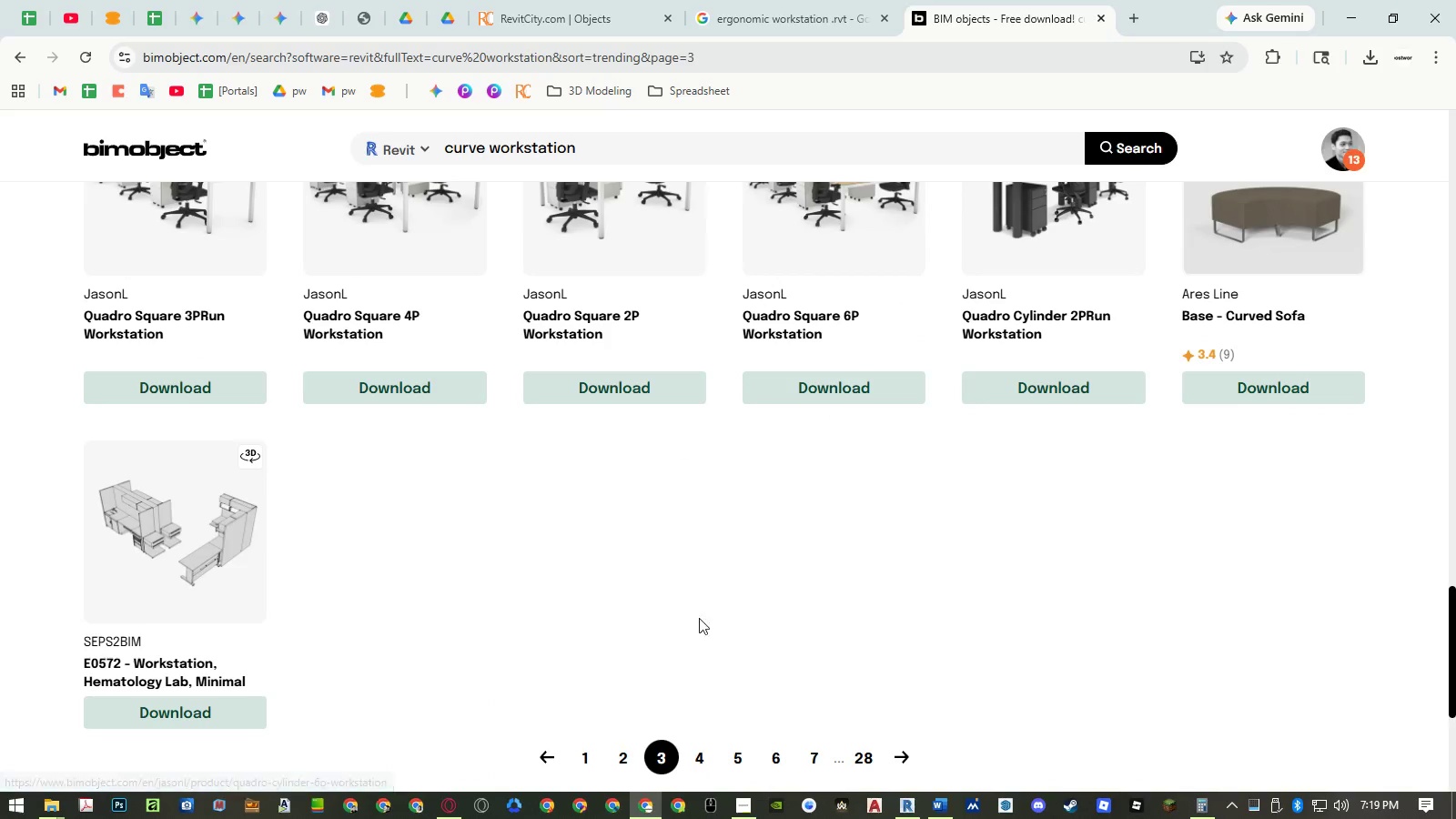 
left_click([711, 756])
 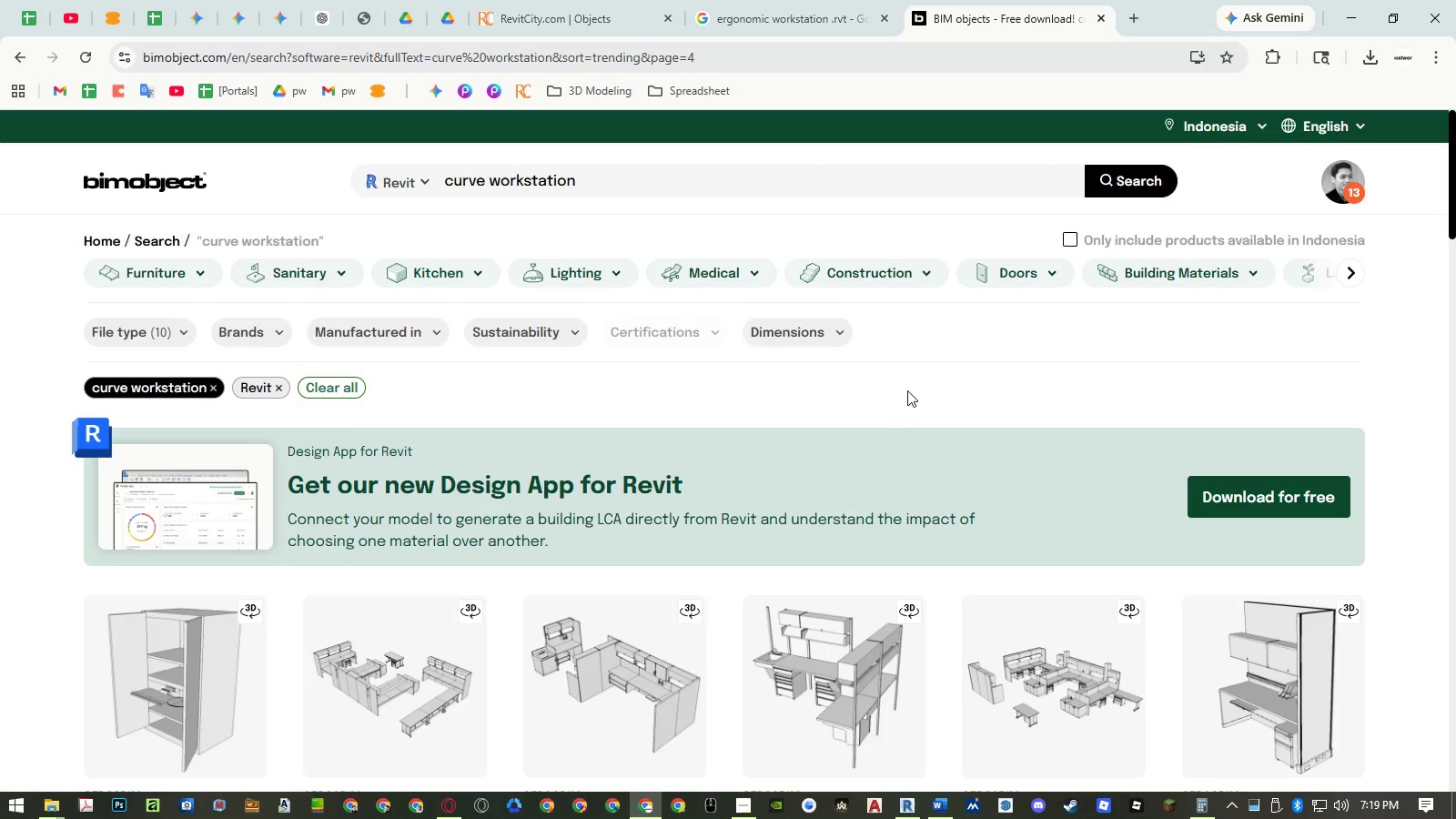 
scroll: coordinate [936, 353], scroll_direction: down, amount: 15.0
 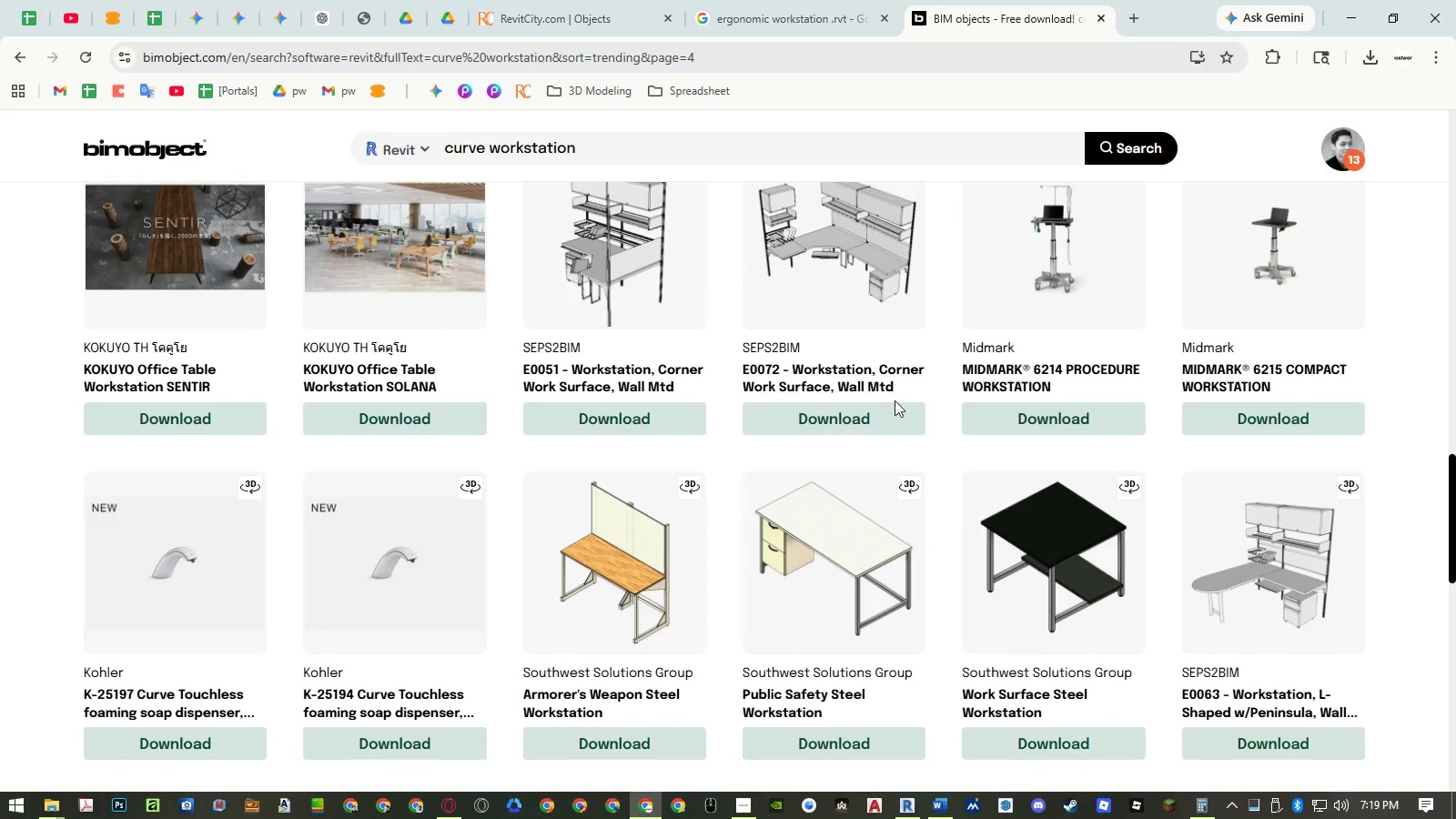 
scroll: coordinate [899, 380], scroll_direction: down, amount: 8.0
 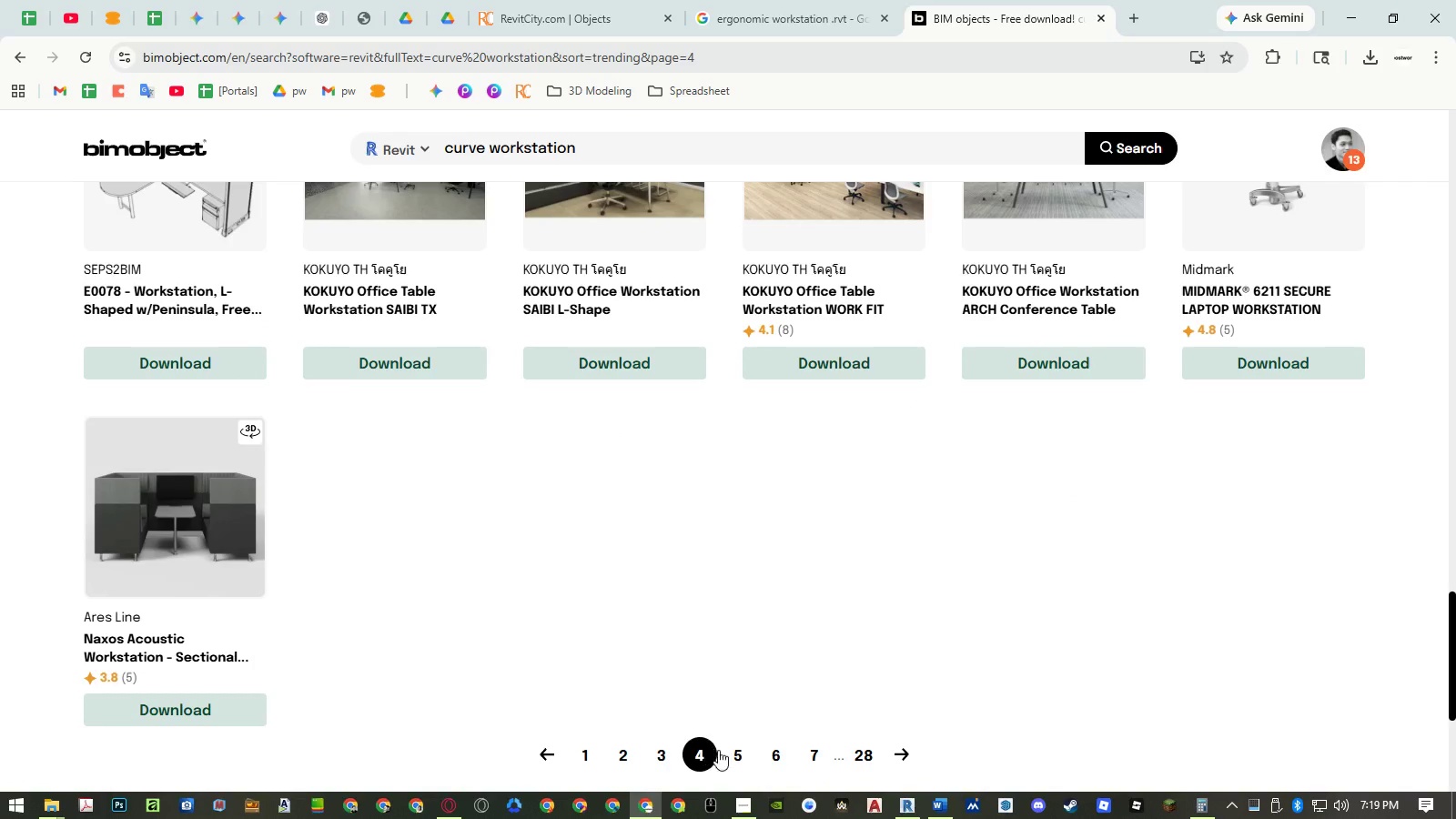 
left_click([729, 752])
 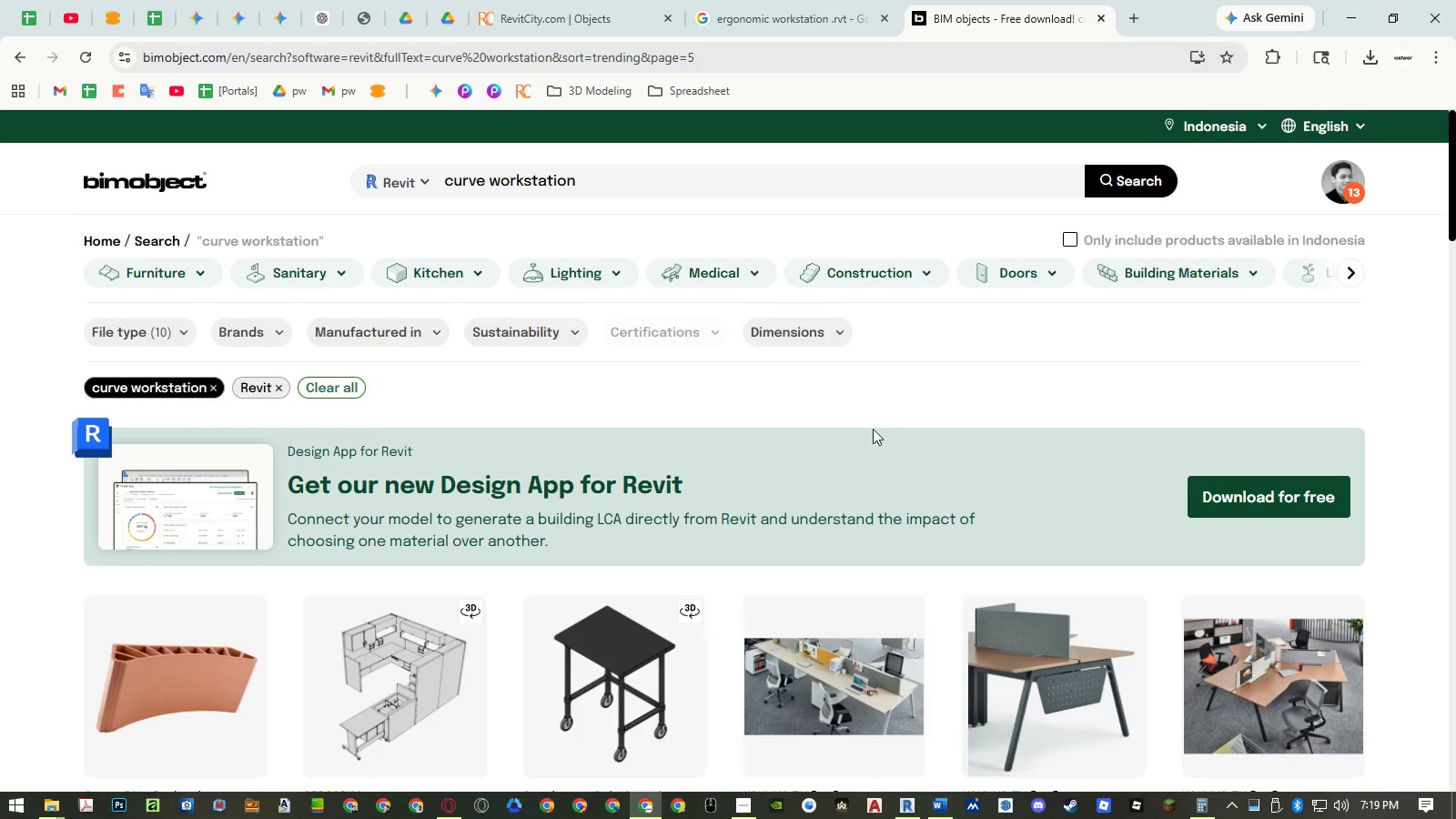 
scroll: coordinate [875, 419], scroll_direction: down, amount: 14.0
 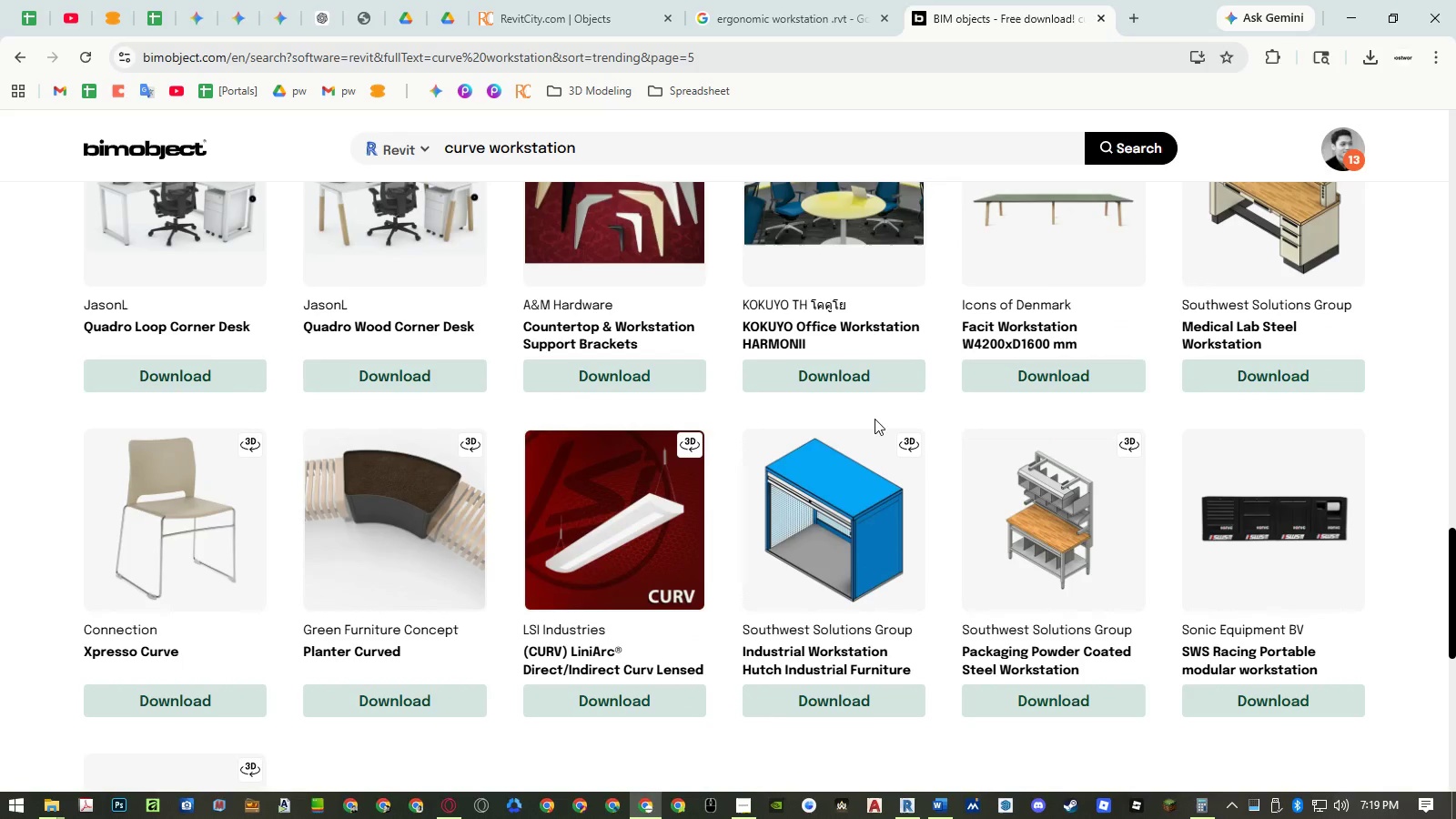 
scroll: coordinate [748, 527], scroll_direction: down, amount: 6.0
 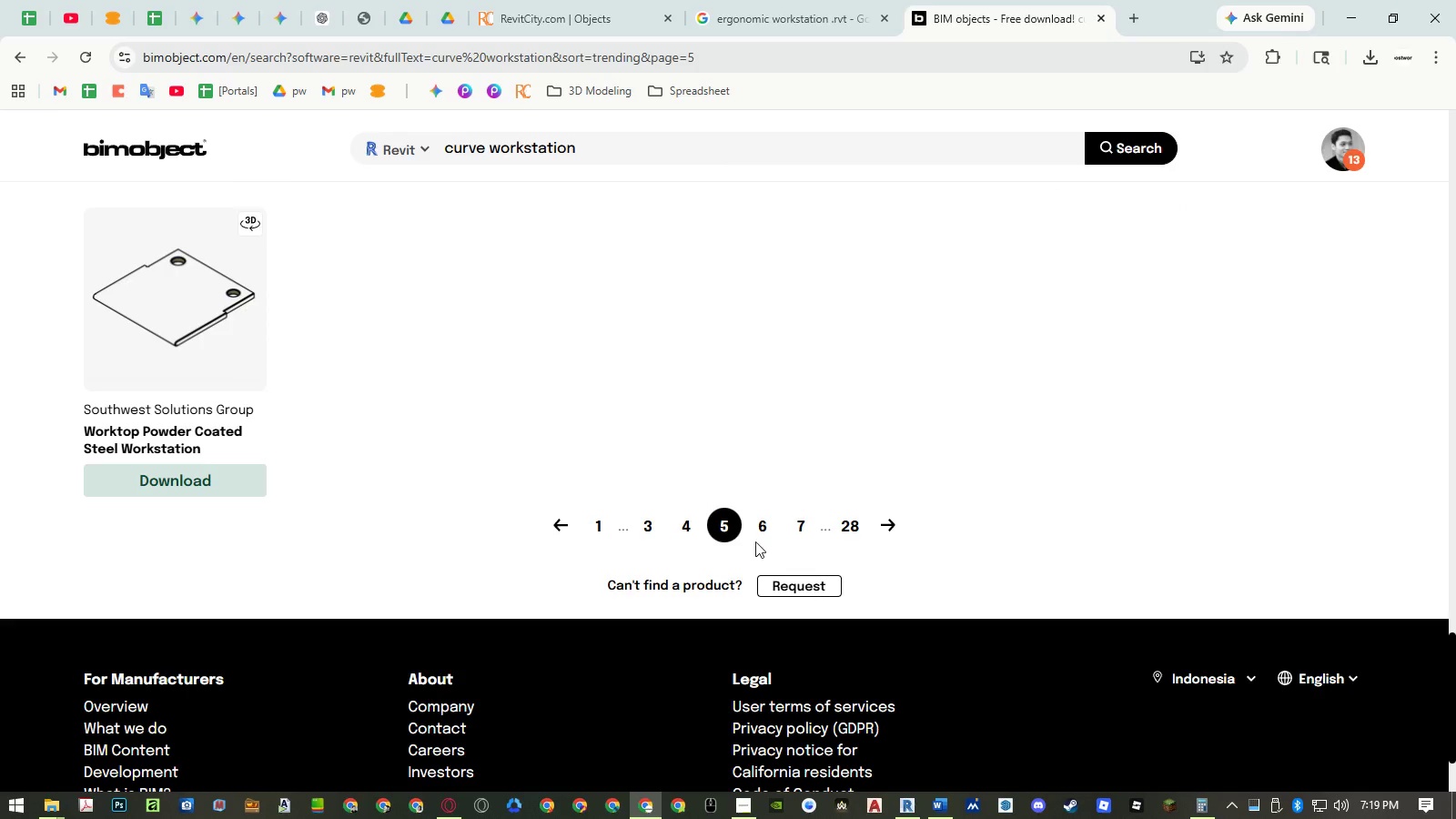 
left_click([756, 535])
 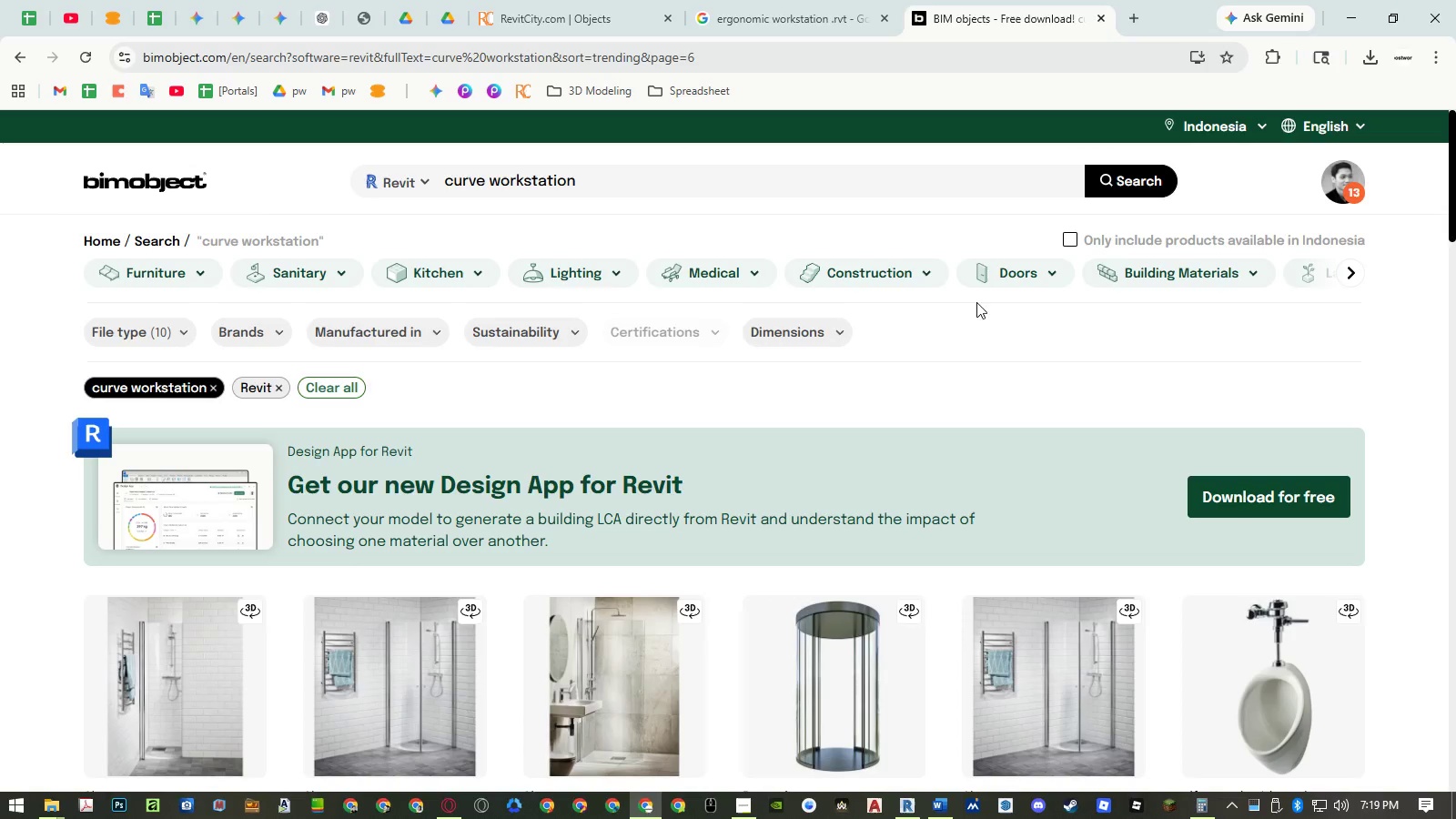 
scroll: coordinate [1036, 318], scroll_direction: down, amount: 24.0
 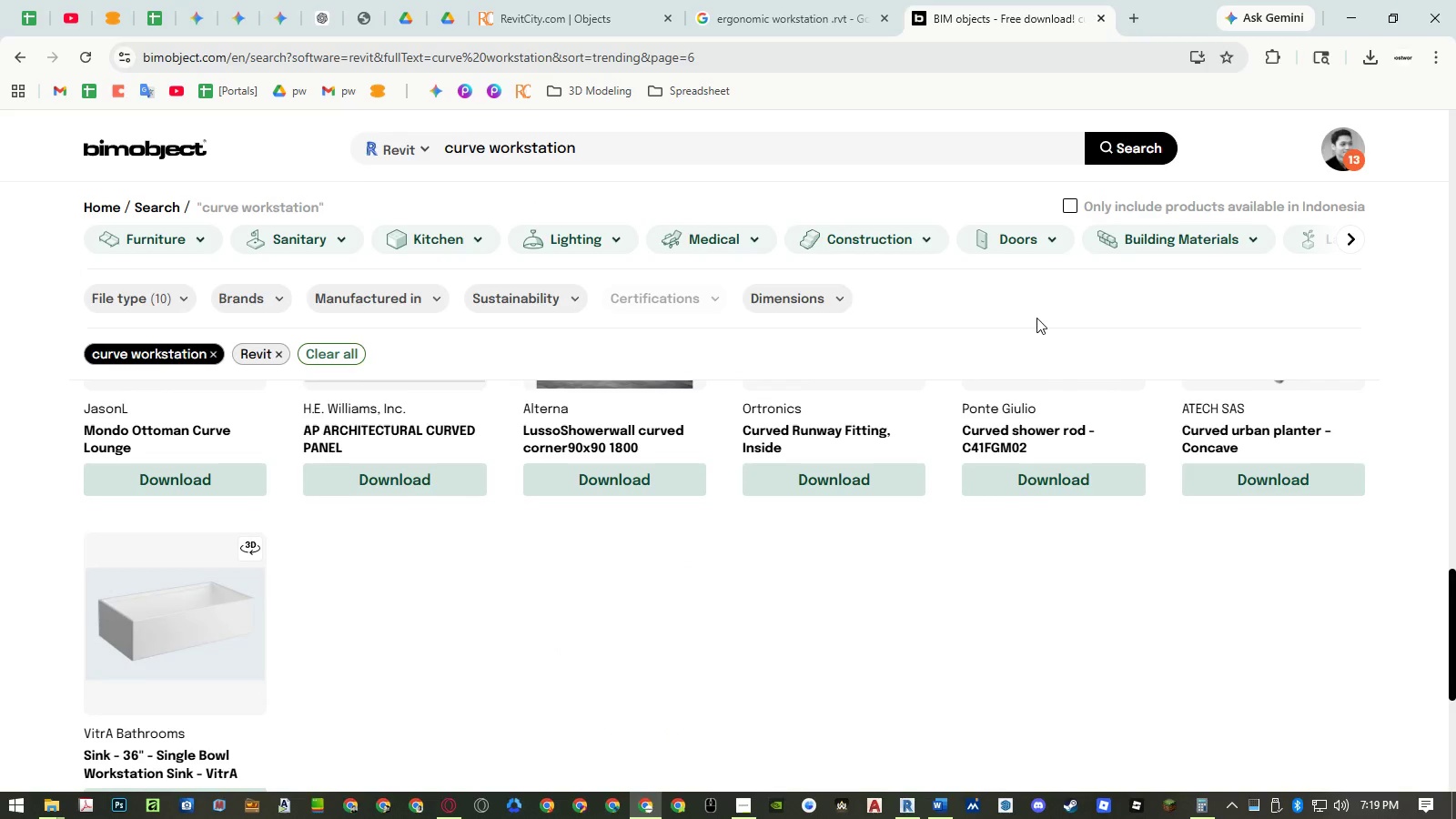 
scroll: coordinate [976, 427], scroll_direction: up, amount: 3.0
 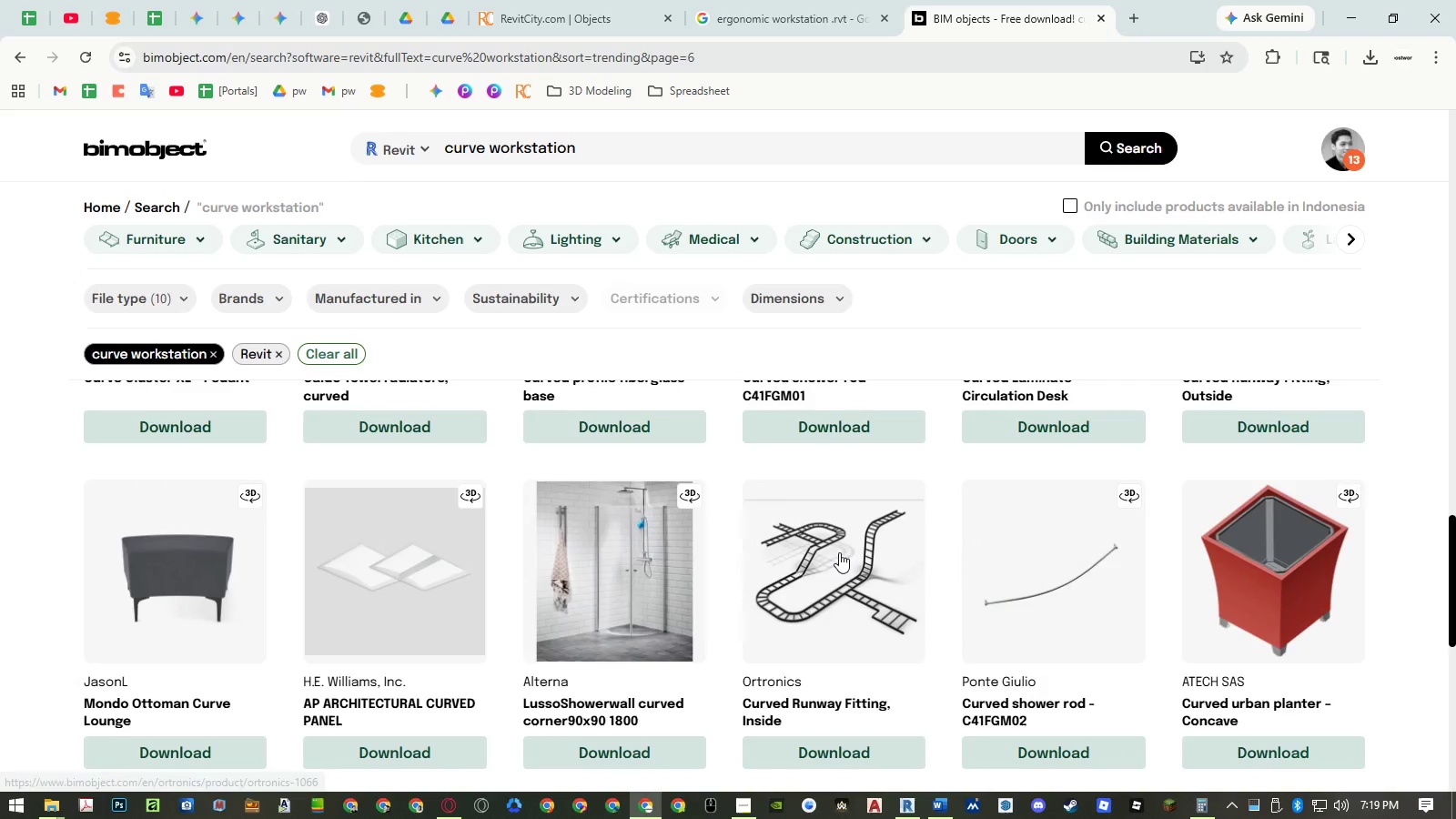 
middle_click([839, 552])
 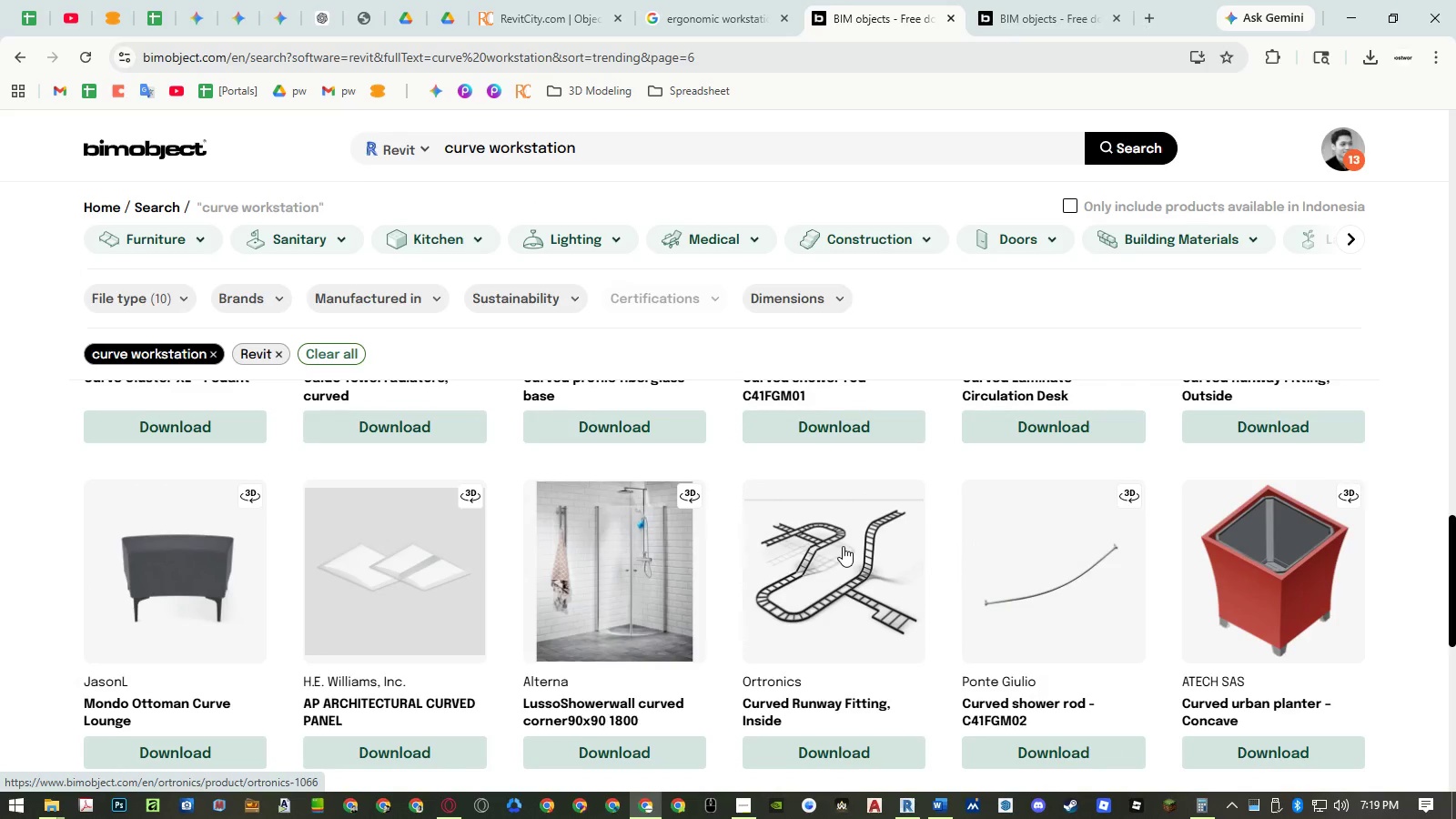 
scroll: coordinate [823, 581], scroll_direction: down, amount: 4.0
 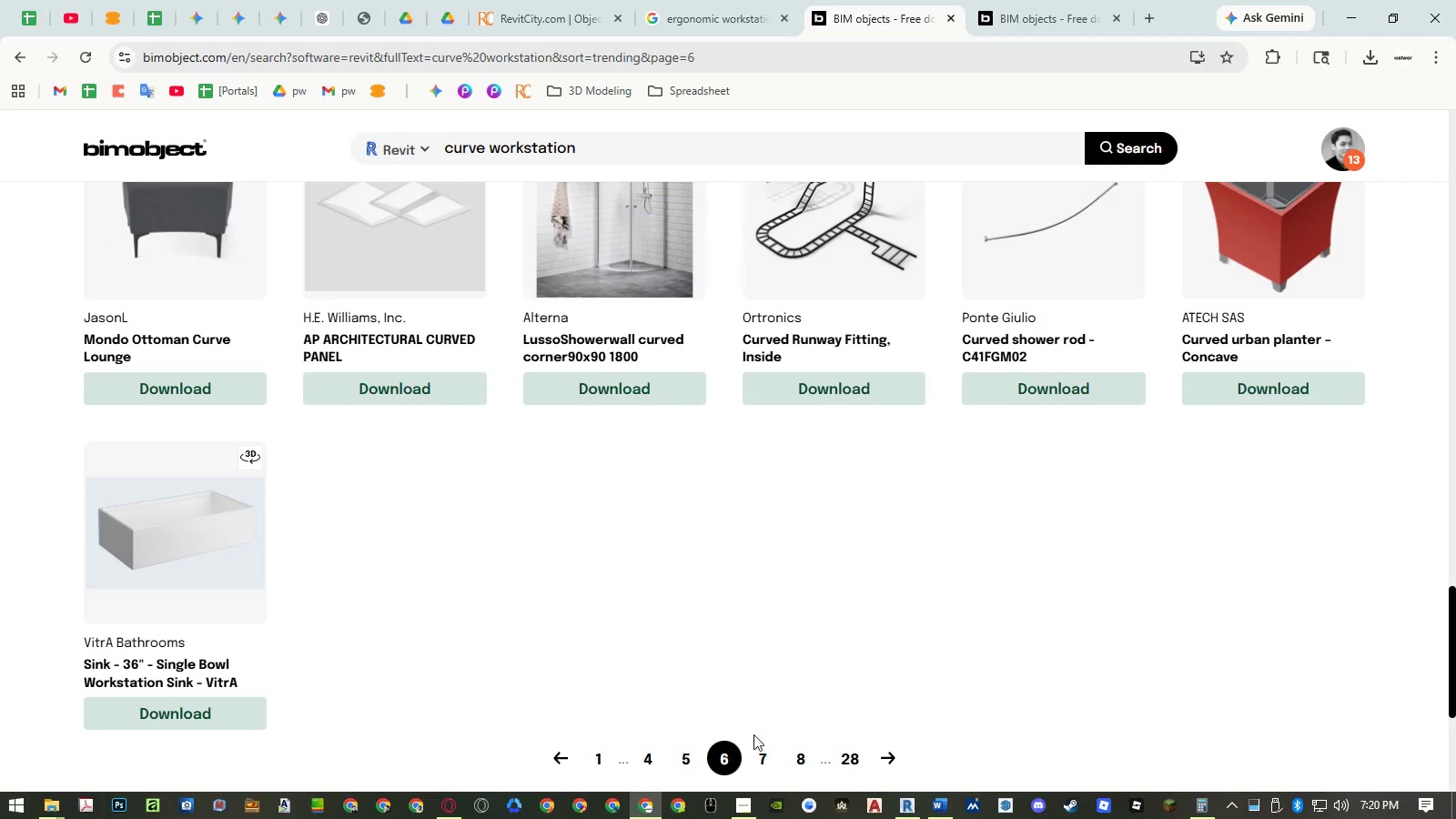 
left_click([753, 753])
 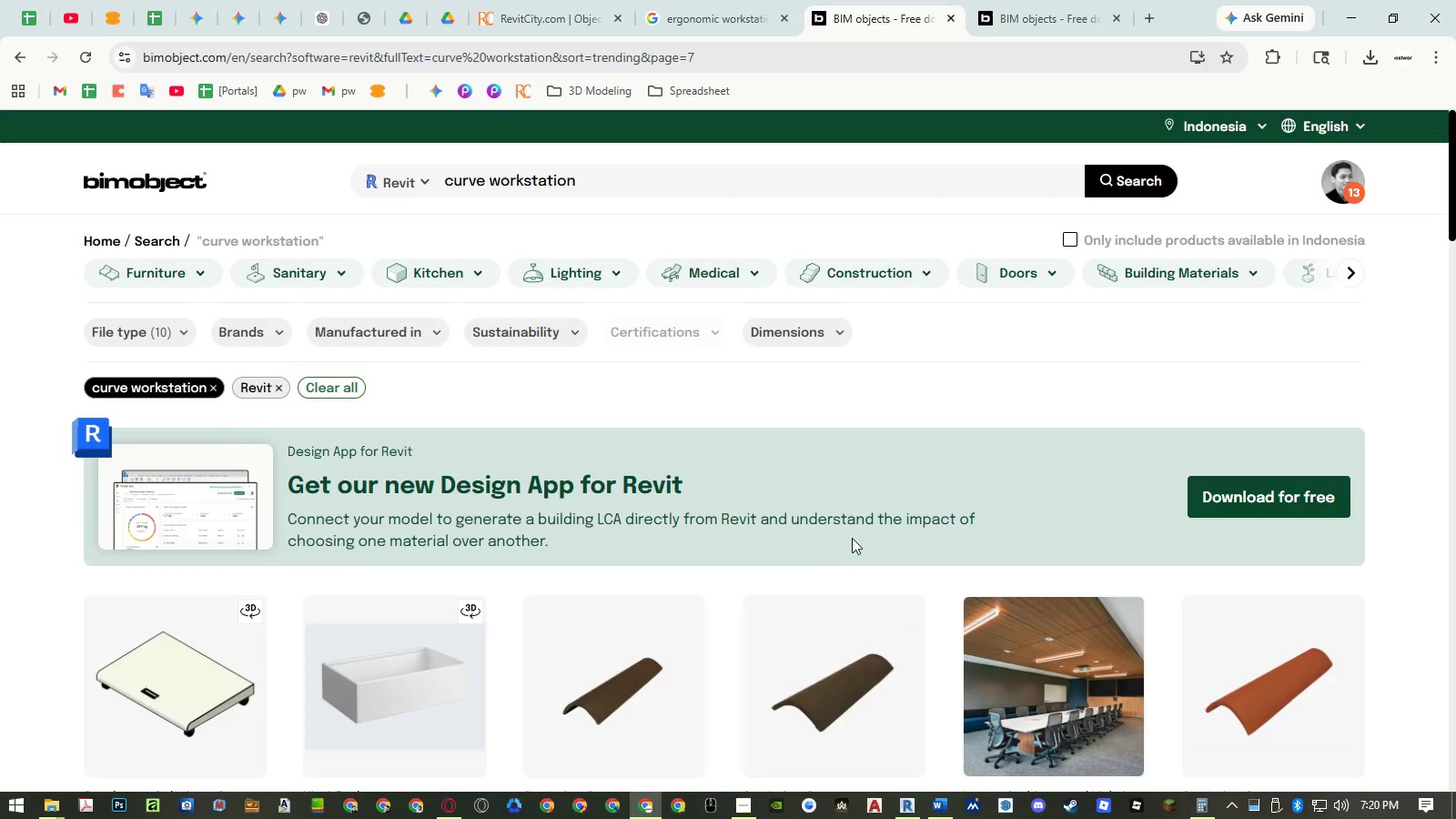 
scroll: coordinate [860, 509], scroll_direction: down, amount: 13.0
 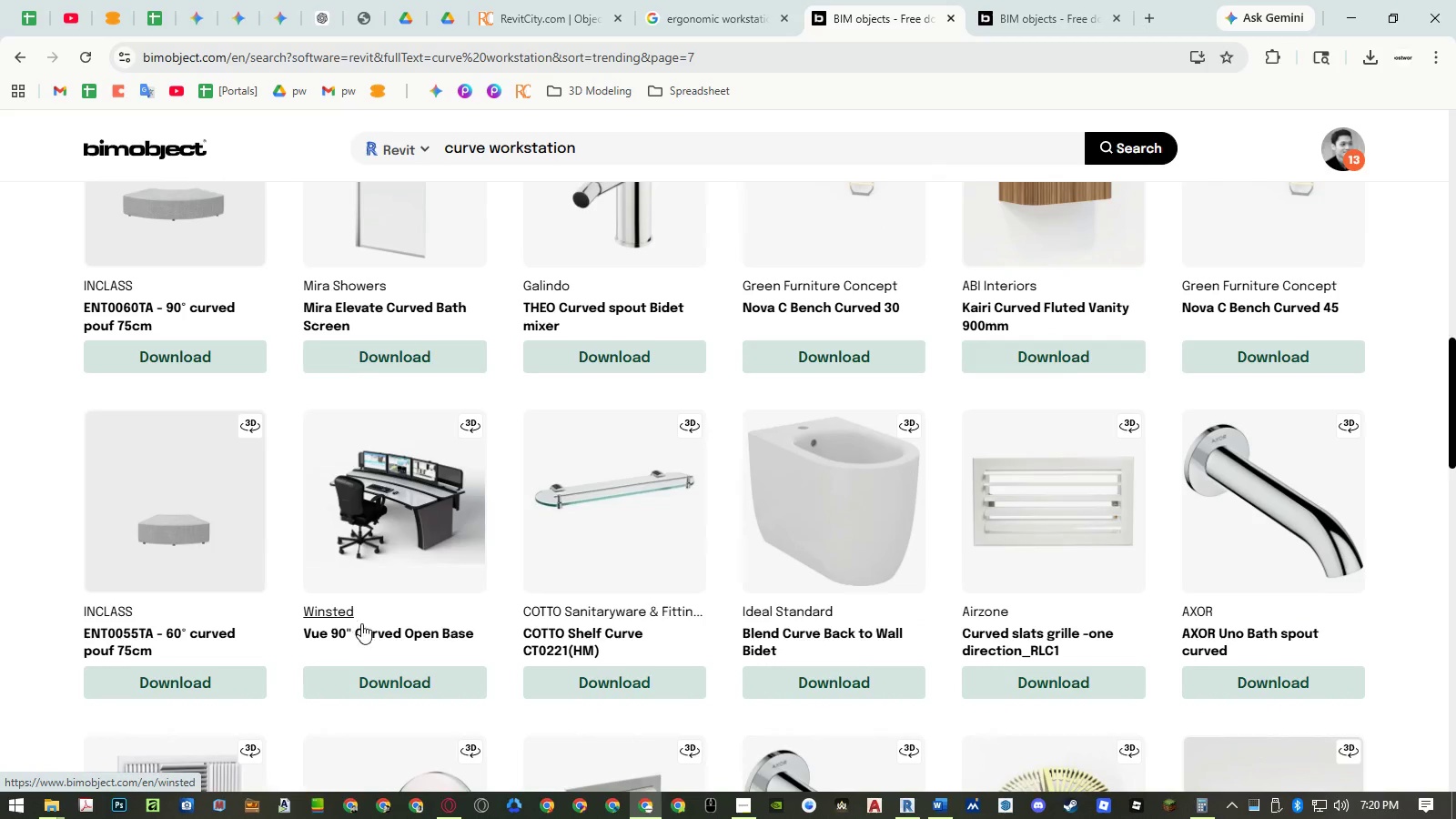 
middle_click([364, 630])
 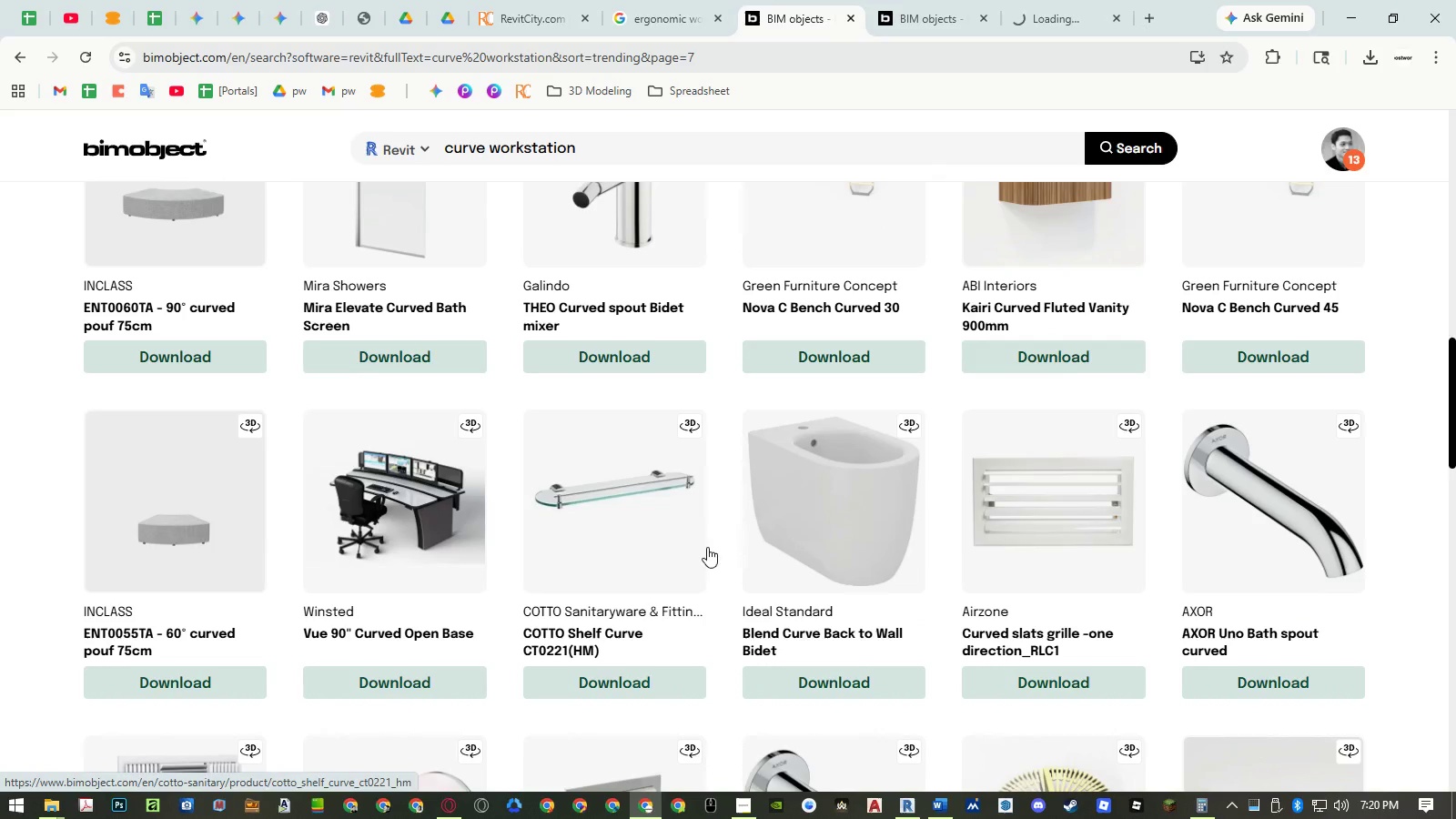 
scroll: coordinate [715, 543], scroll_direction: down, amount: 9.0
 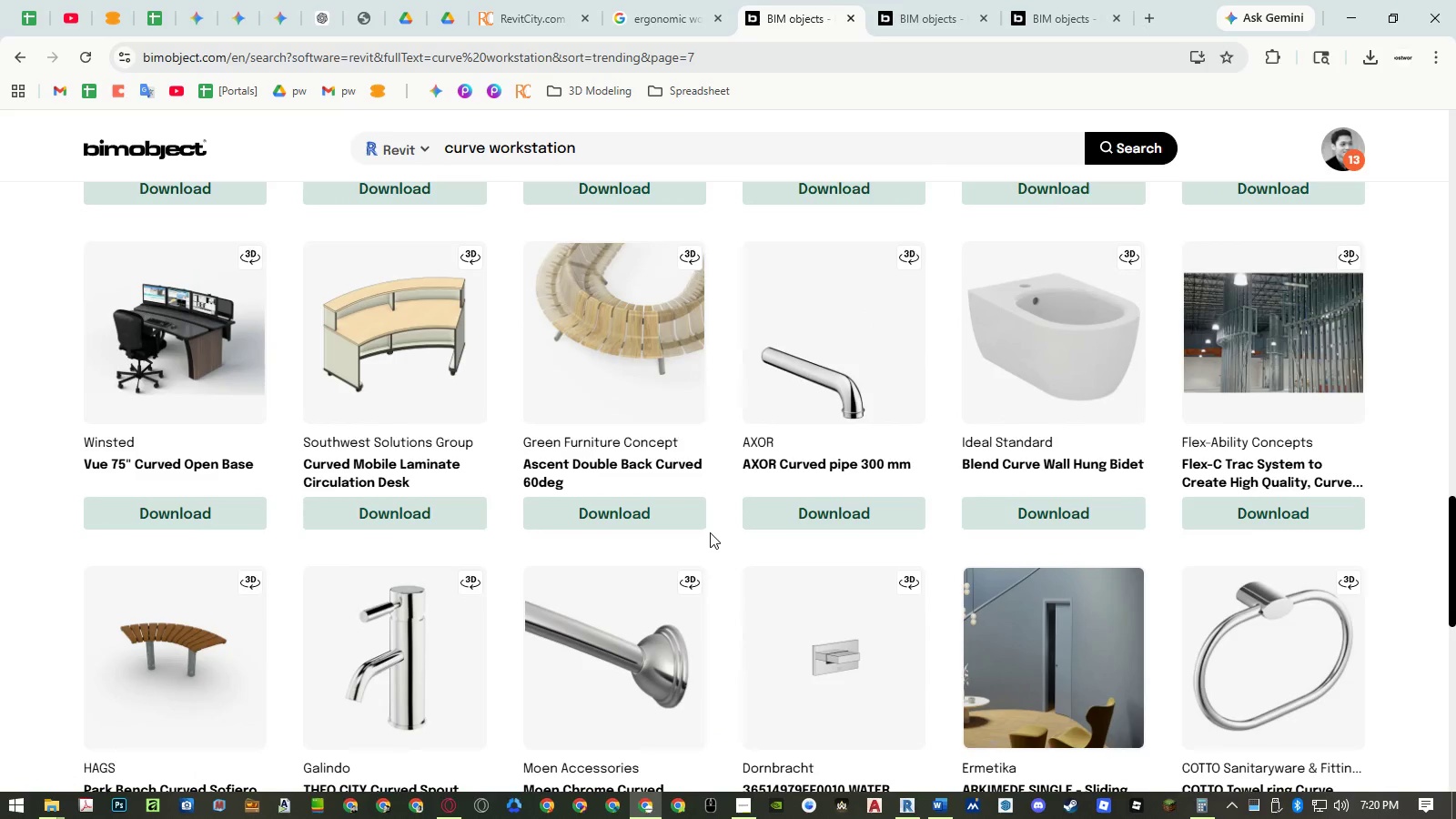 
scroll: coordinate [705, 520], scroll_direction: up, amount: 9.0
 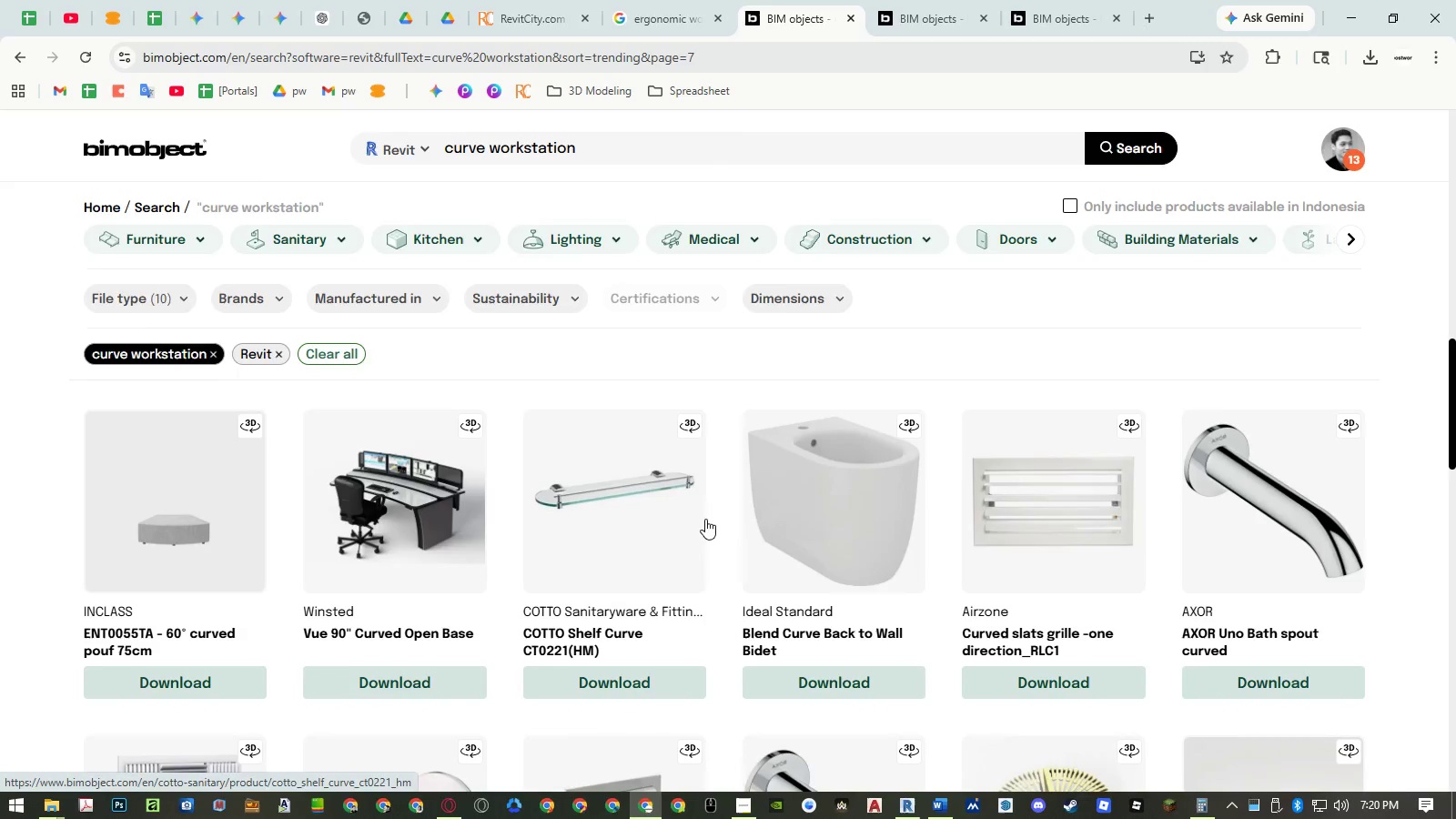 
scroll: coordinate [314, 565], scroll_direction: down, amount: 10.0
 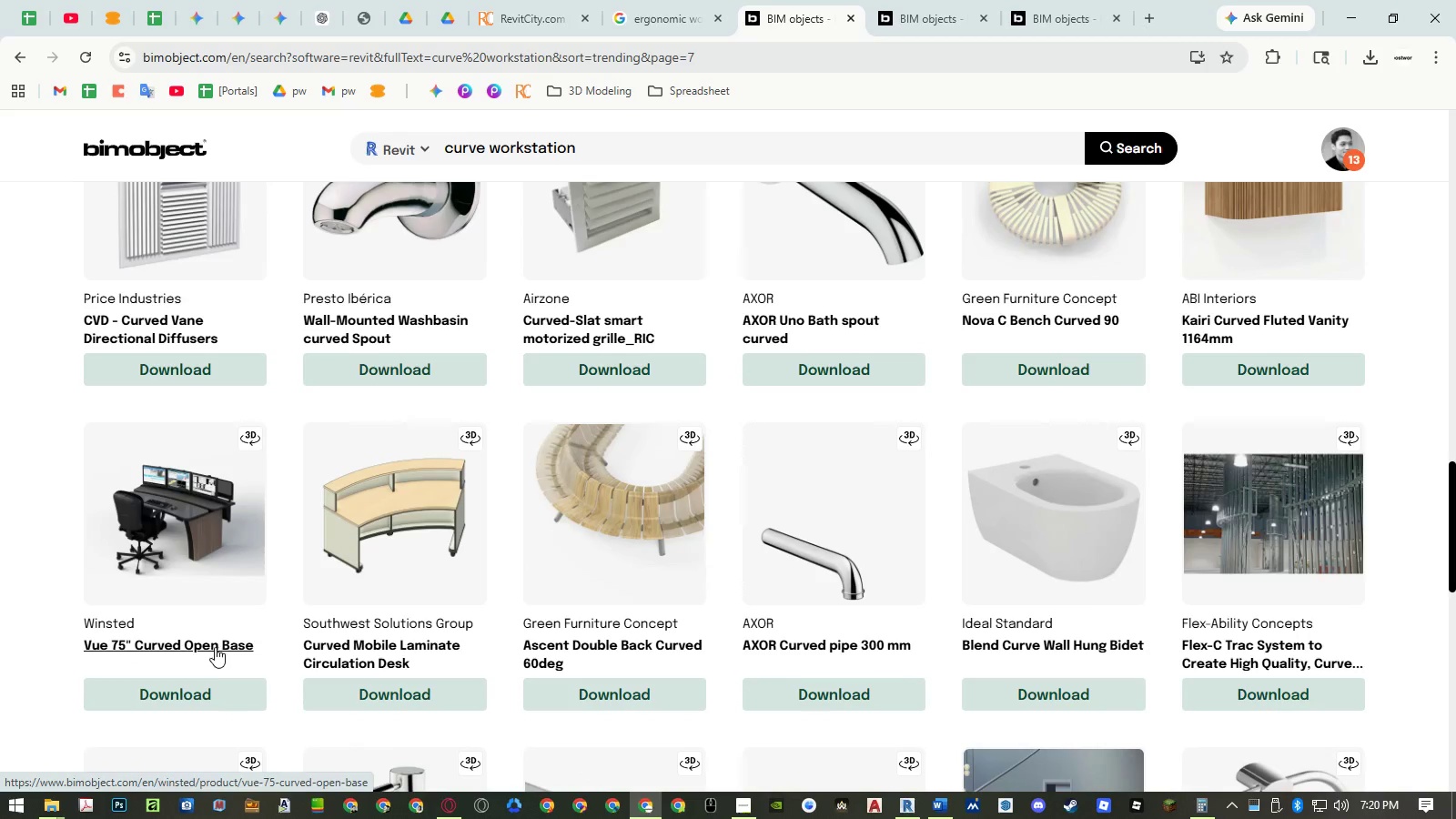 
middle_click([215, 647])
 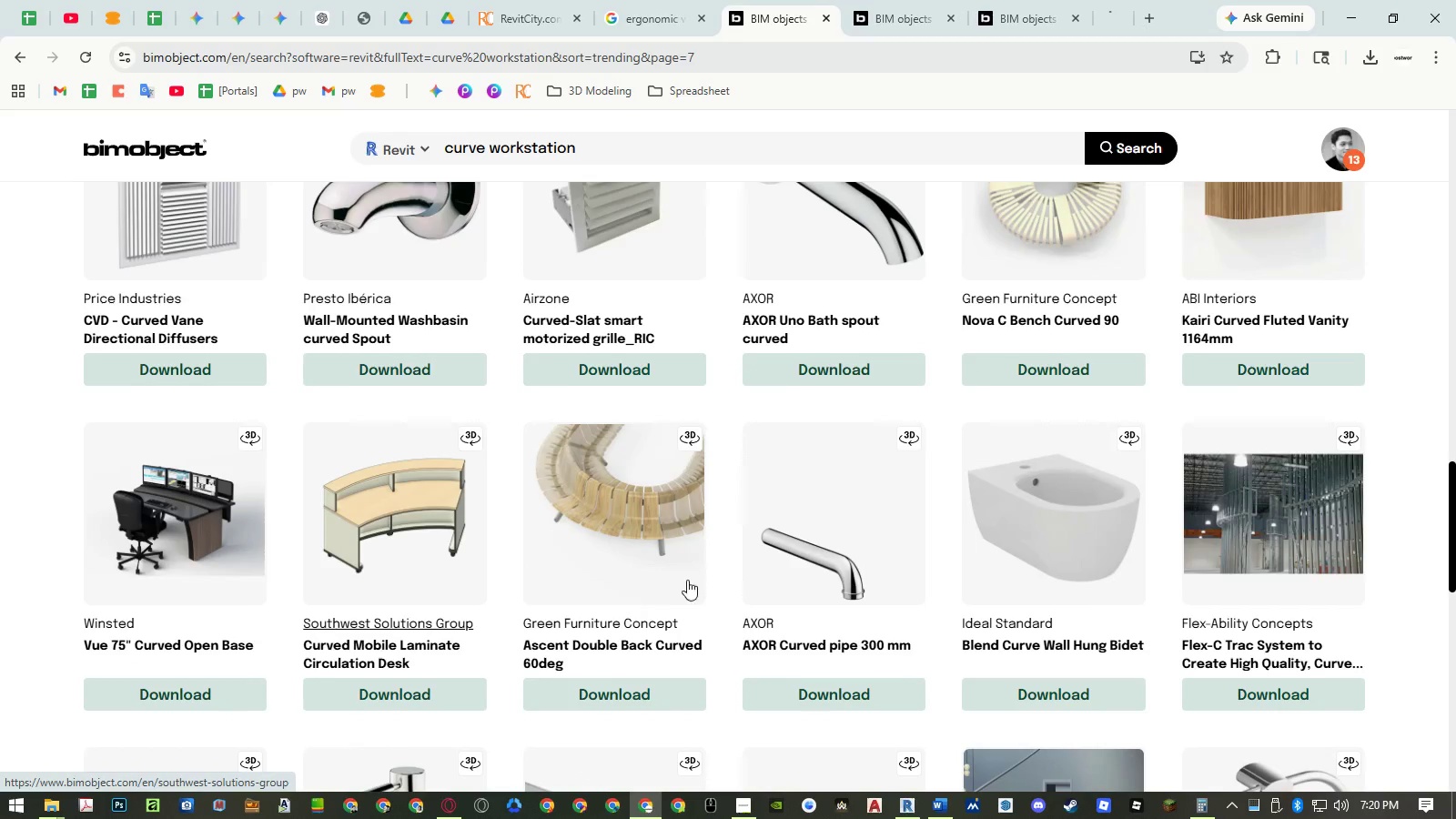 
scroll: coordinate [690, 576], scroll_direction: down, amount: 9.0
 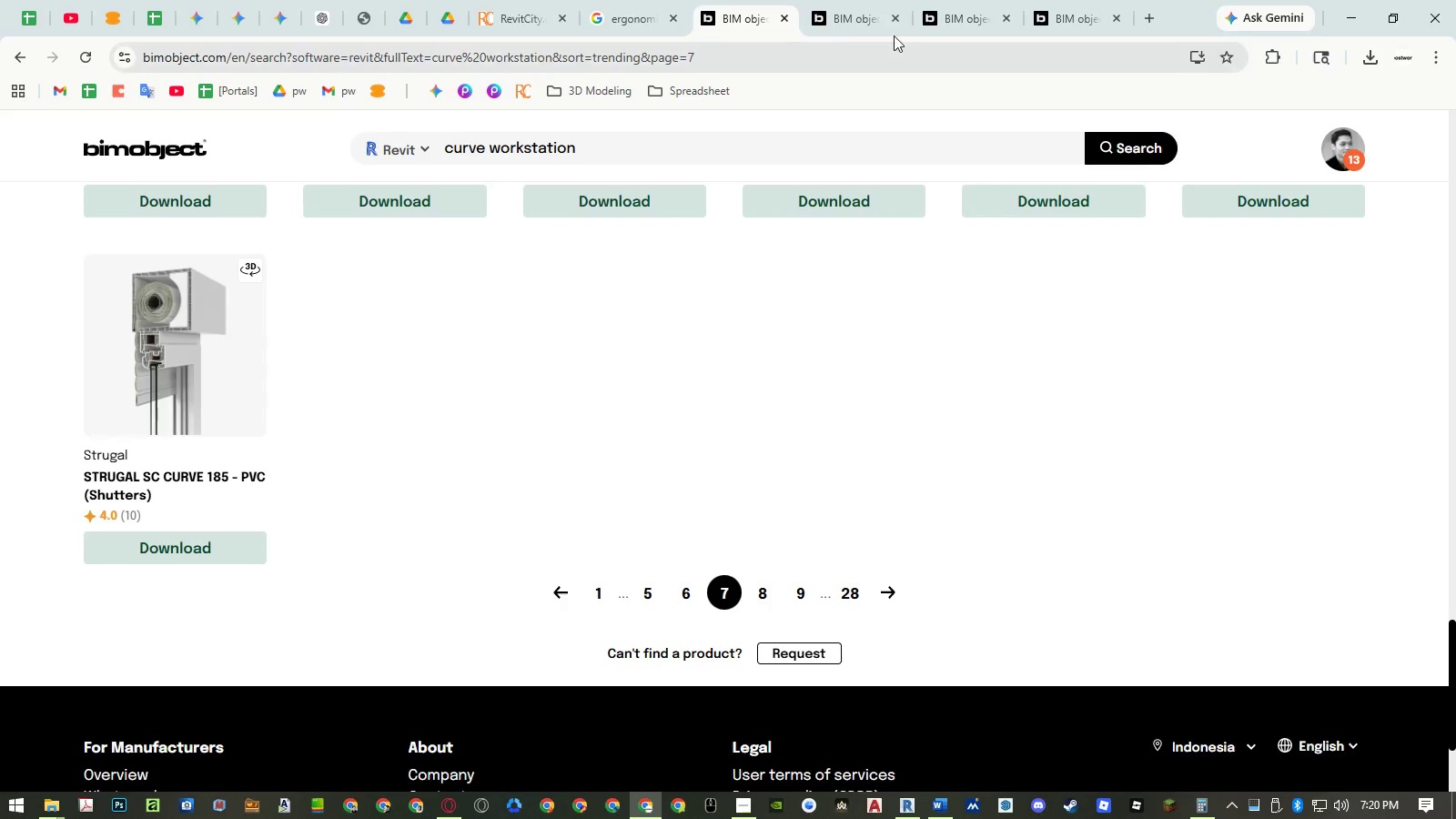 
left_click([861, 9])
 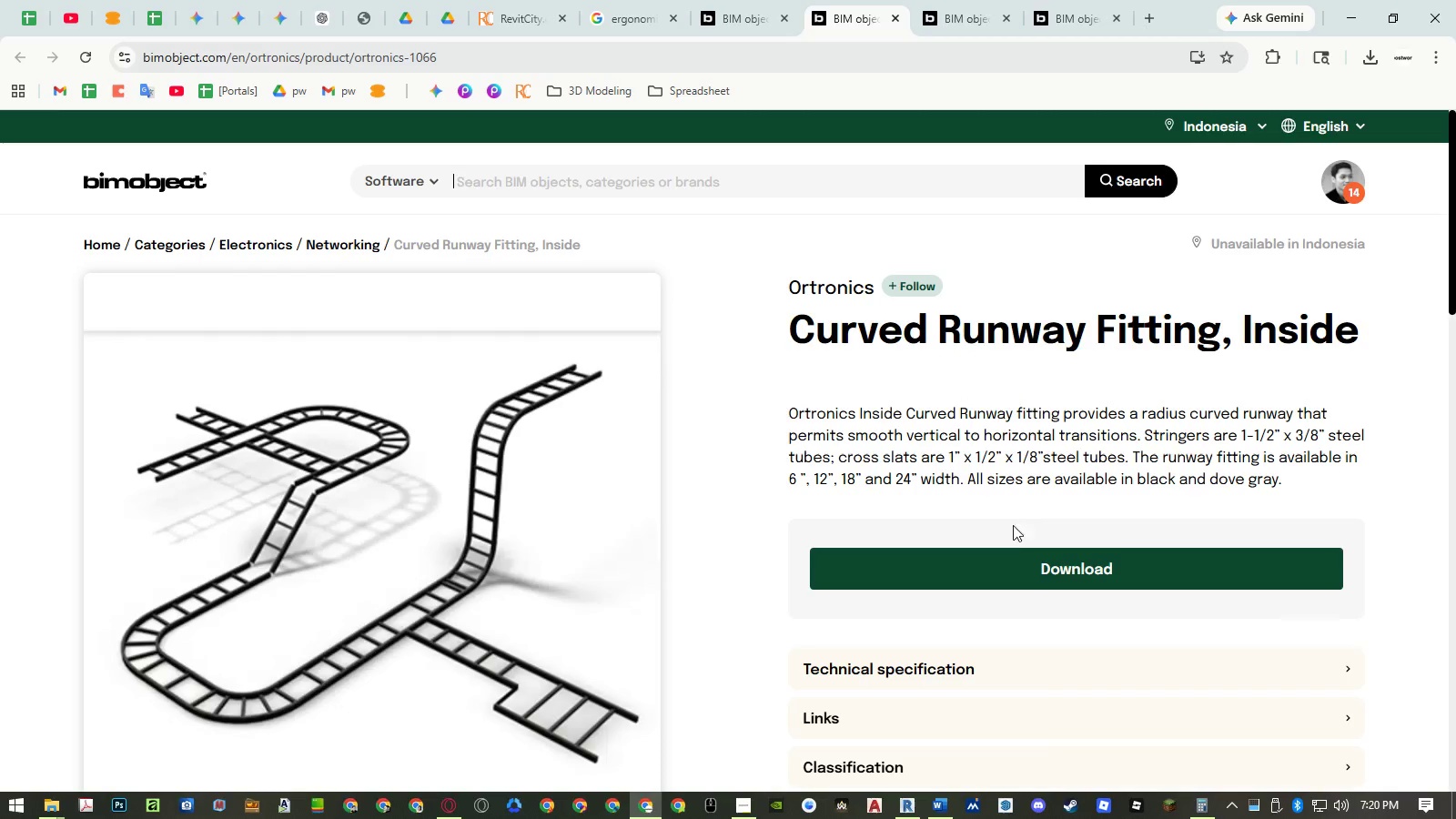 
left_click([1008, 565])
 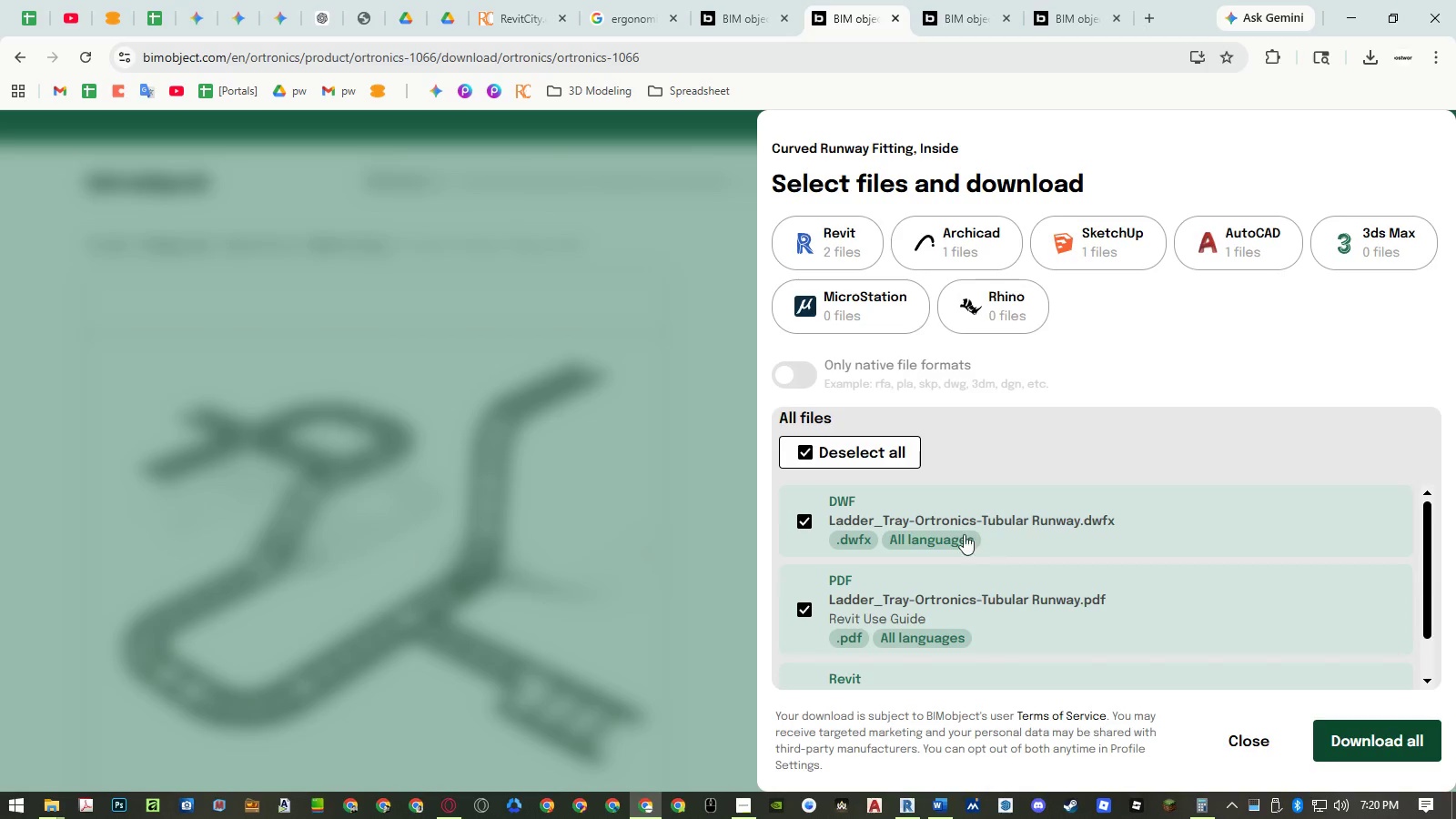 
left_click([838, 247])
 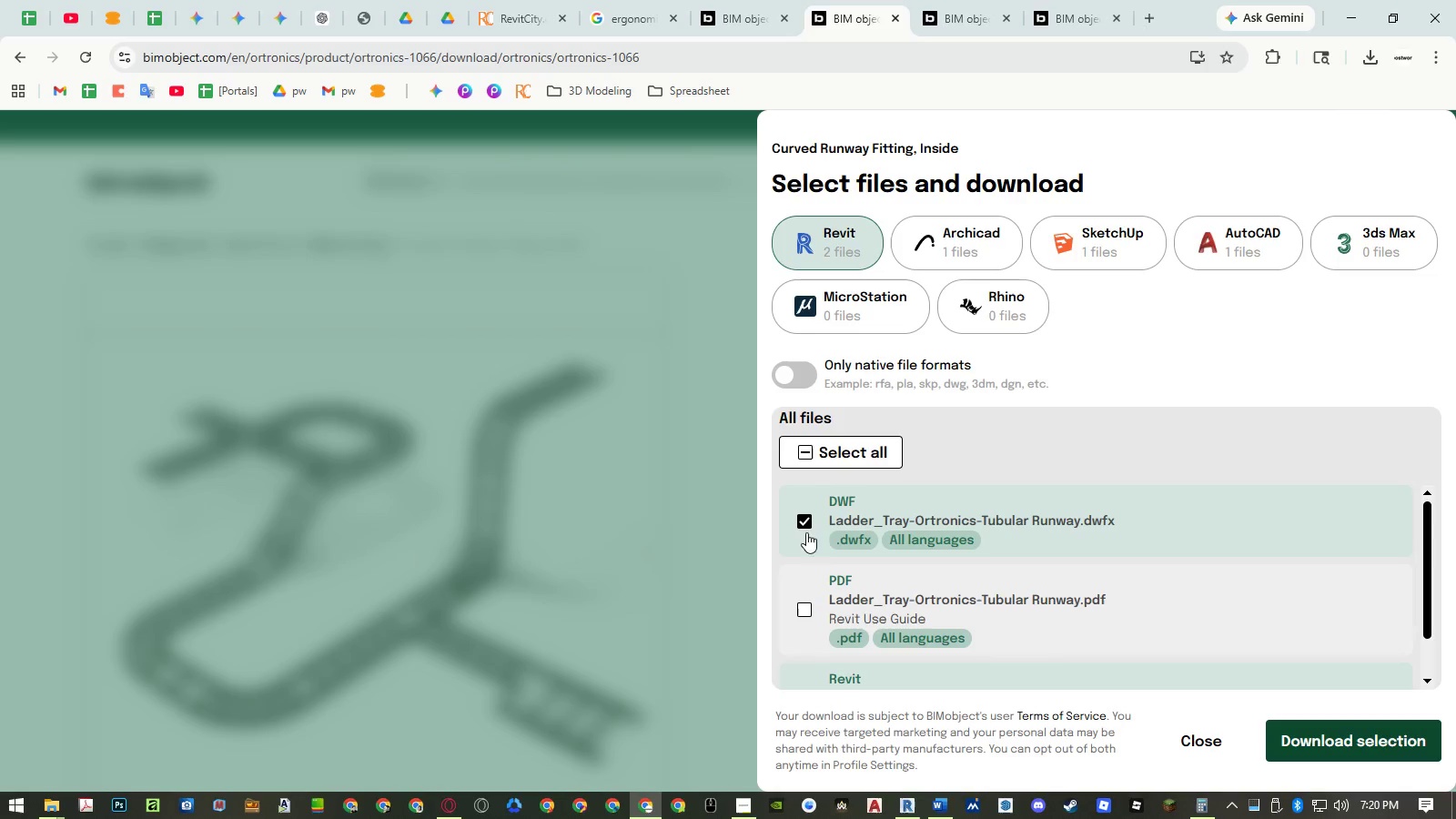 
scroll: coordinate [905, 559], scroll_direction: down, amount: 4.0
 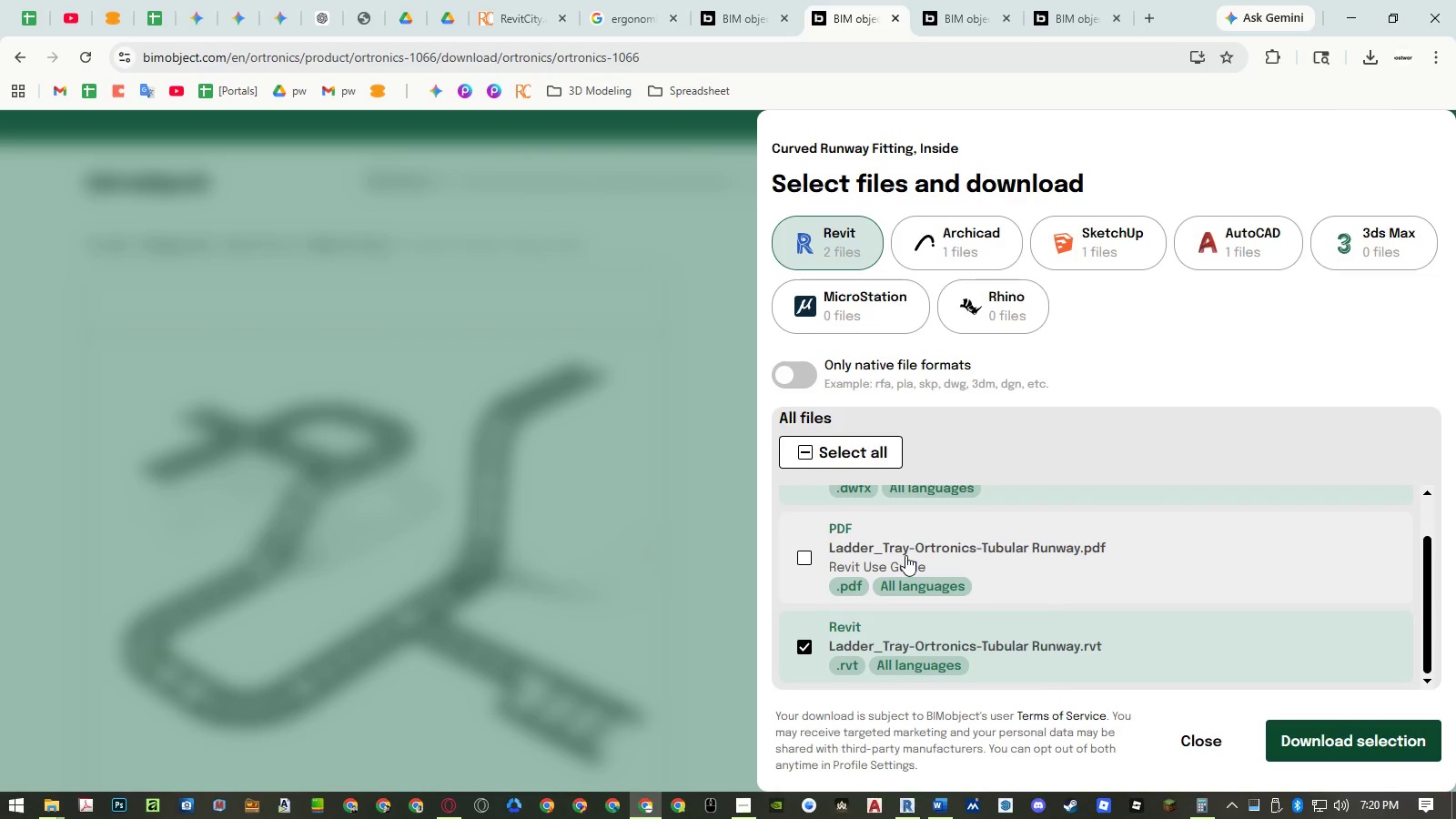 
scroll: coordinate [905, 555], scroll_direction: up, amount: 1.0
 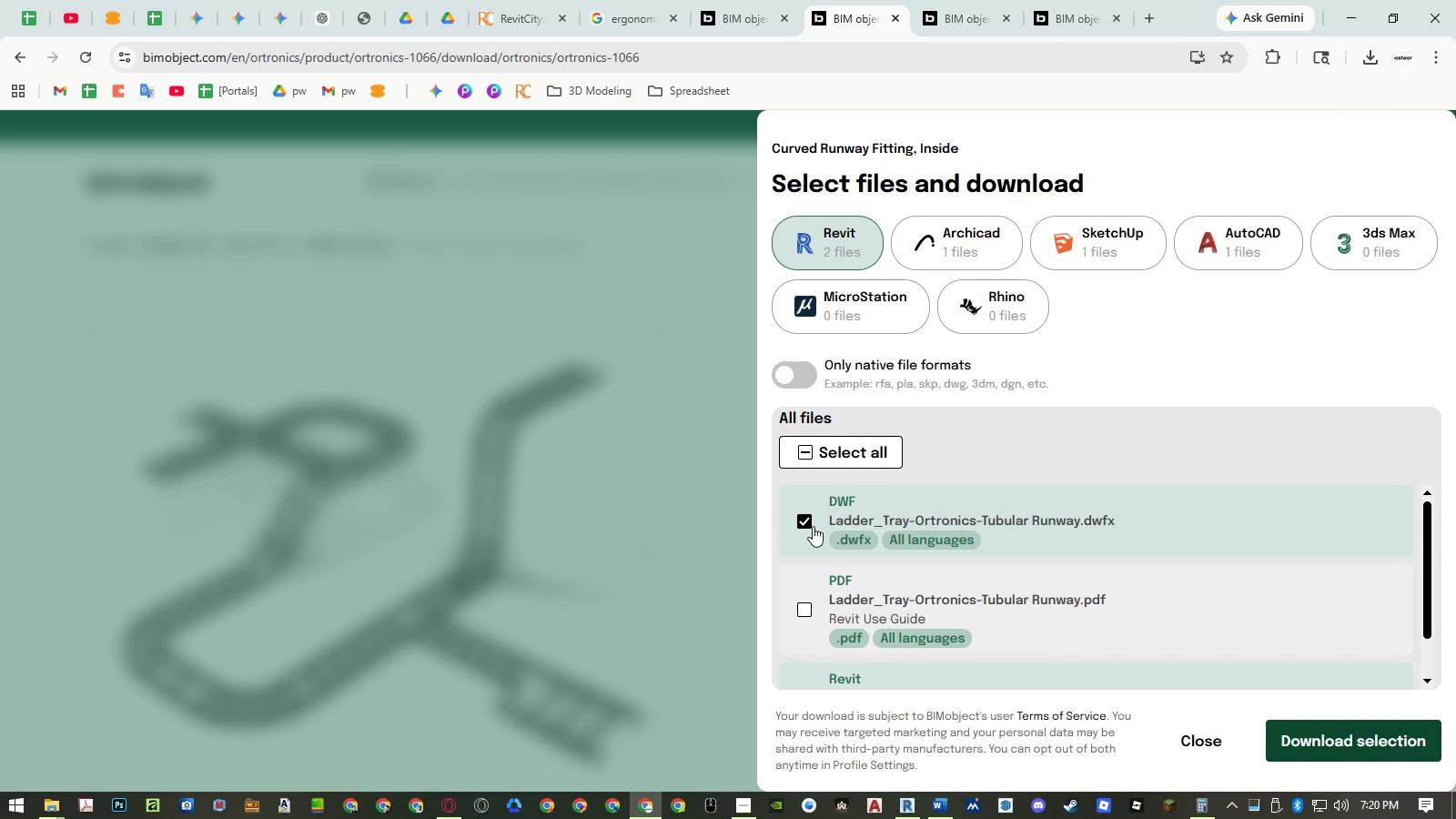 
left_click([813, 526])
 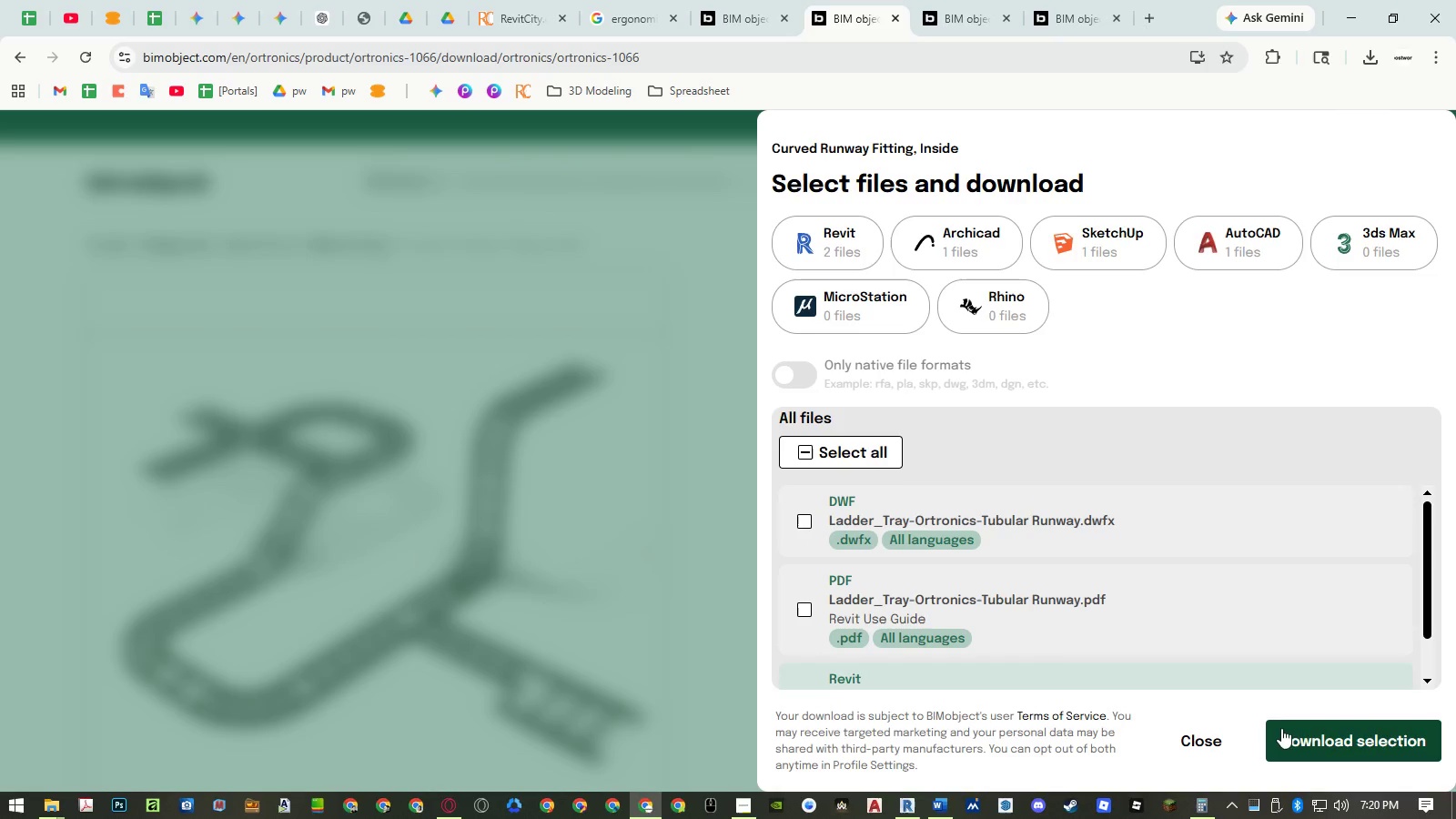 
left_click([1311, 739])
 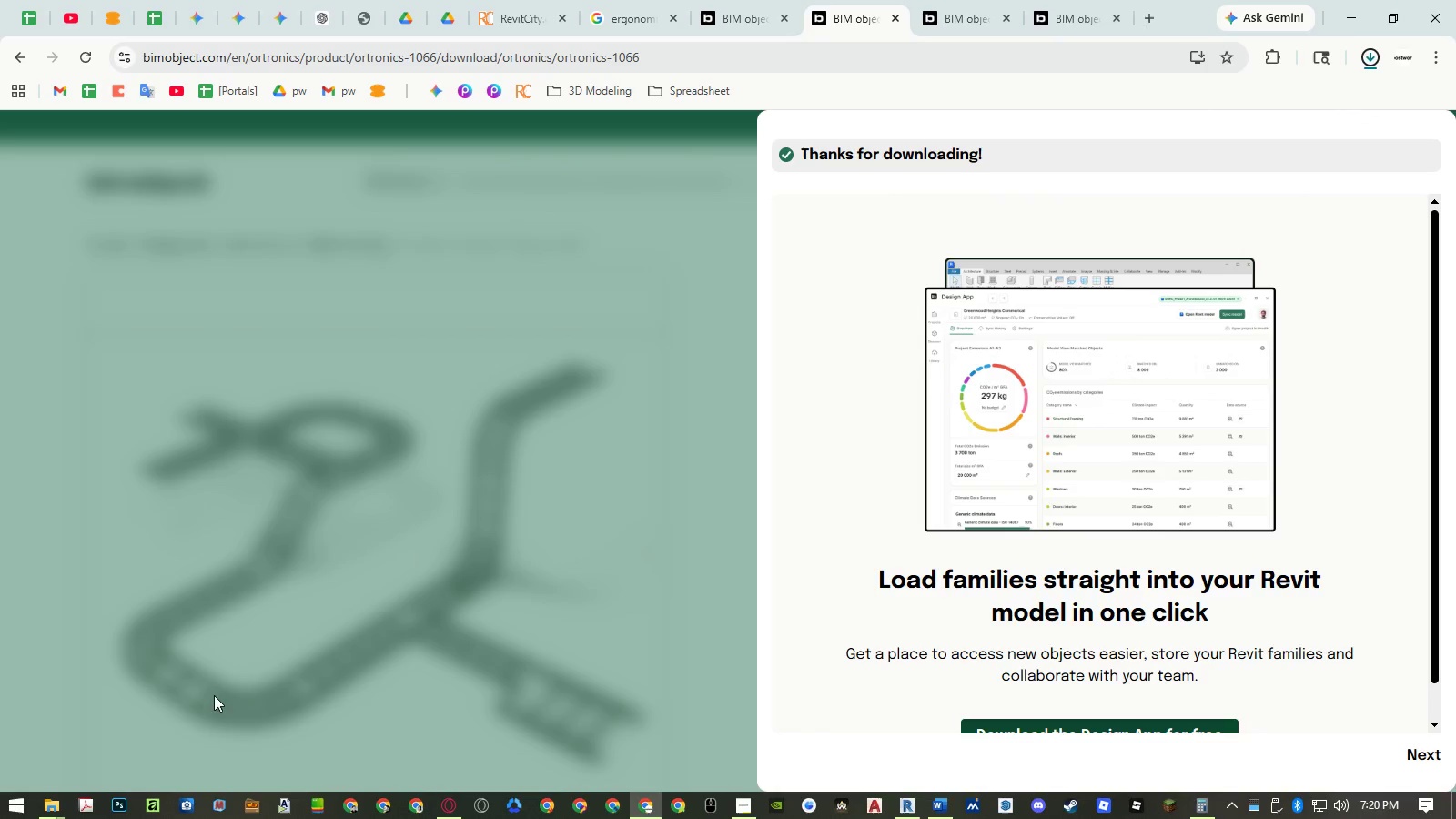 
left_click([46, 807])
 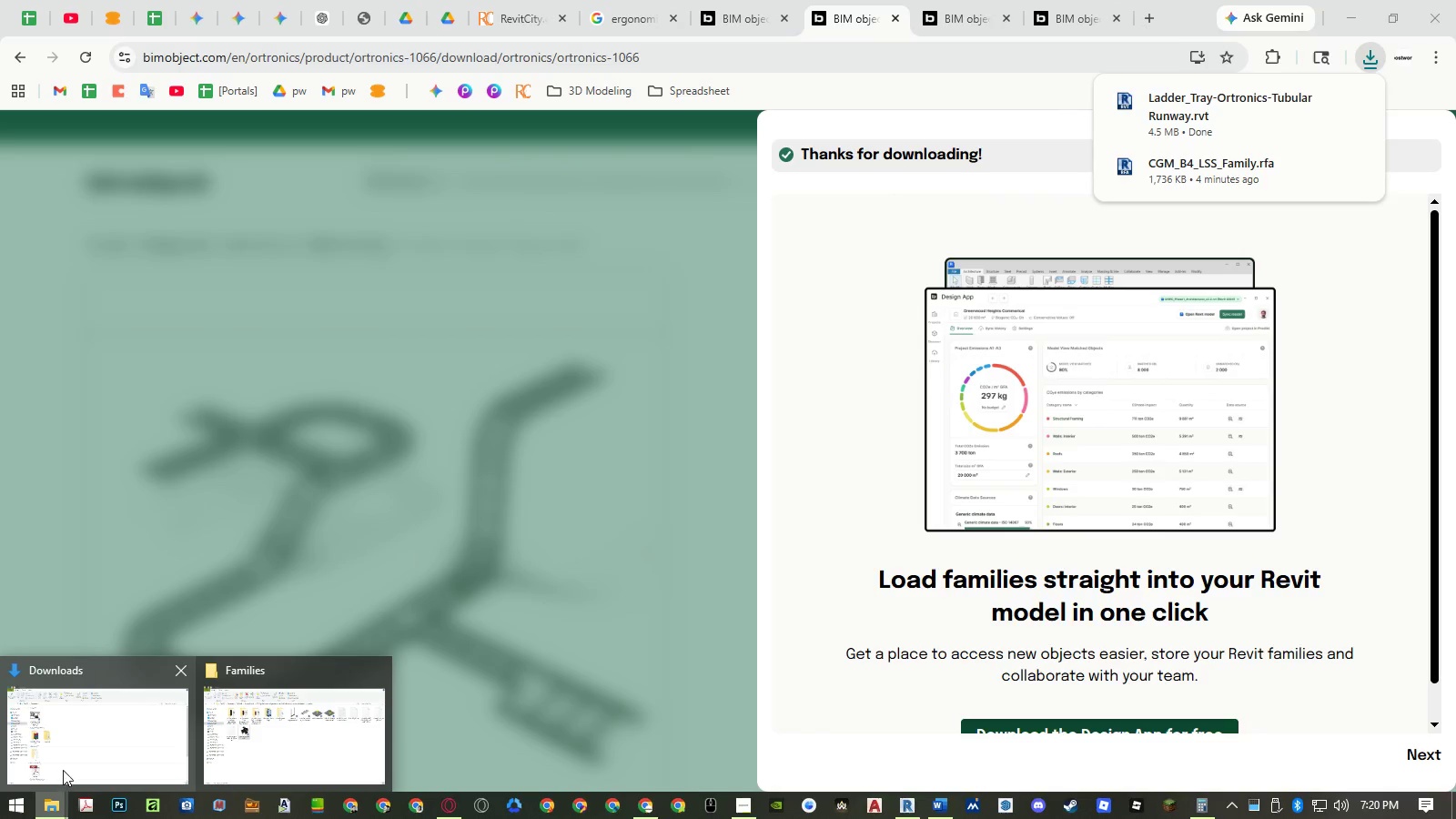 
left_click([63, 770])
 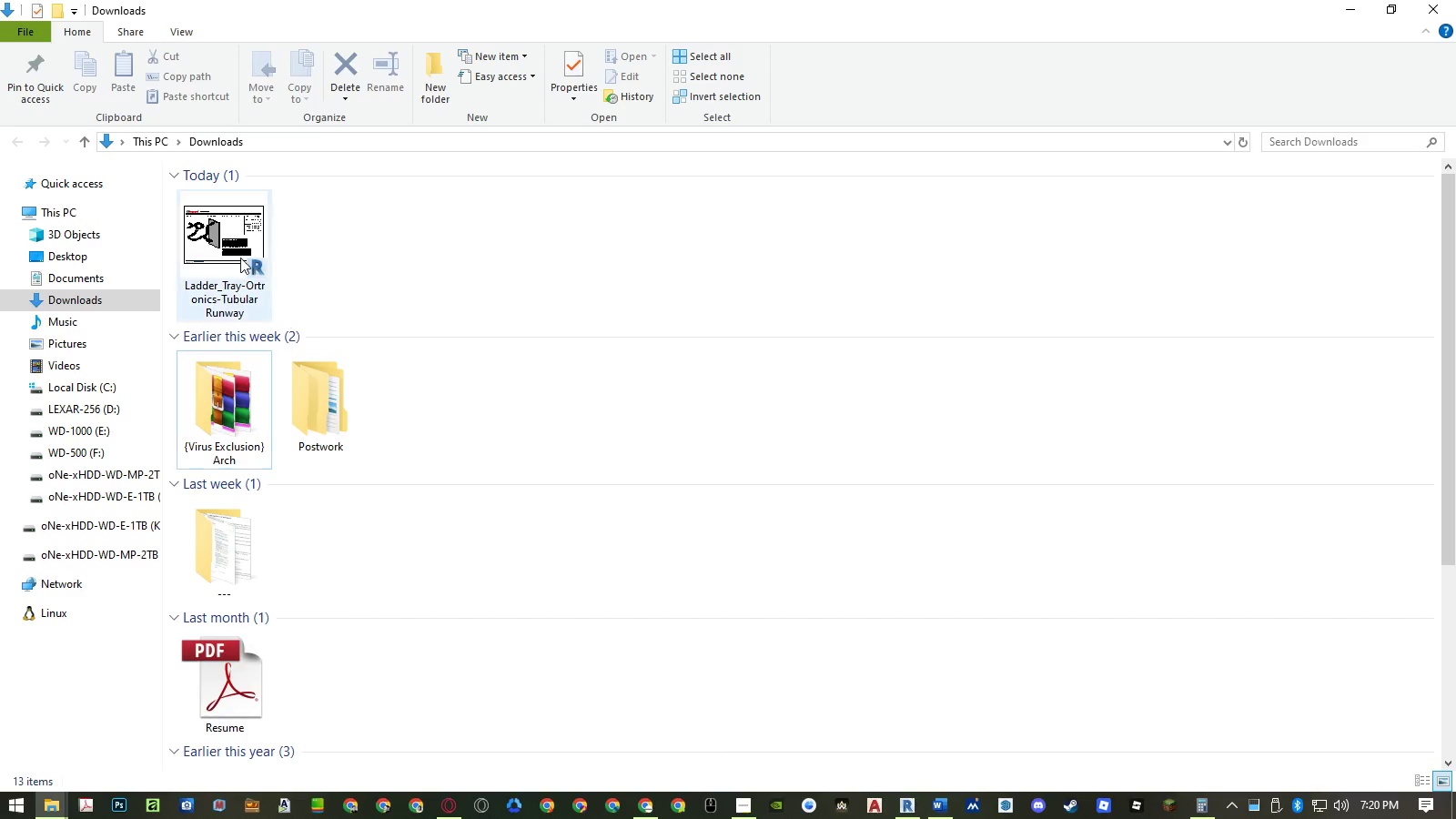 
left_click([228, 249])
 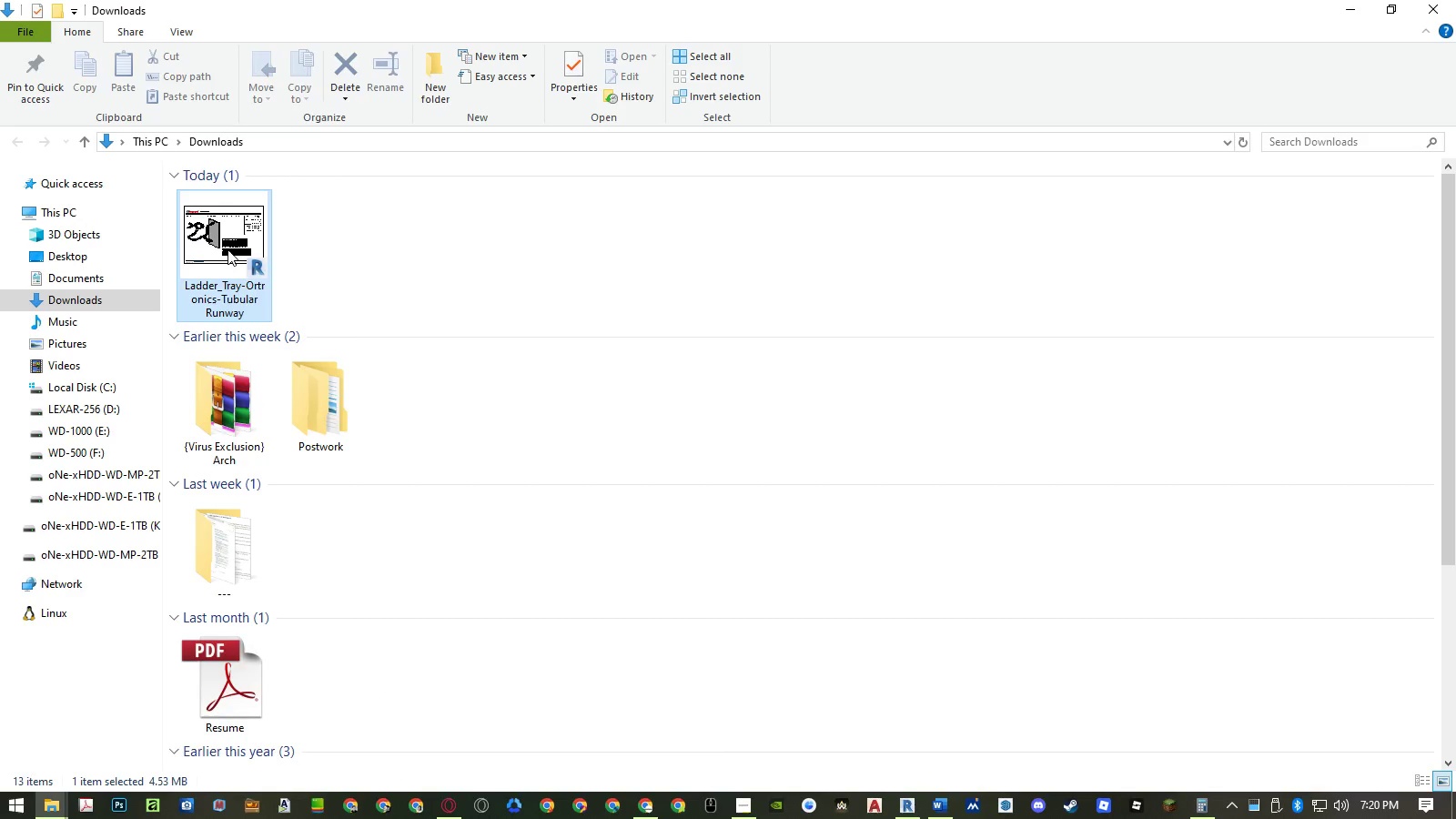 
right_click([228, 249])
 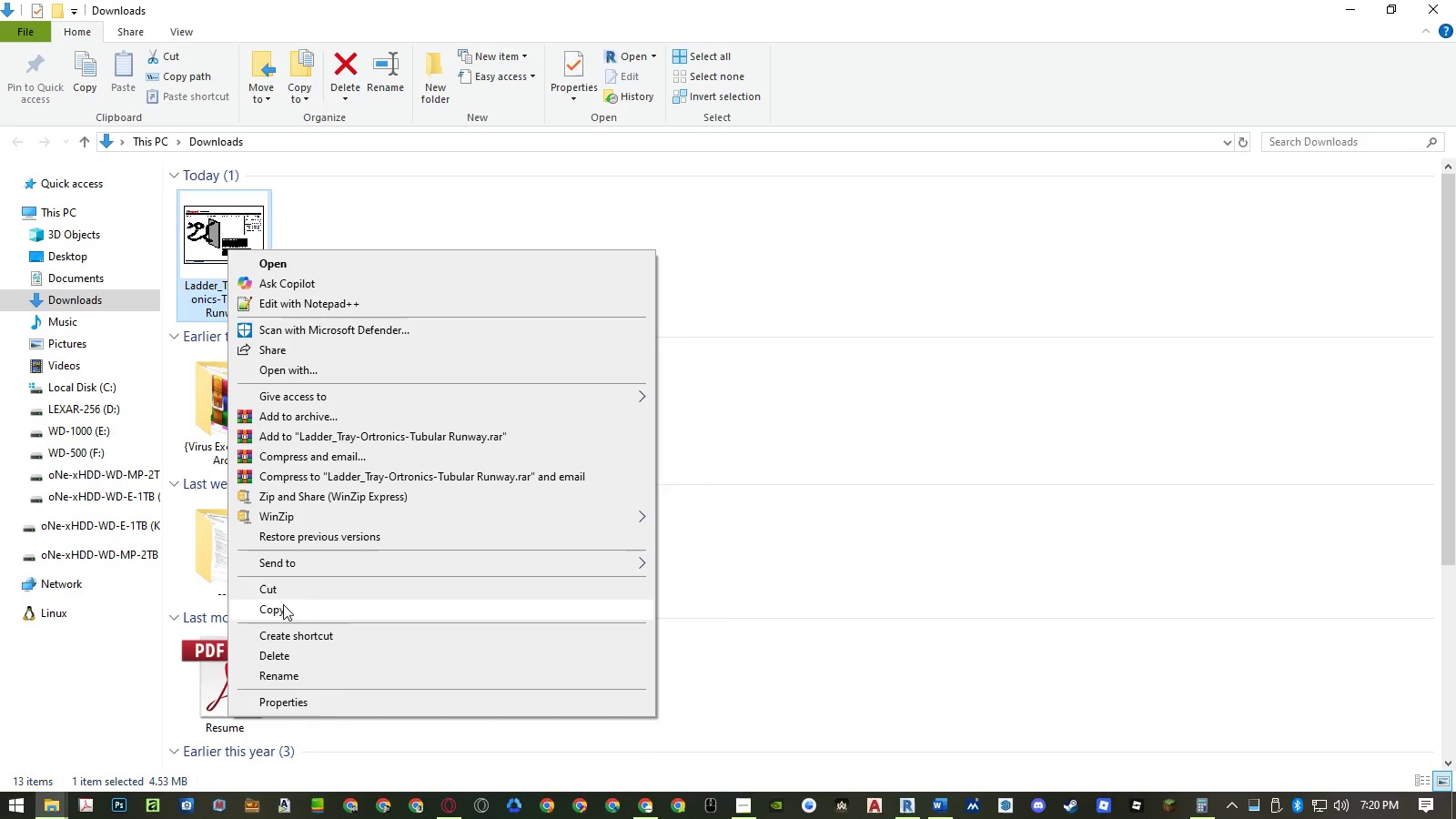 
left_click([284, 592])
 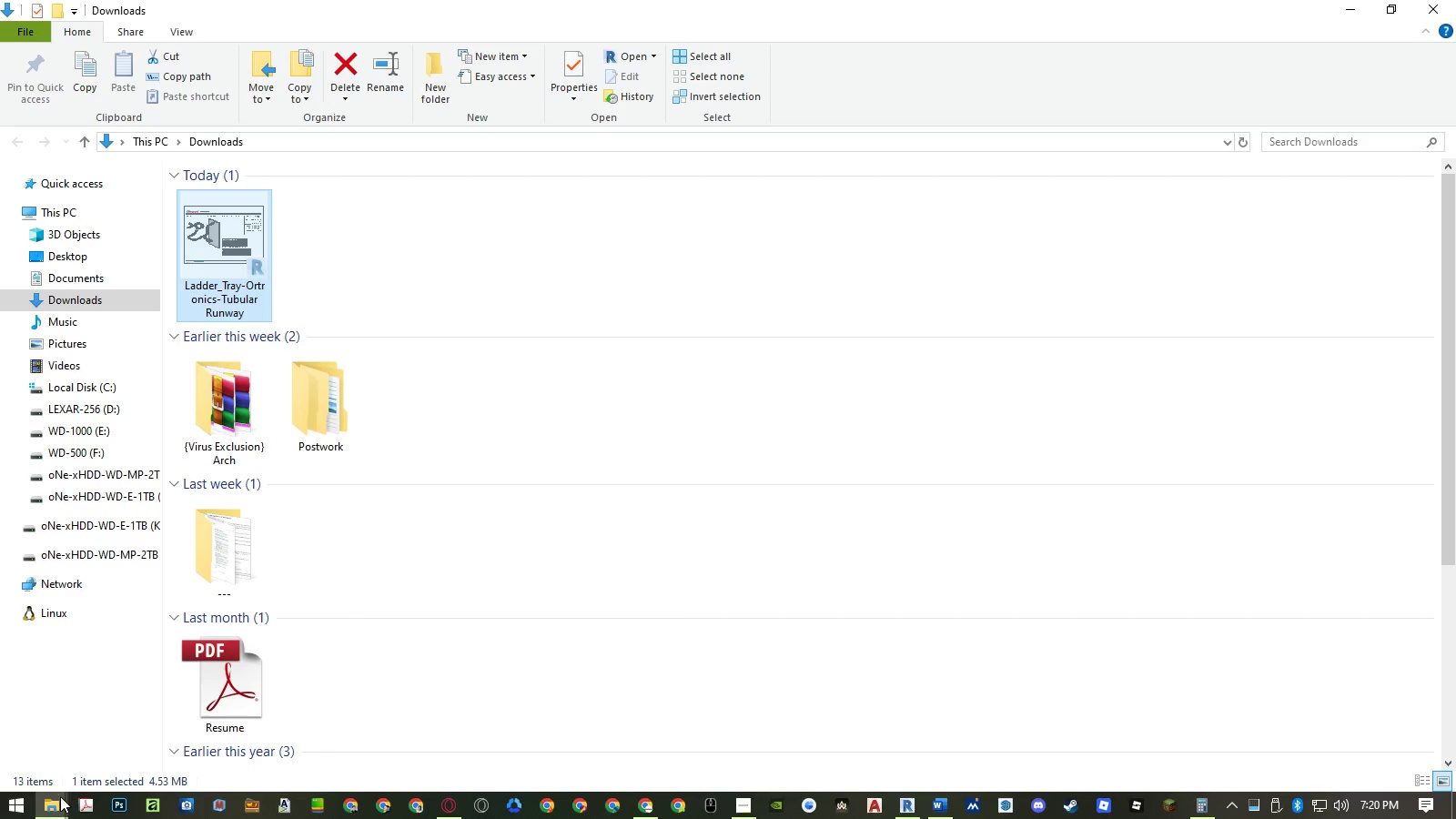 
left_click([58, 800])
 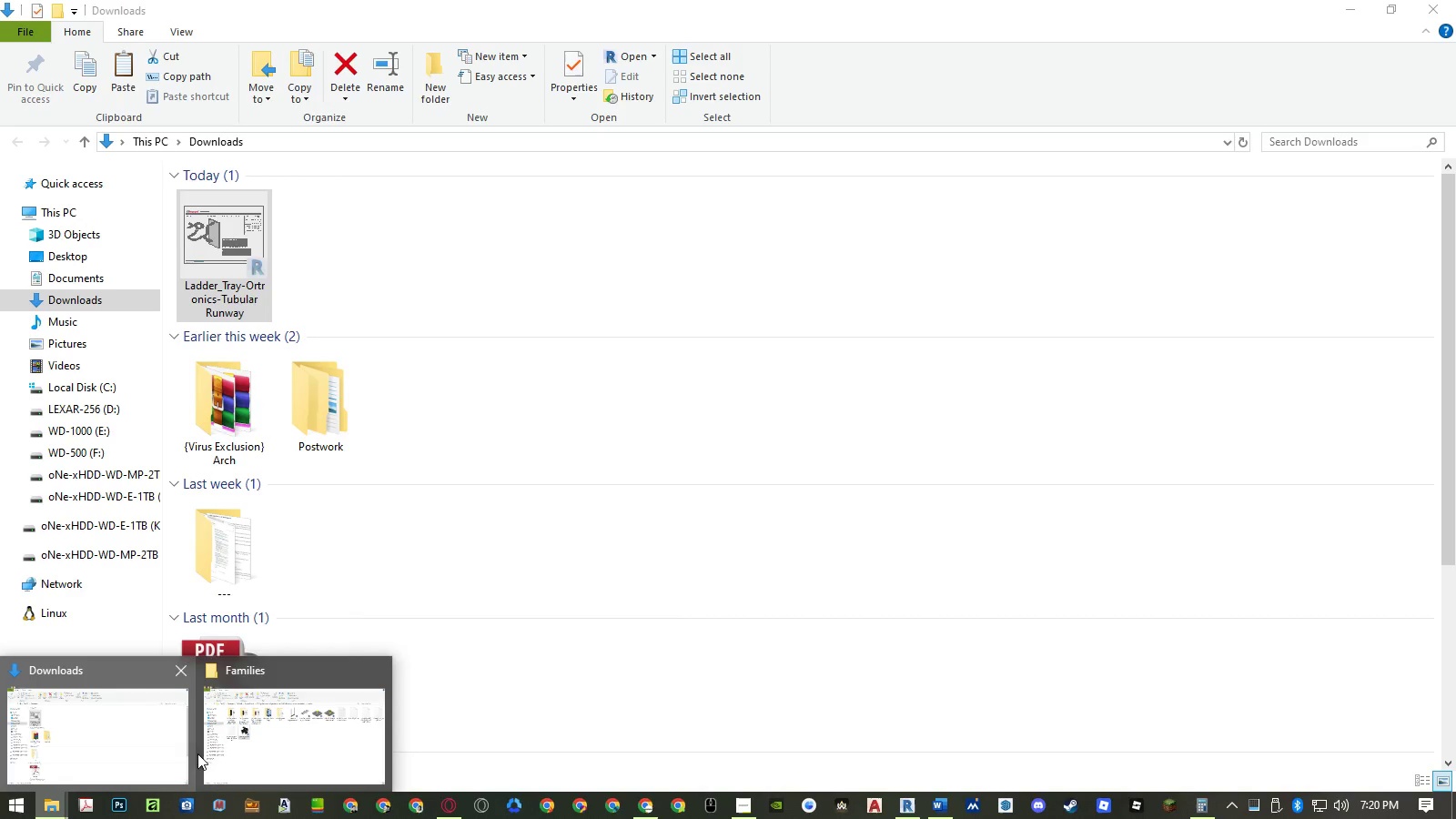 
left_click([237, 749])
 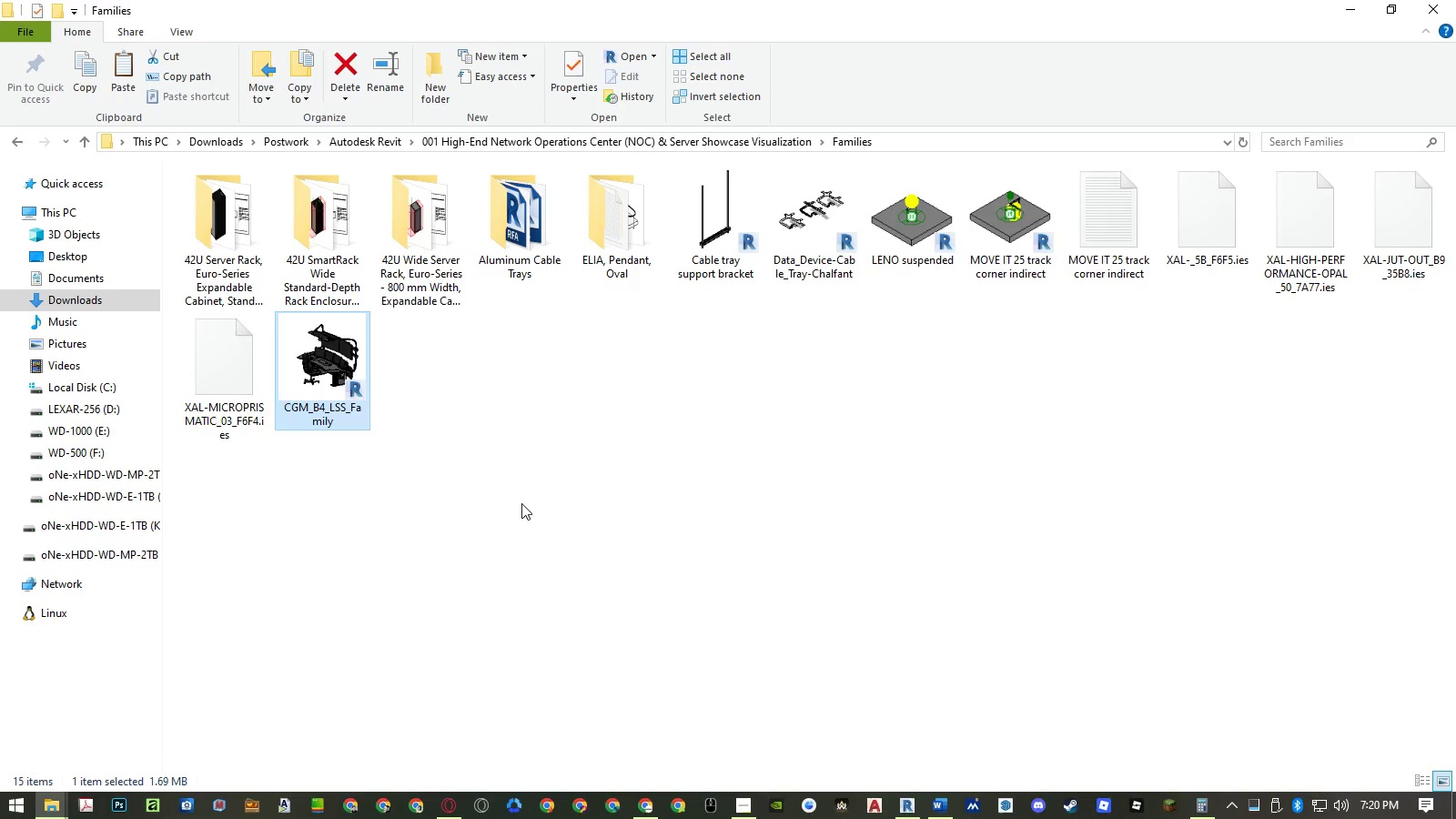 
key(Control+ControlLeft)
 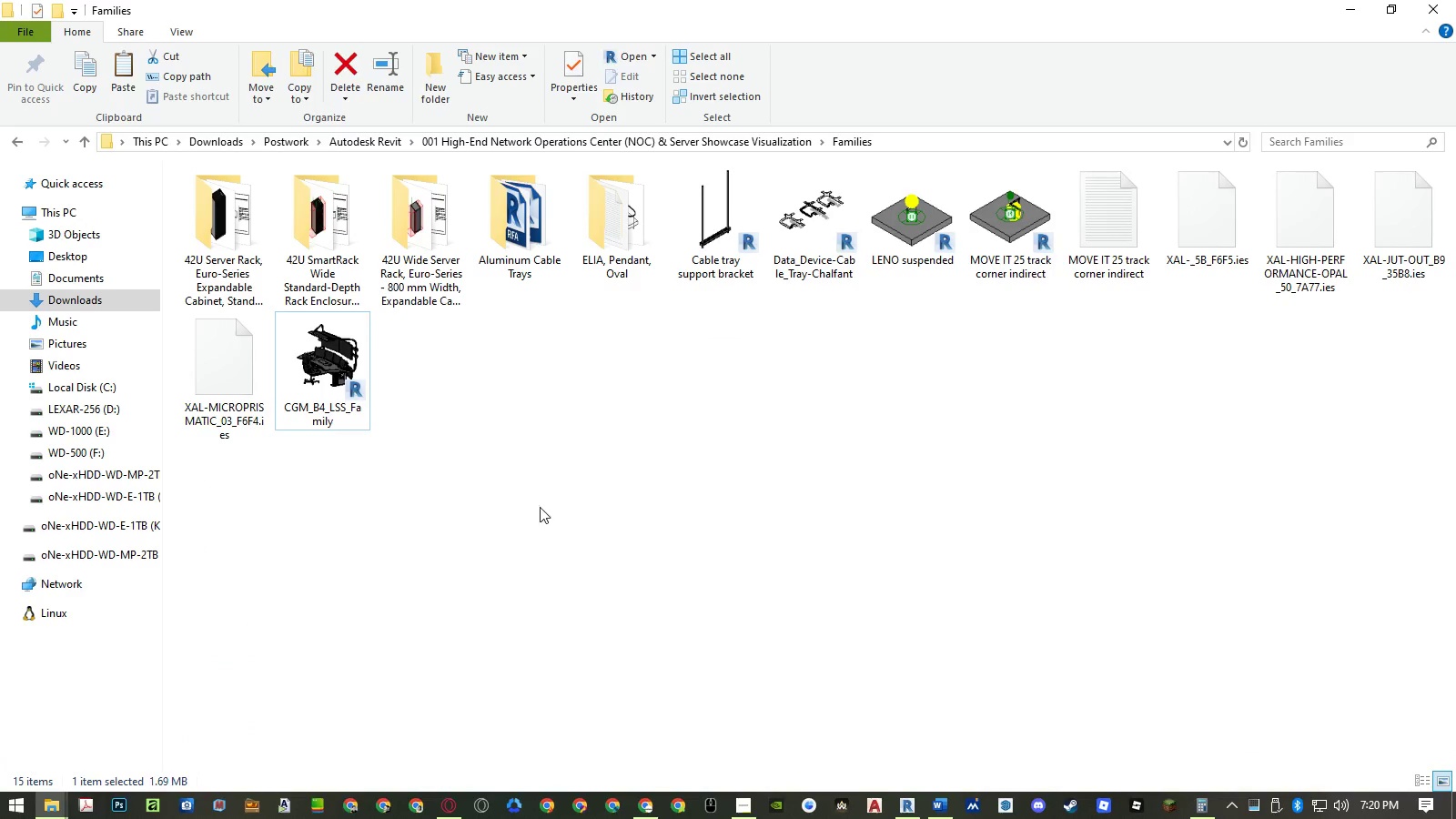 
key(Control+V)
 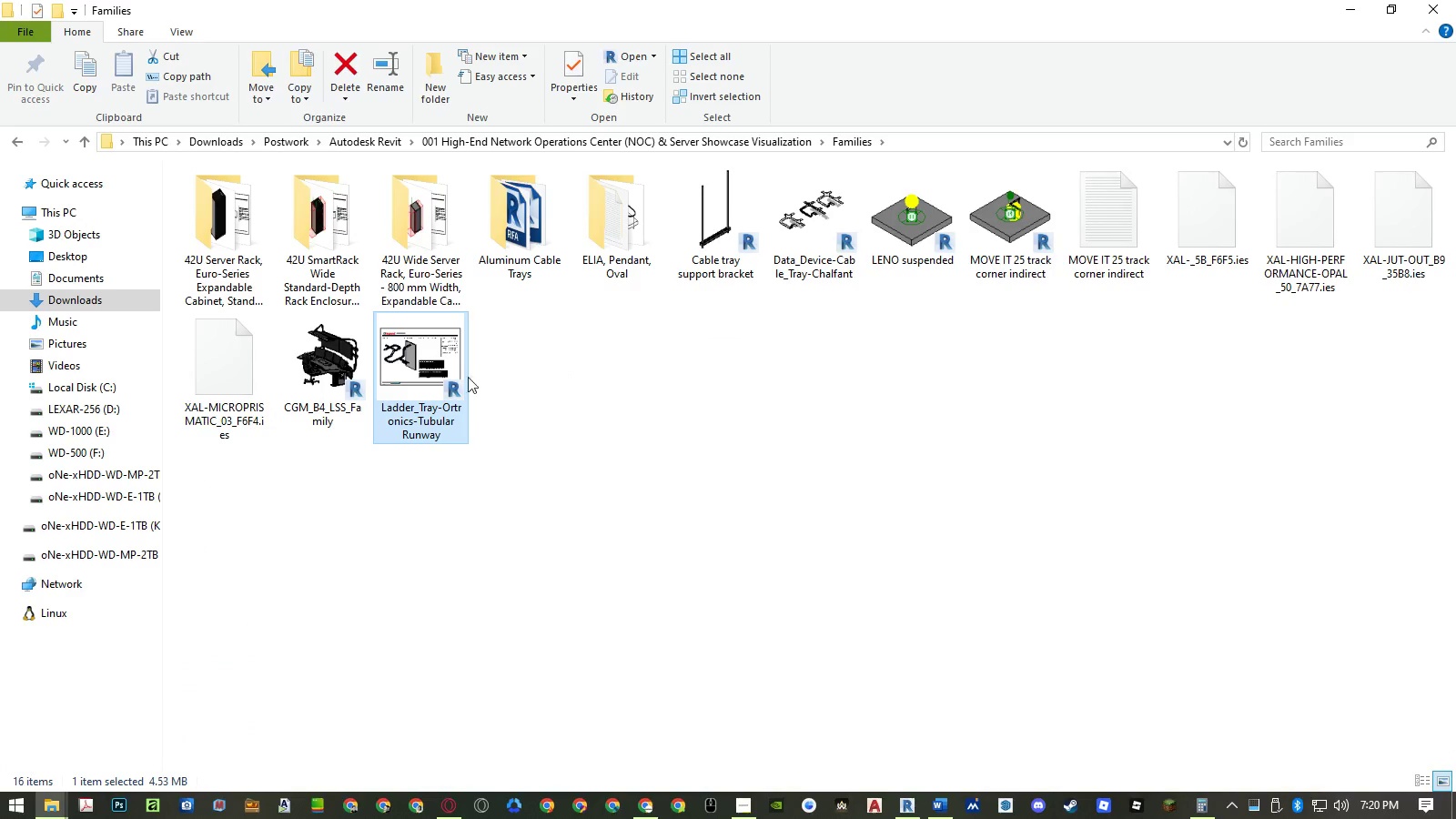 
double_click([440, 373])
 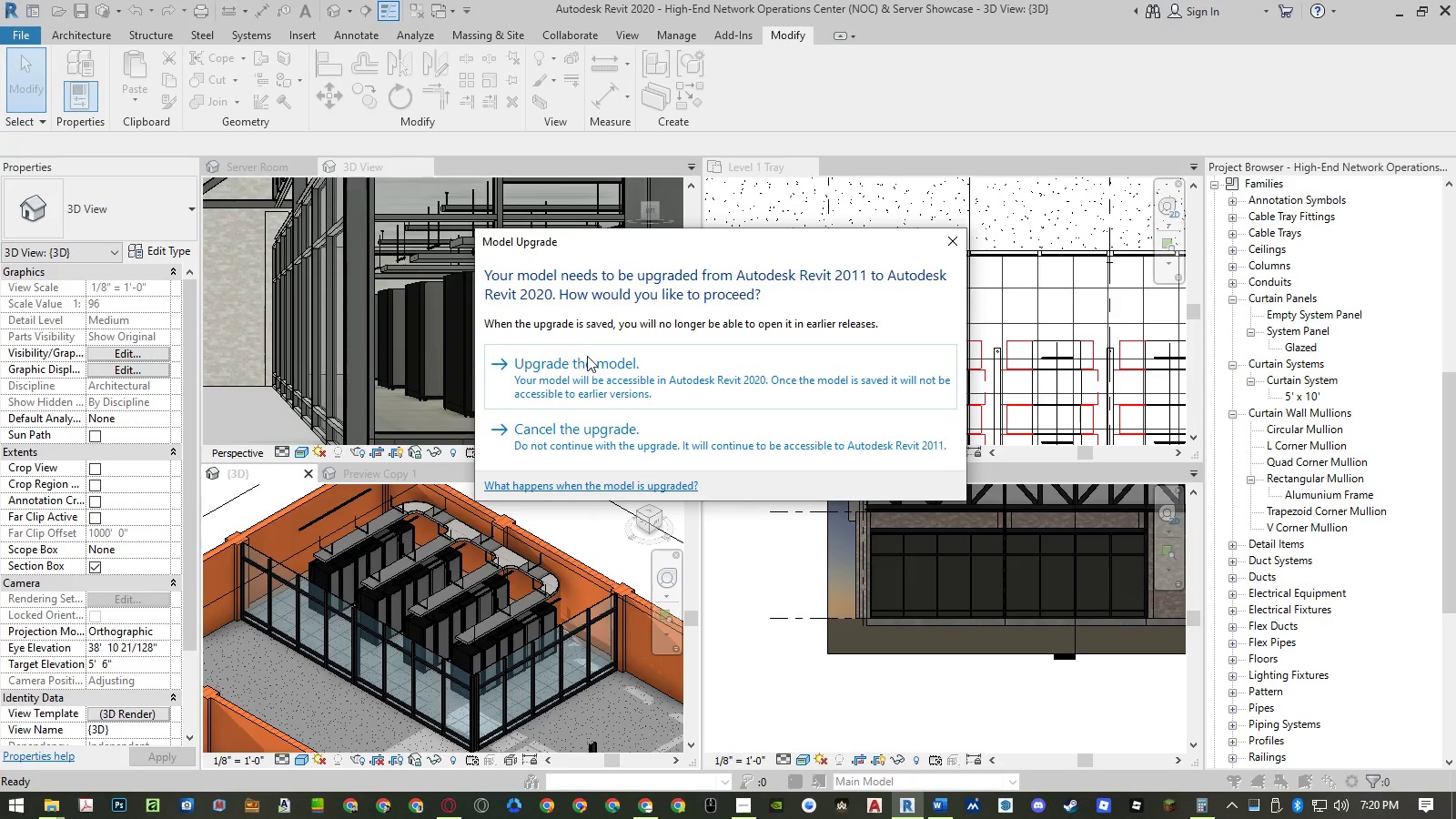 
wait(6.09)
 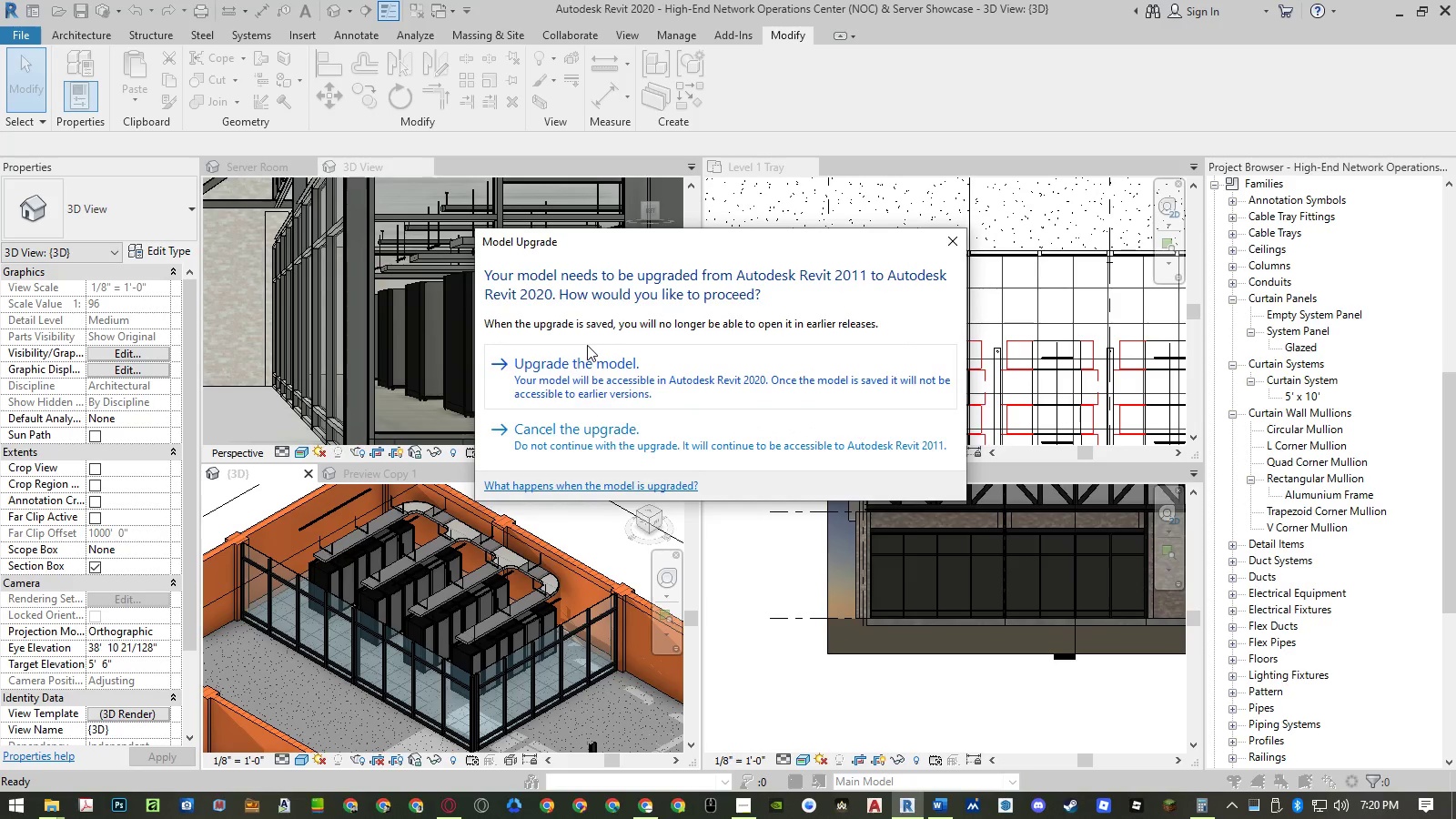 
left_click([952, 248])
 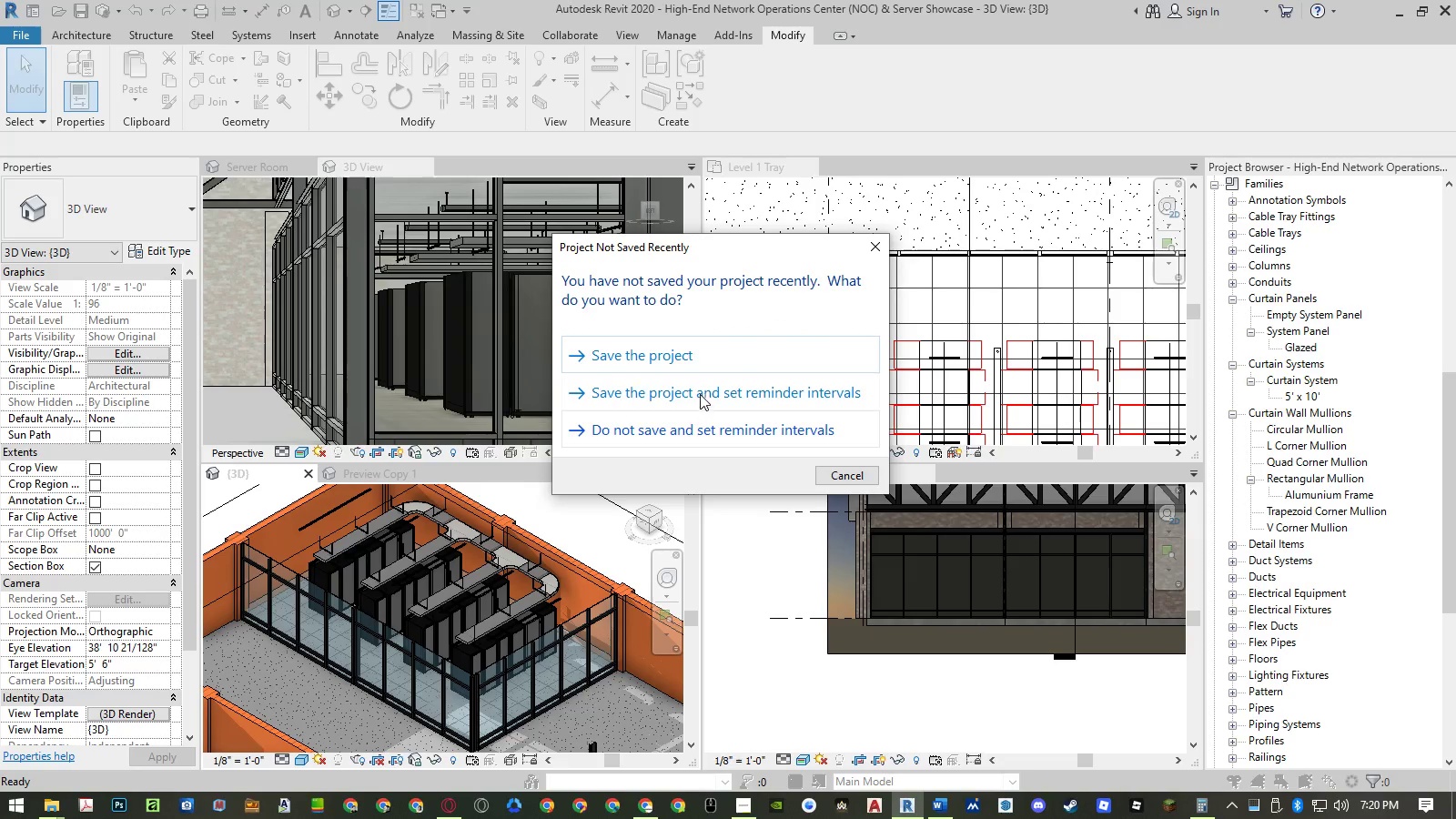 
left_click([772, 360])
 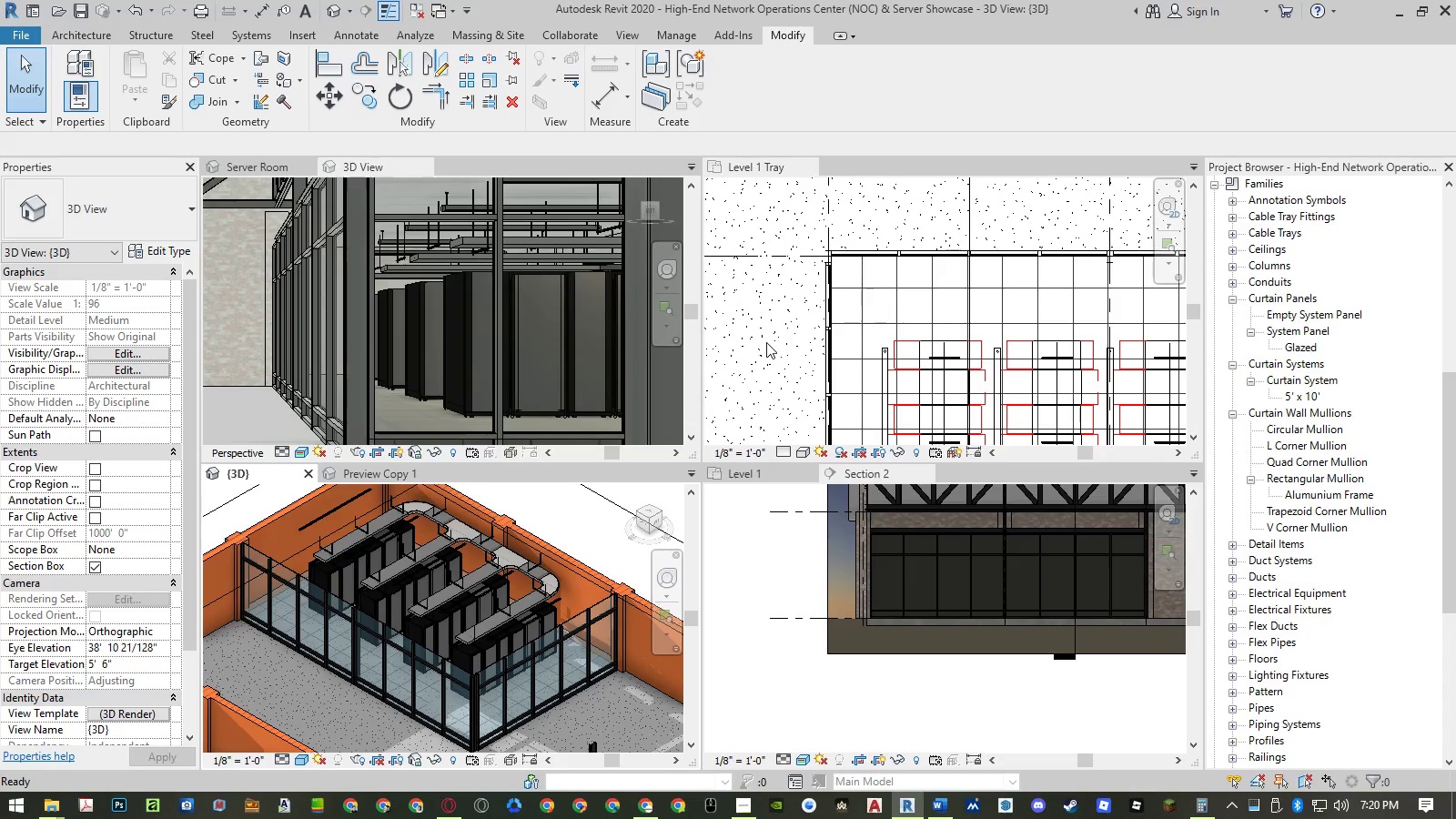 
wait(5.36)
 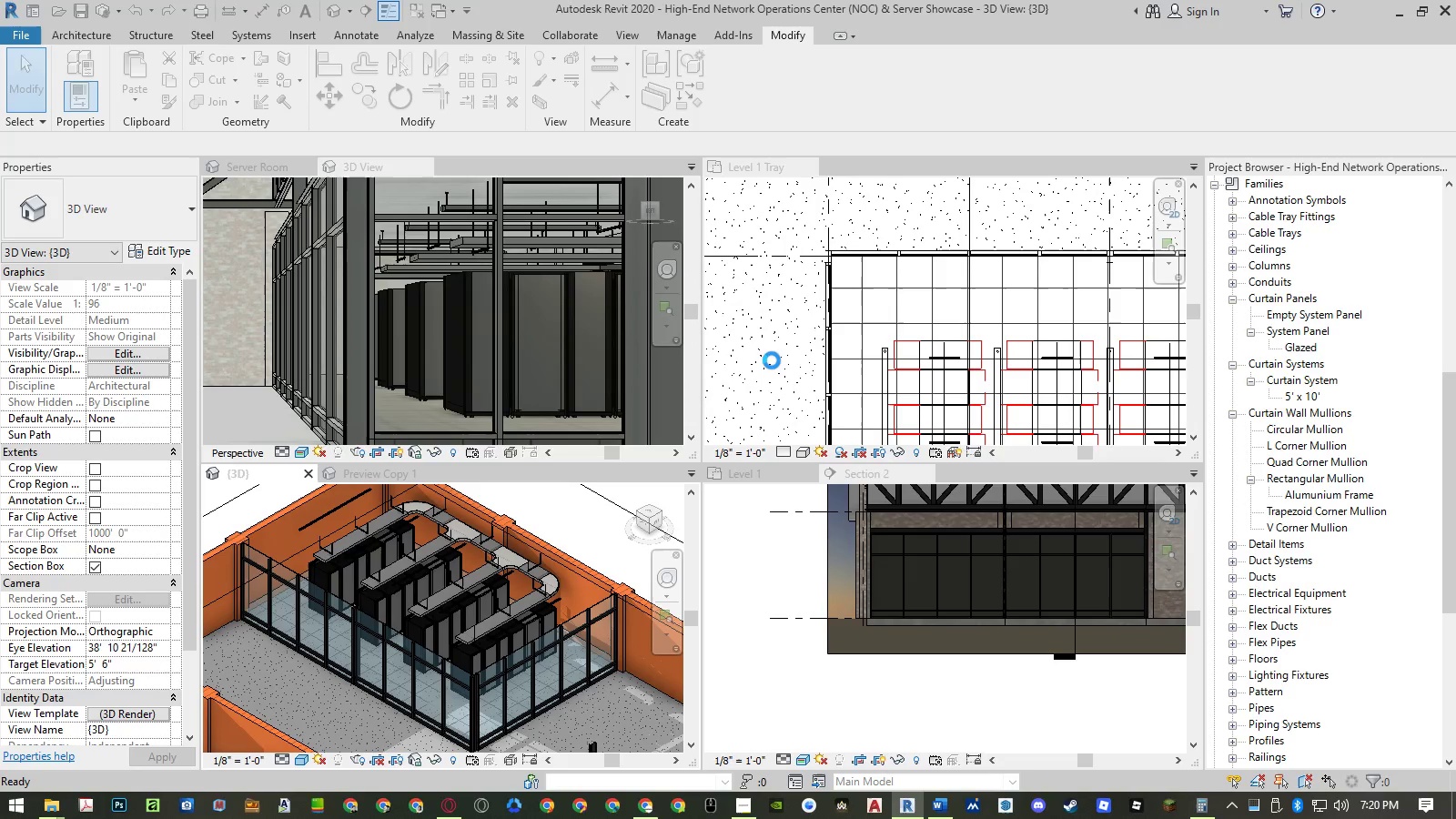 
left_click([393, 473])
 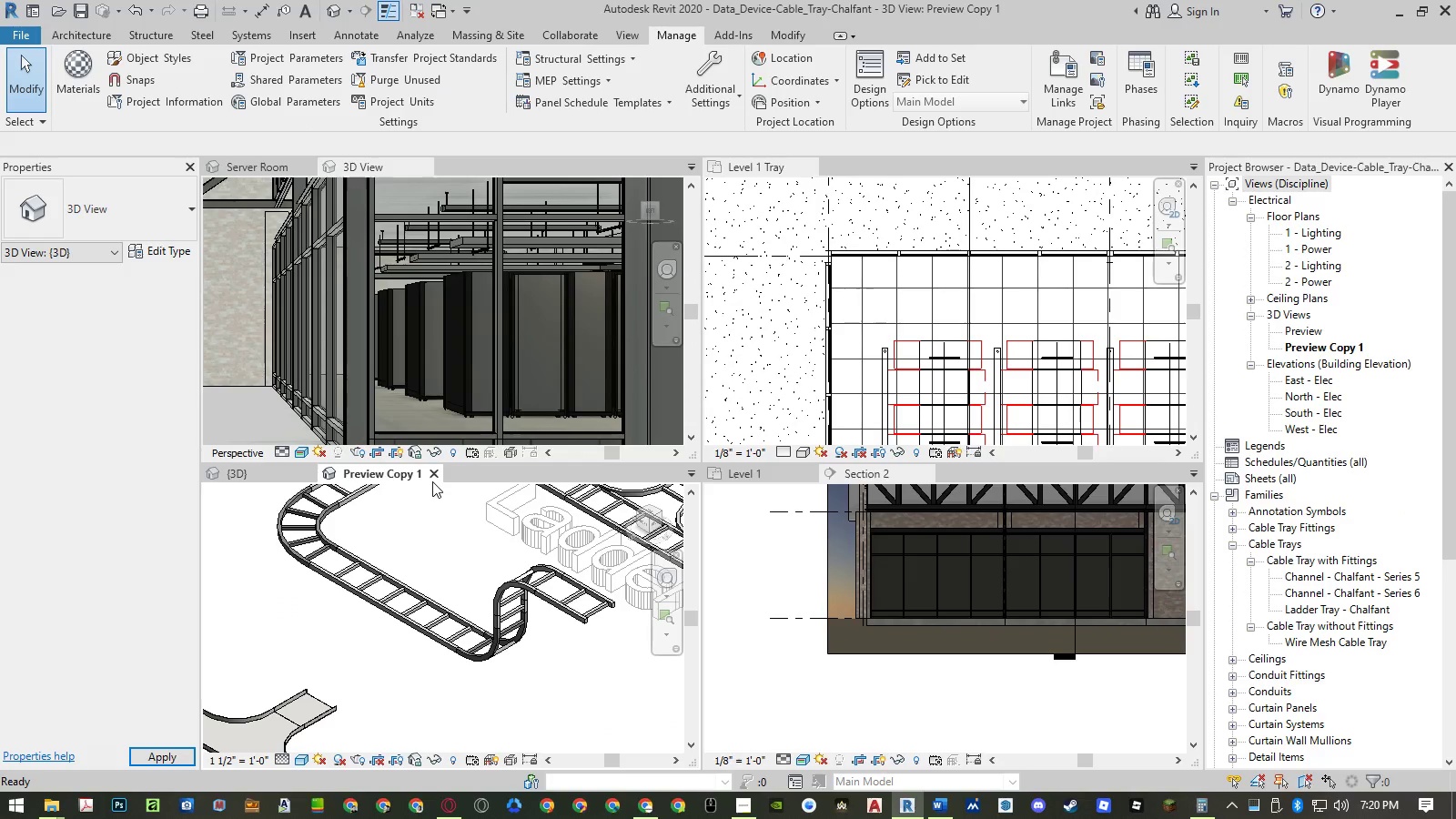 
left_click([432, 478])
 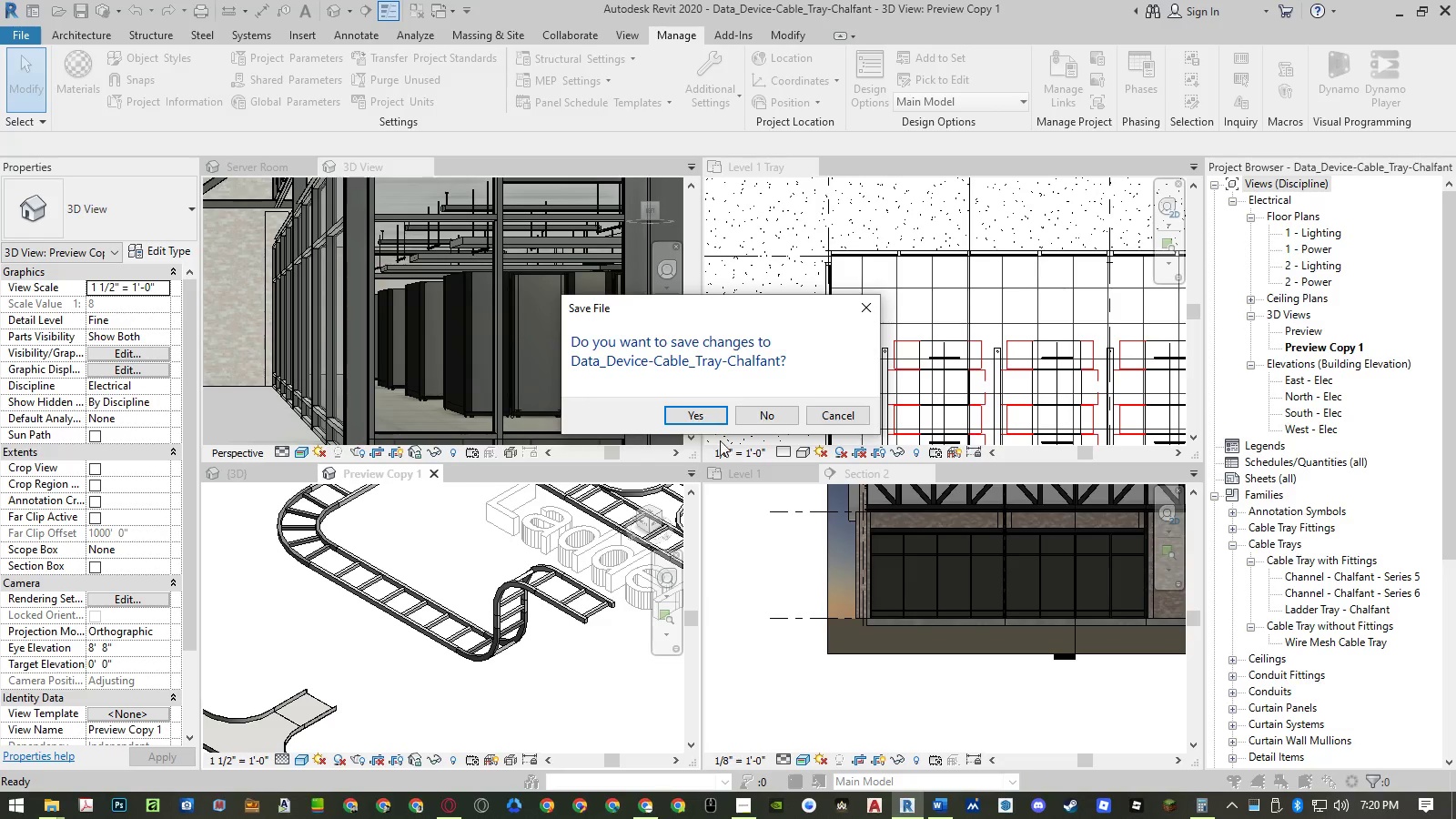 
left_click([752, 415])
 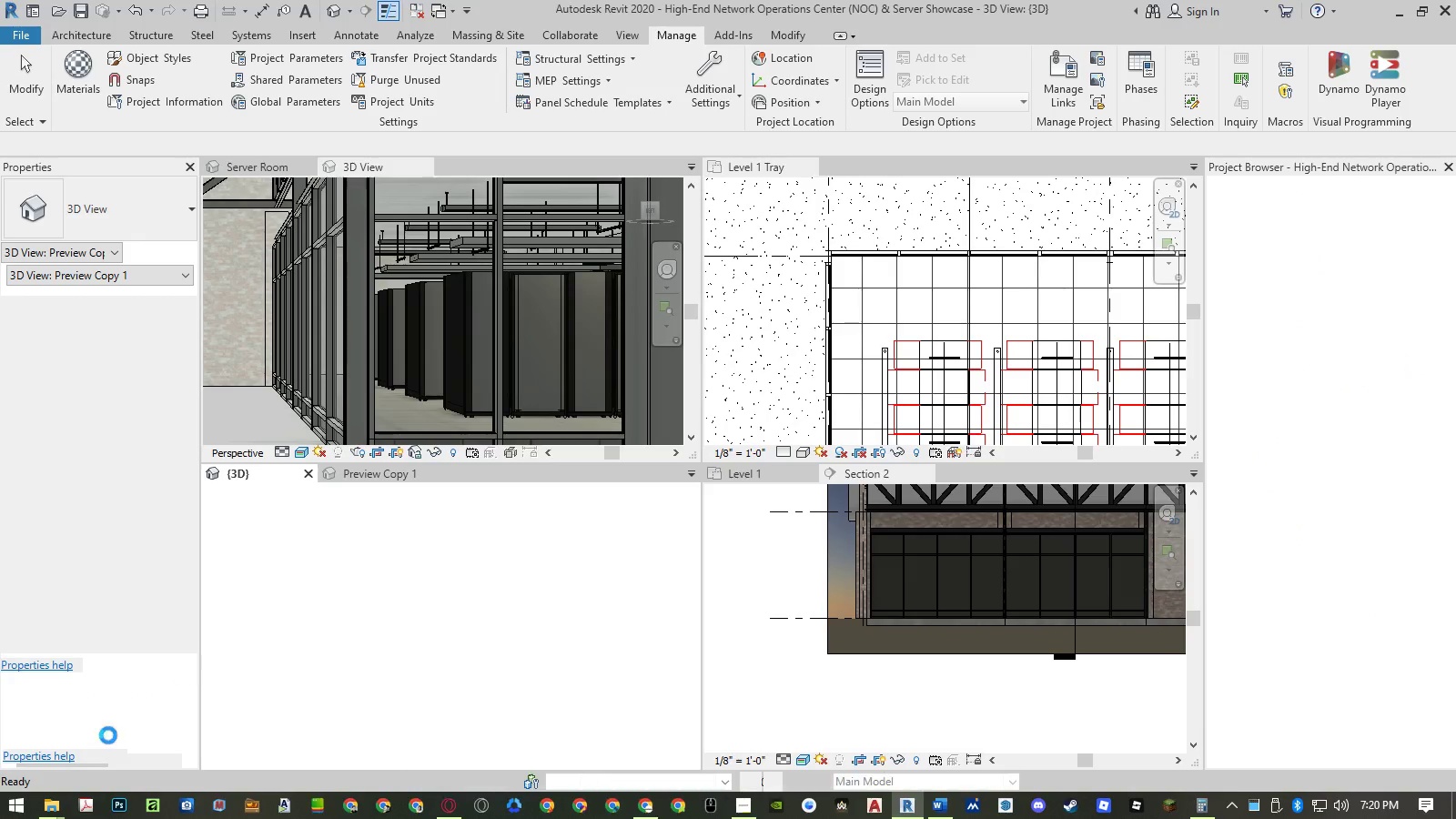 
left_click([62, 811])
 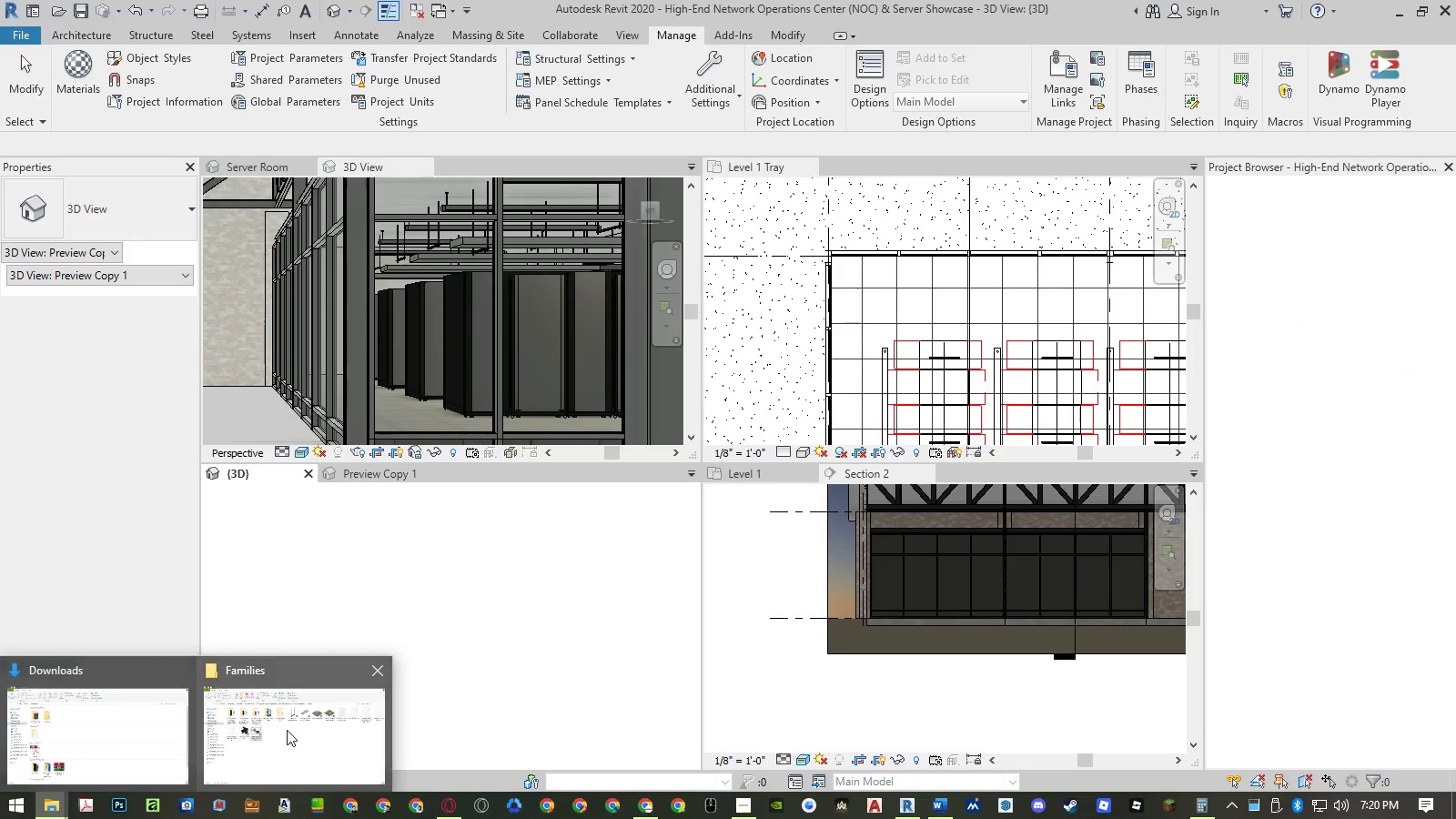 
left_click([288, 730])
 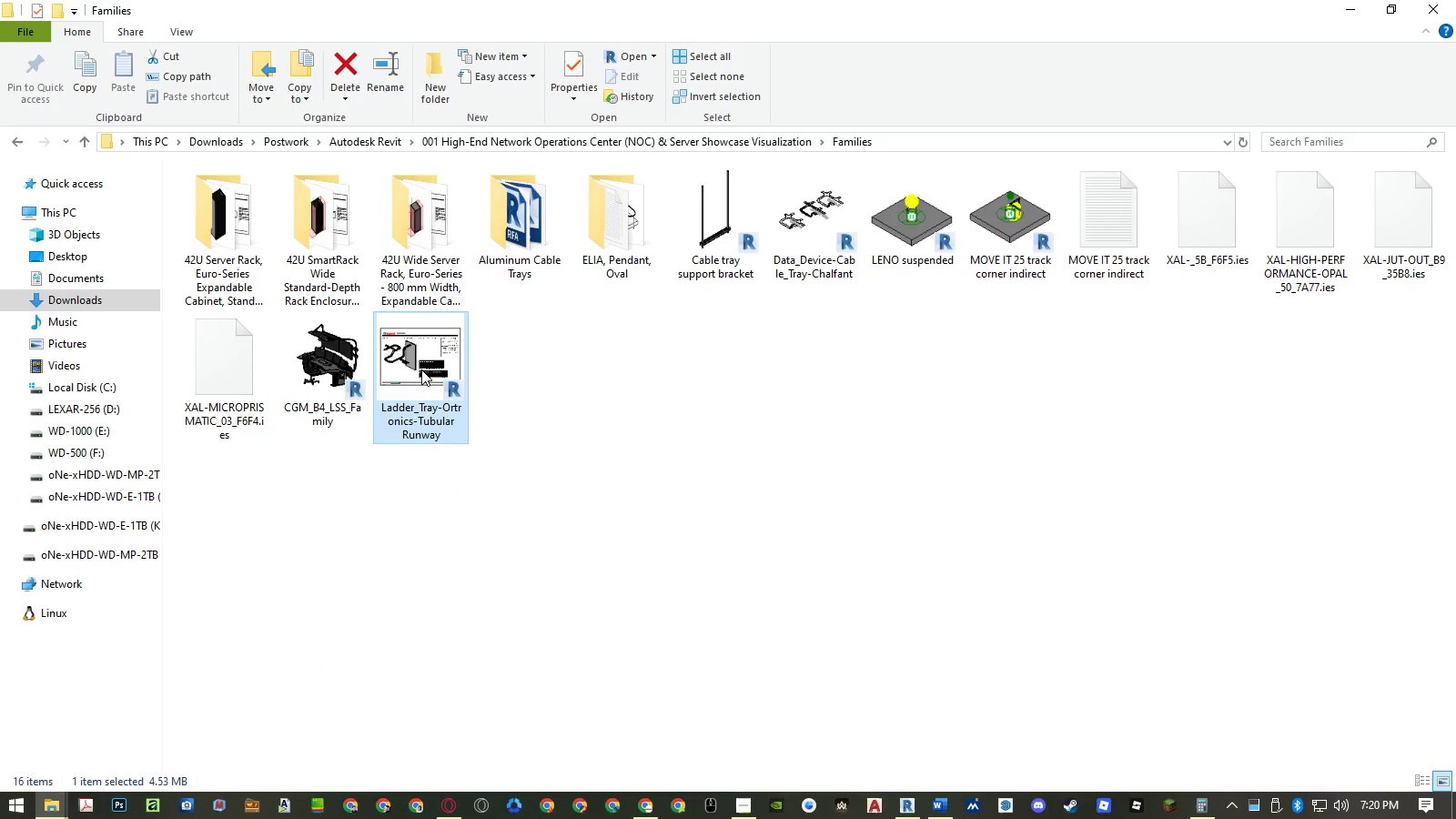 
double_click([421, 369])
 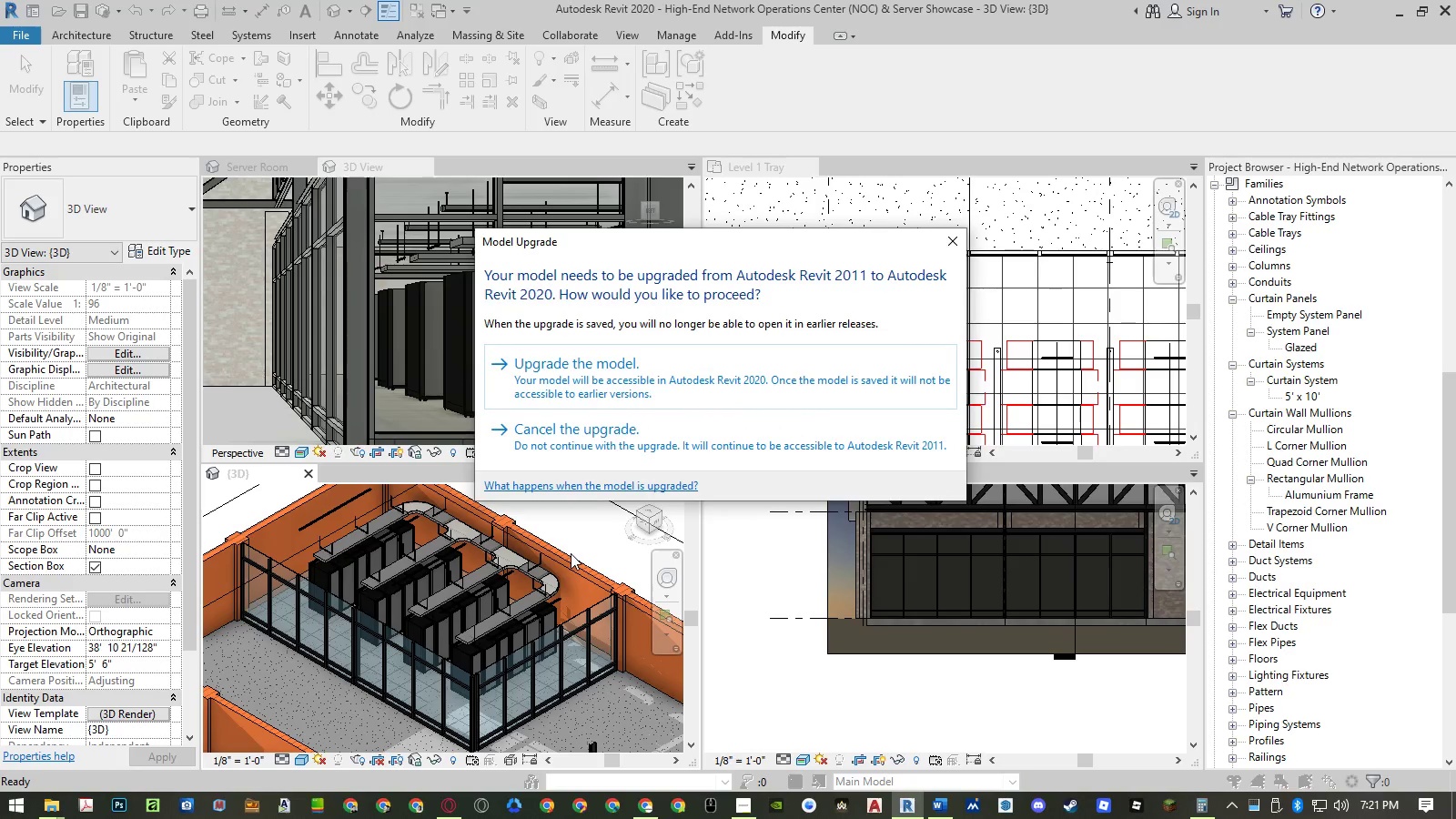 
left_click([624, 365])
 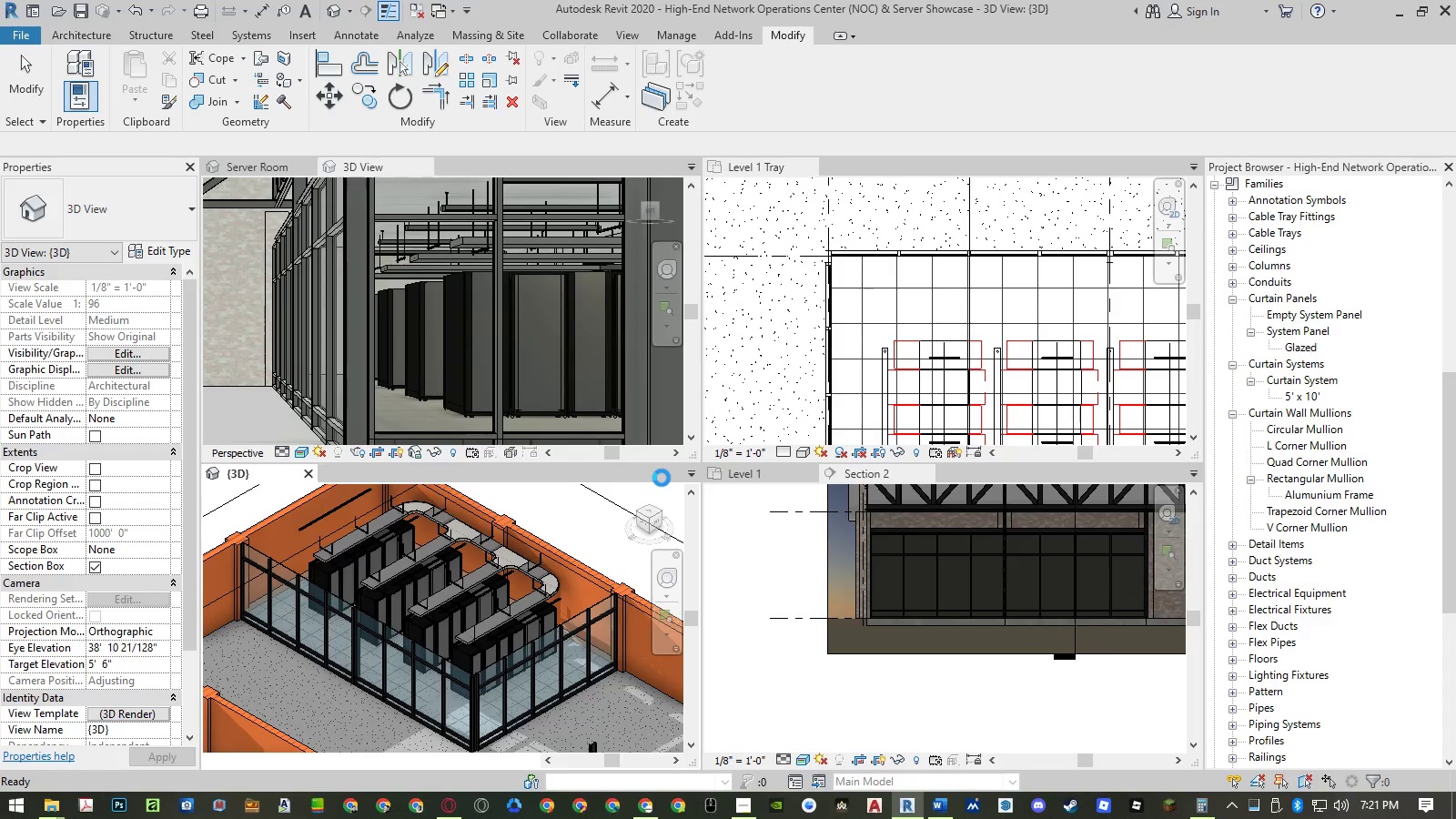 
wait(50.72)
 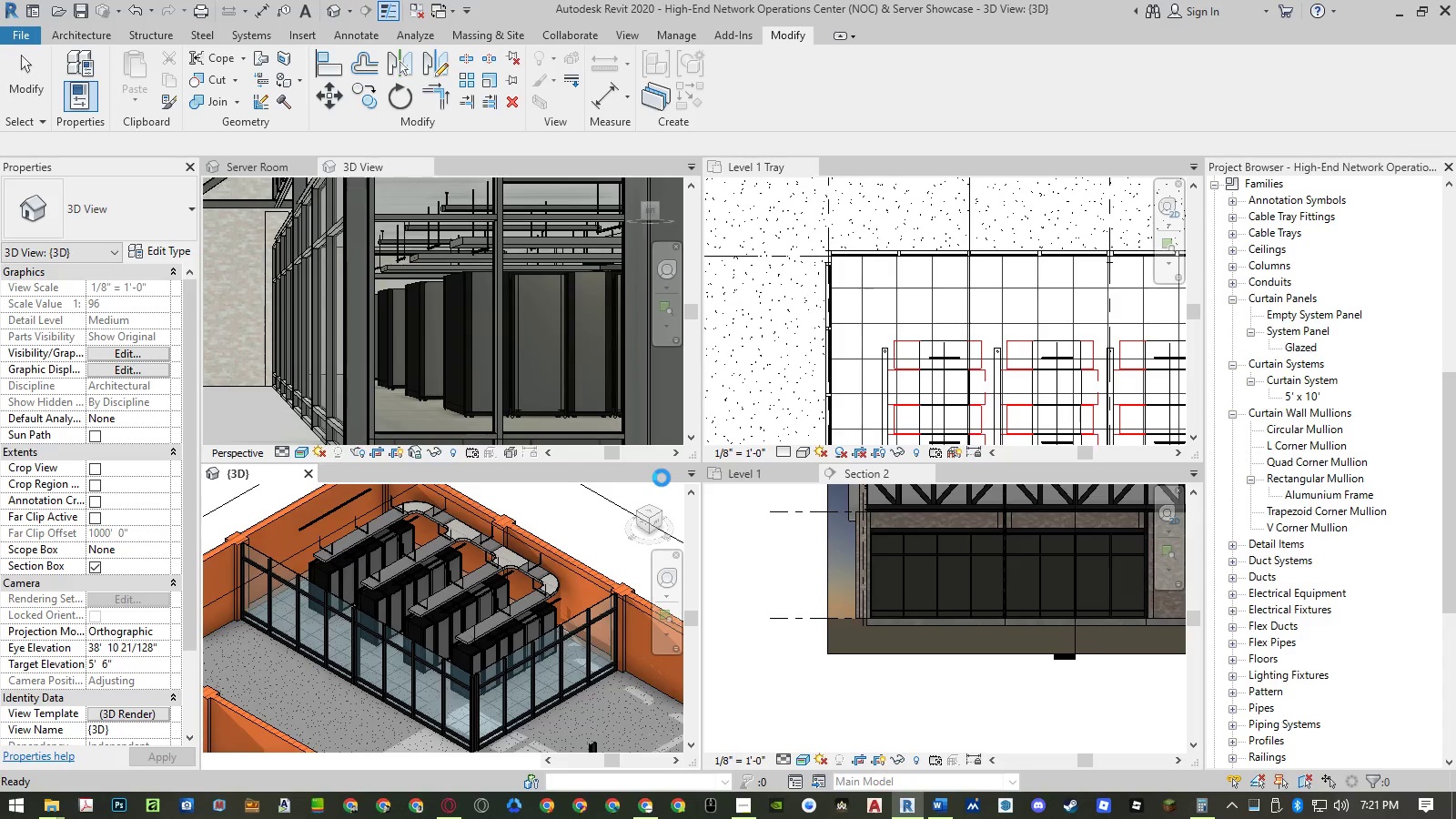 
left_click([743, 395])
 